 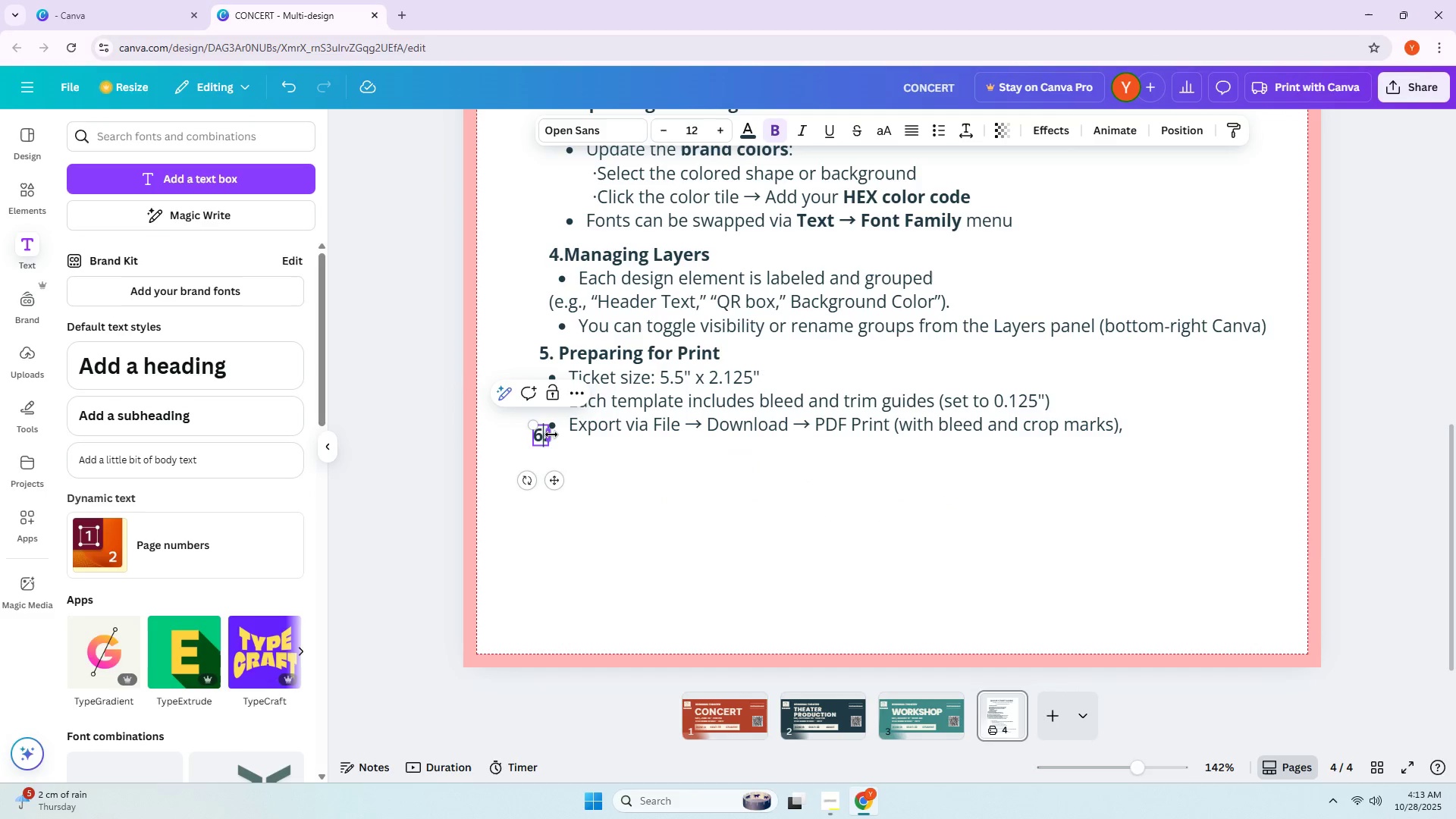 
left_click_drag(start_coordinate=[551, 435], to_coordinate=[618, 436])
 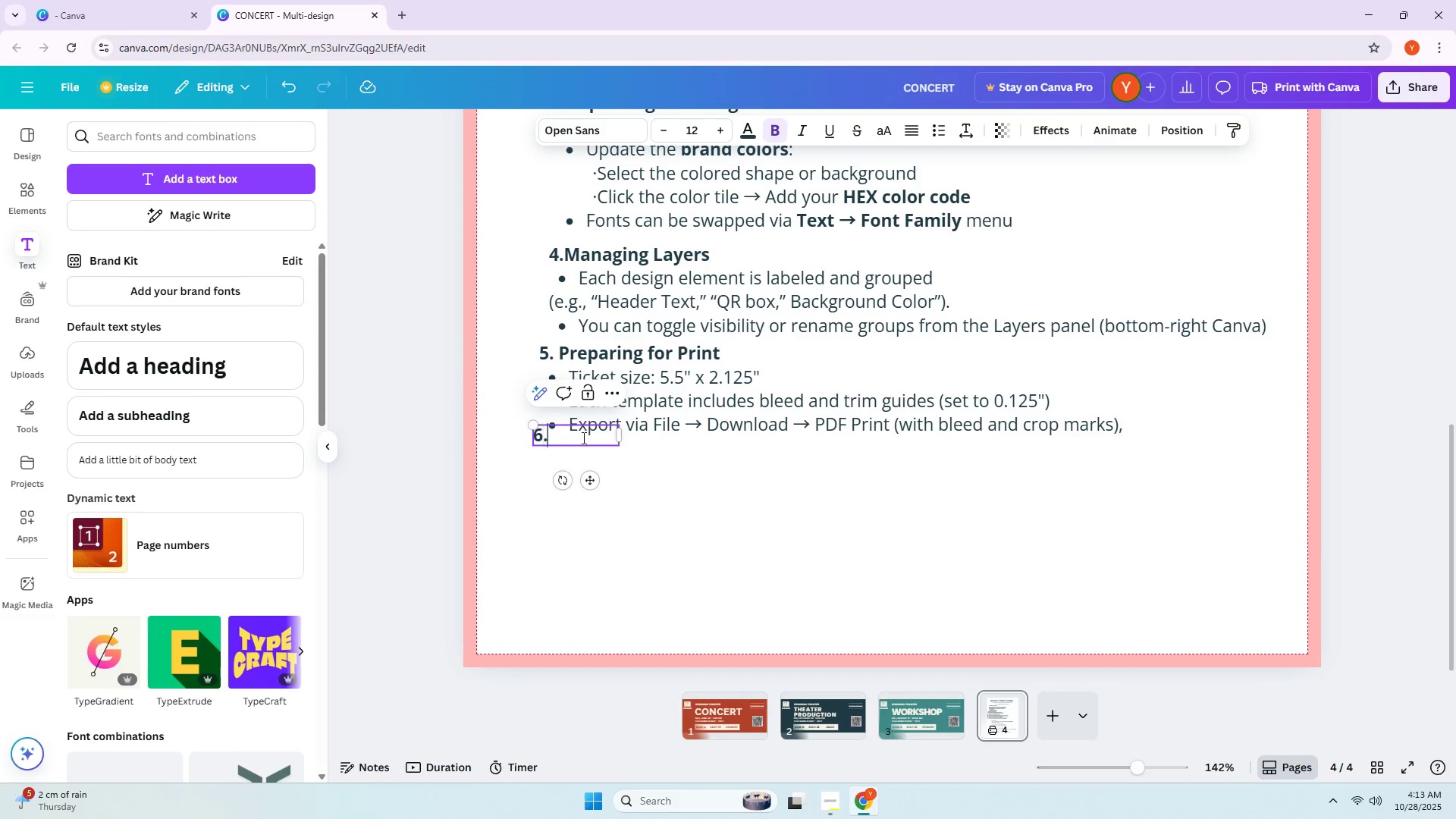 
triple_click([582, 438])
 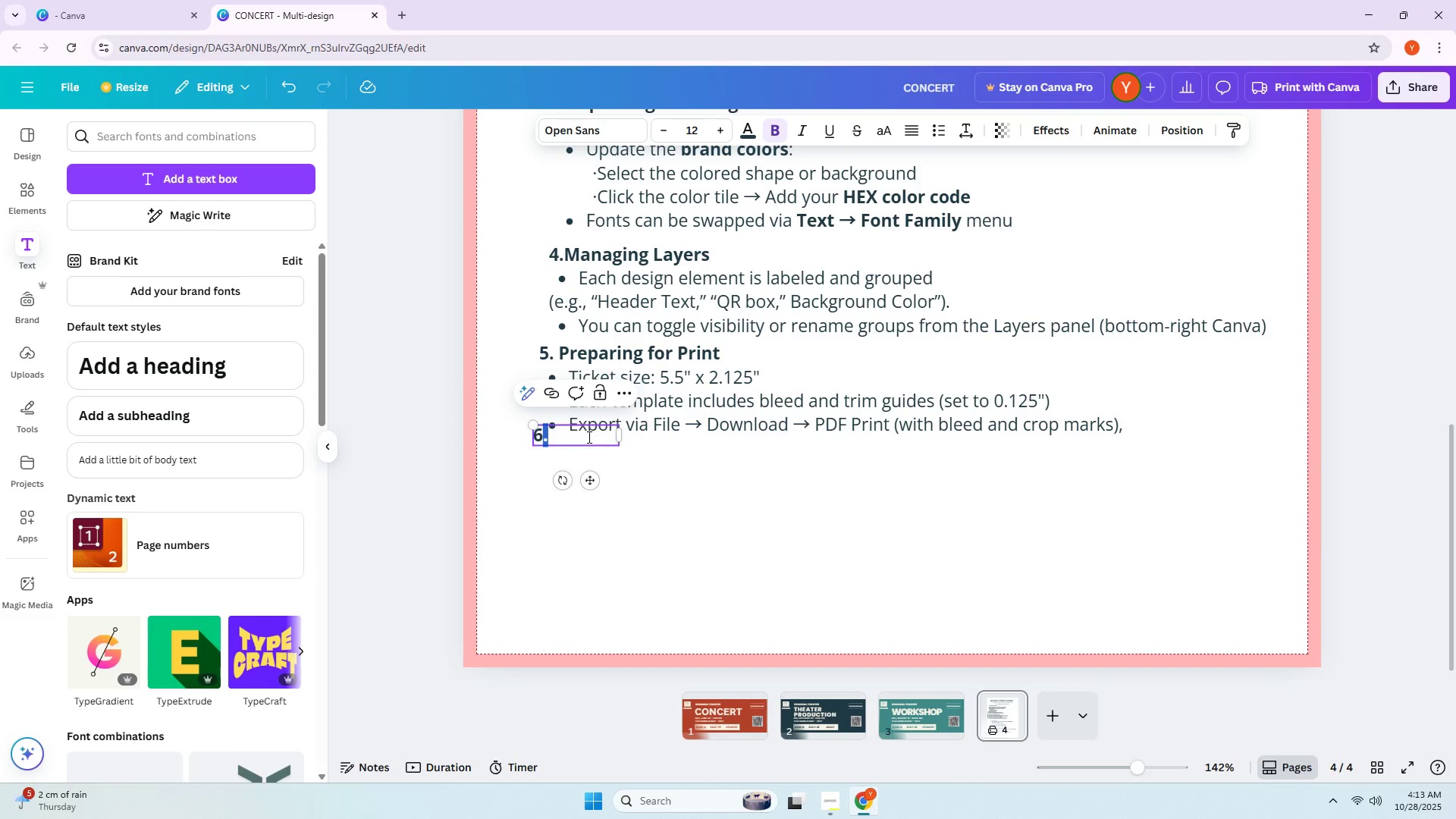 
left_click_drag(start_coordinate=[580, 438], to_coordinate=[576, 438])
 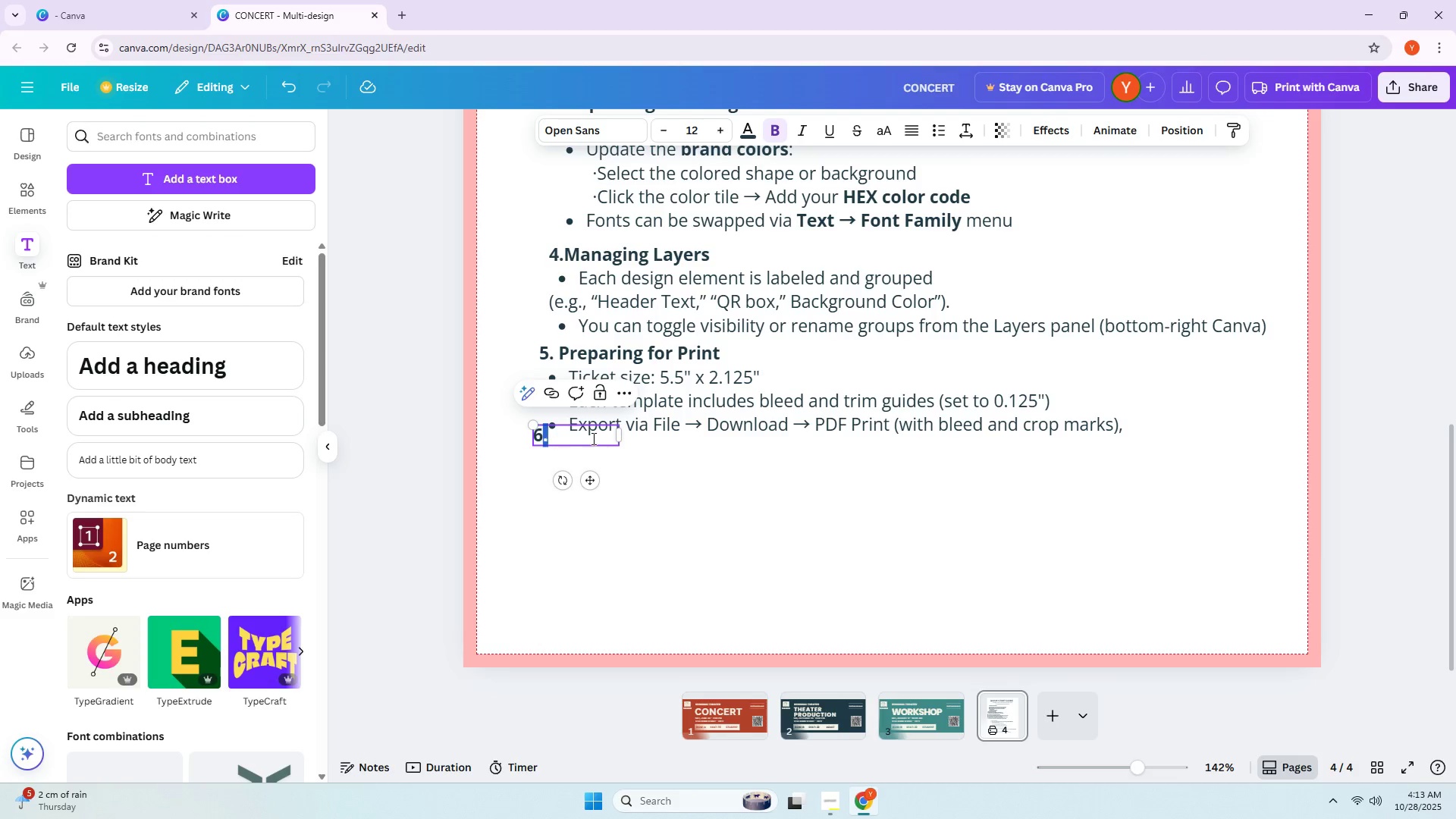 
key(ArrowRight)
 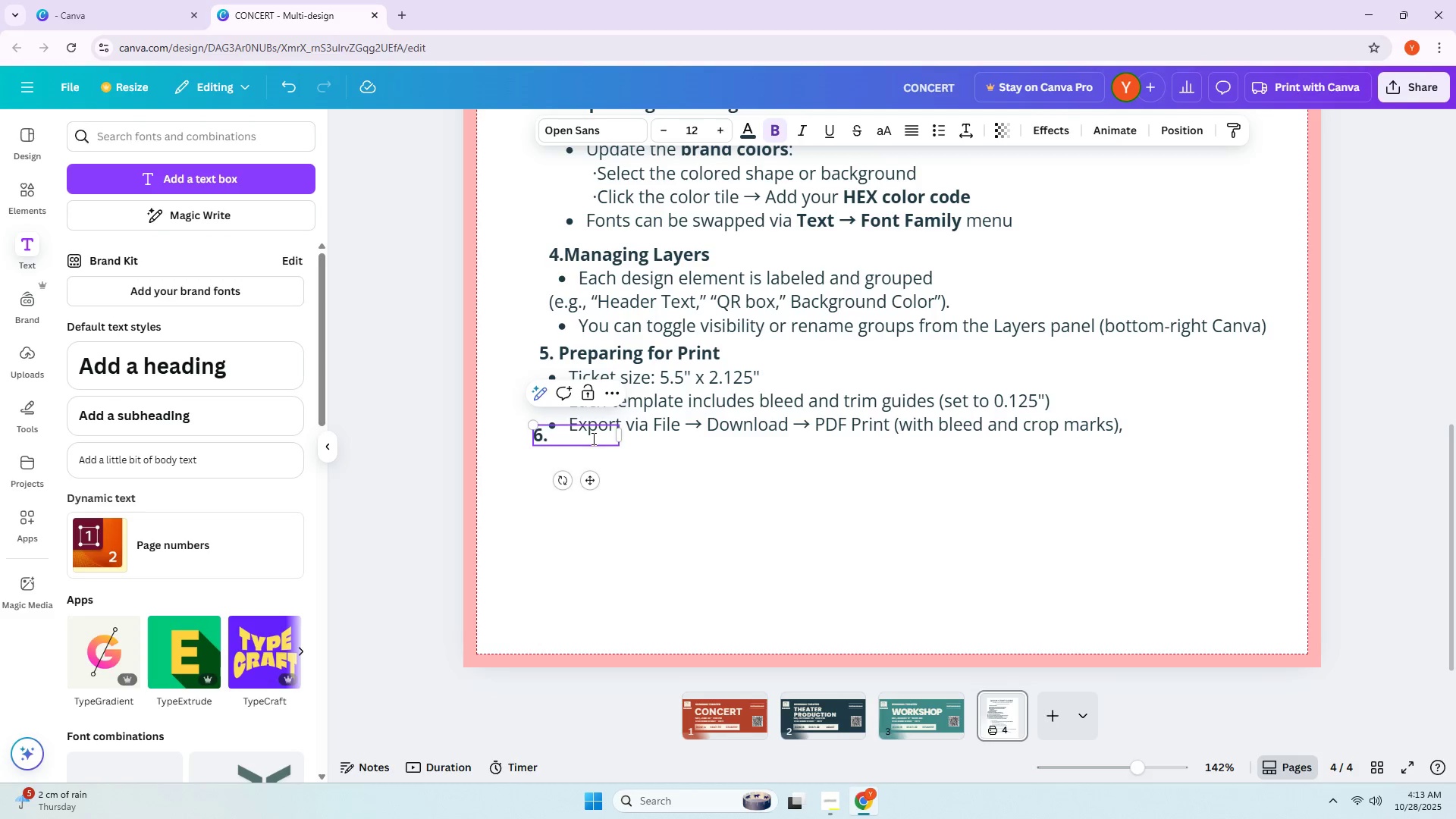 
type(Exo)
key(Backspace)
type(poo)
key(Backspace)
type(rting for Di)
key(Backspace)
key(Backspace)
key(Backspace)
key(Backspace)
key(Backspace)
key(Backspace)
key(Backspace)
key(Backspace)
key(Backspace)
key(Backspace)
type(ing )
key(Backspace)
key(Backspace)
key(Backspace)
 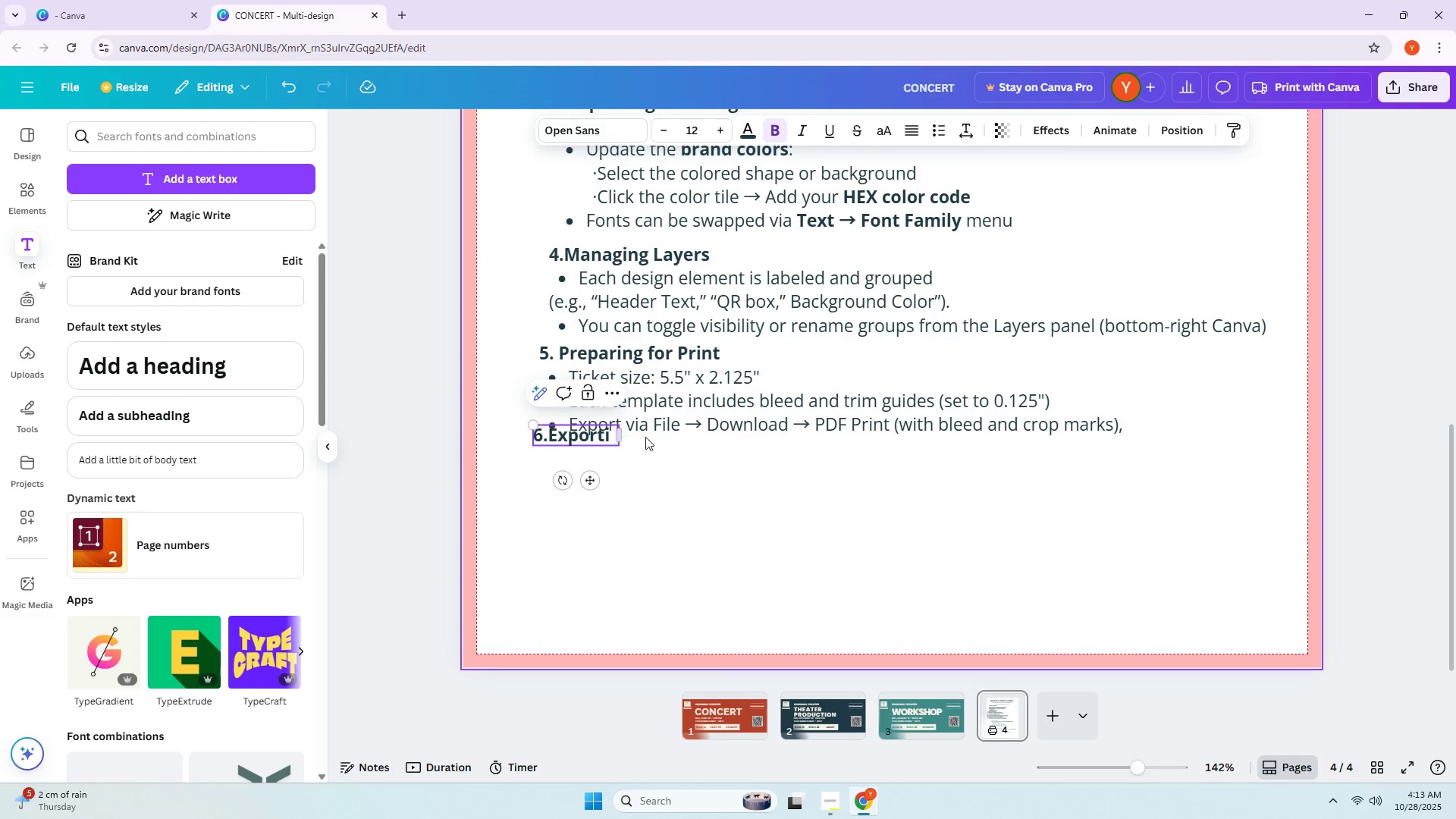 
left_click_drag(start_coordinate=[623, 438], to_coordinate=[912, 438])
 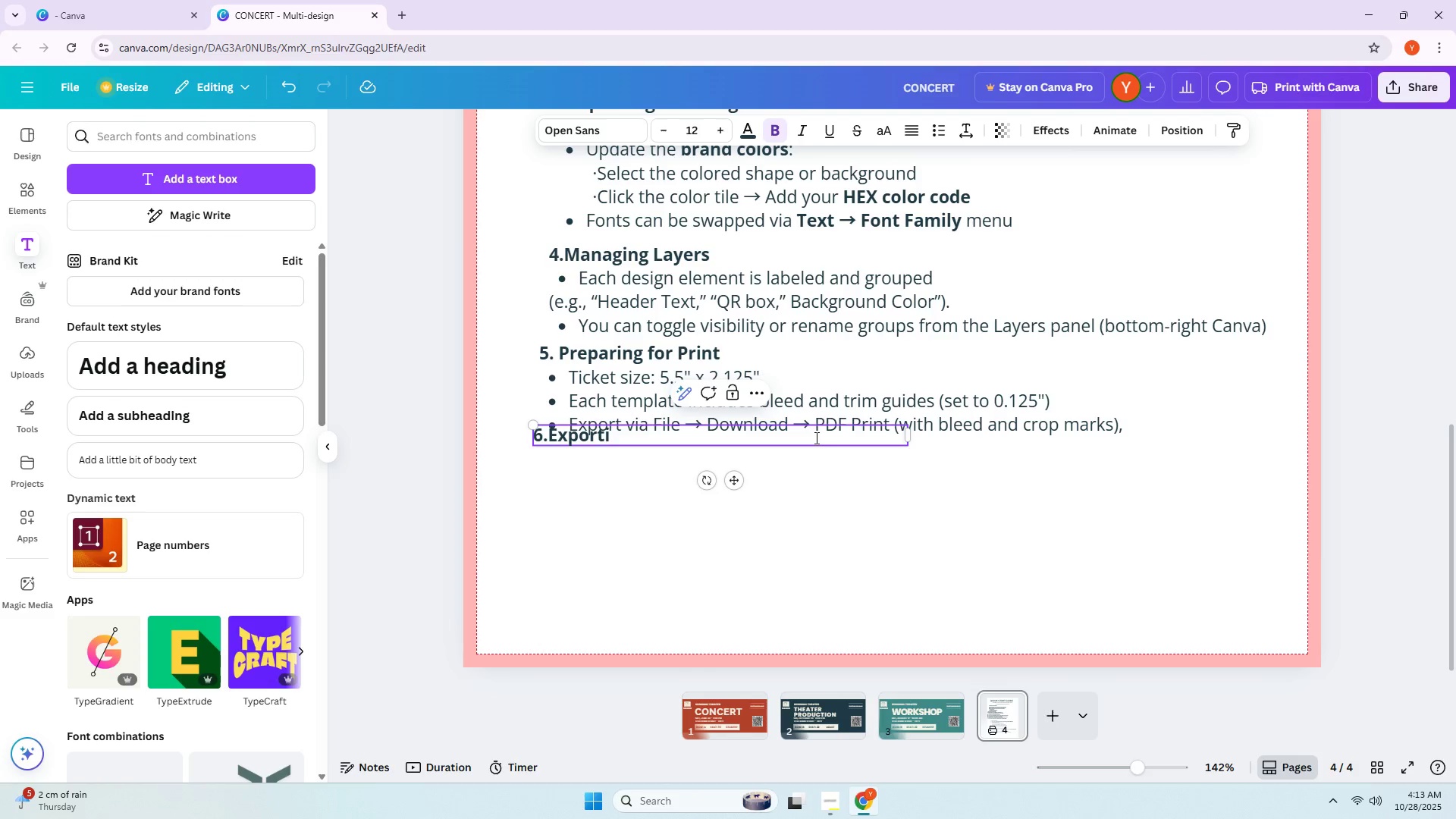 
left_click([815, 438])
 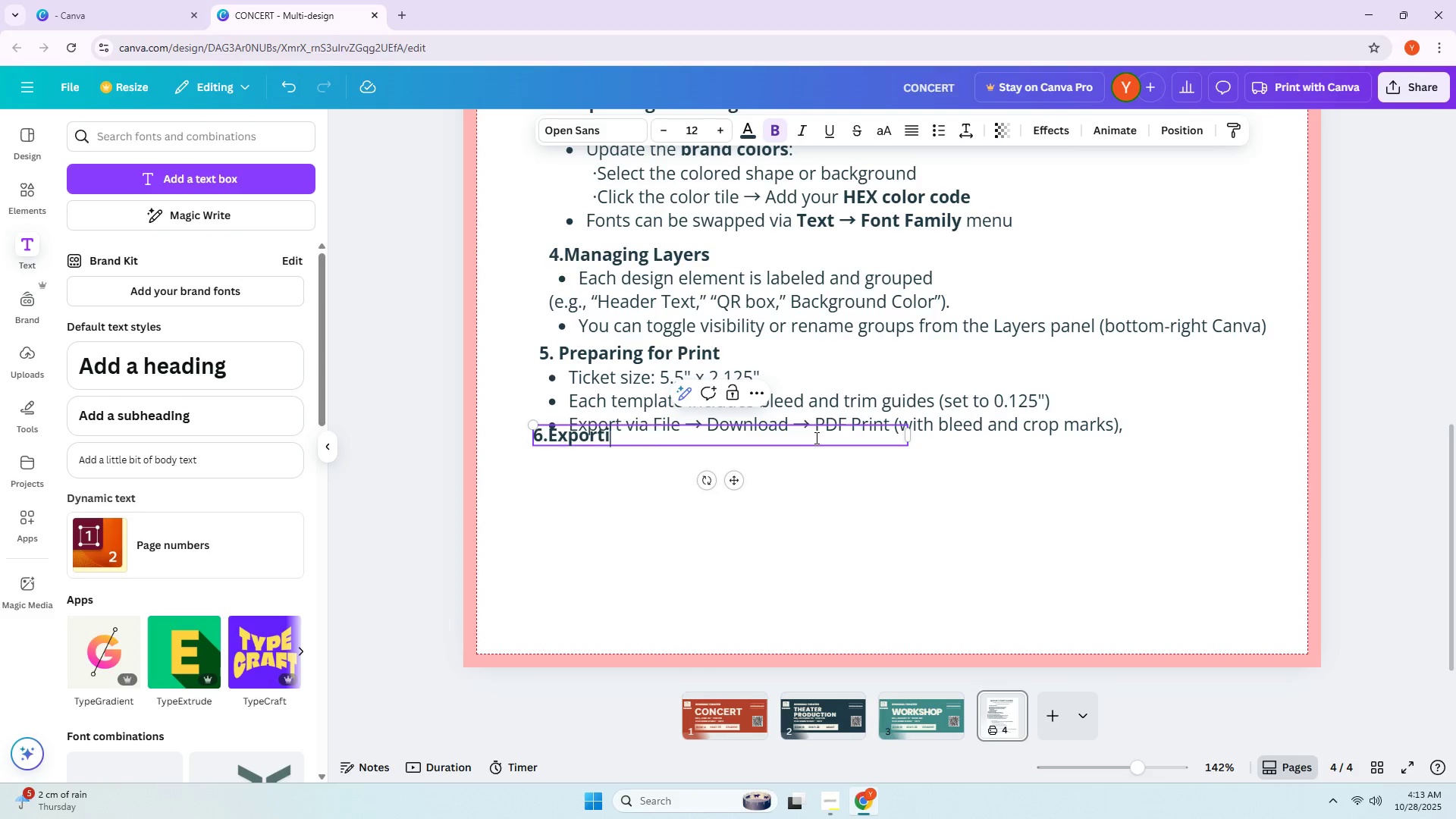 
type(ng for Digitak)
key(Backspace)
type(l Use)
 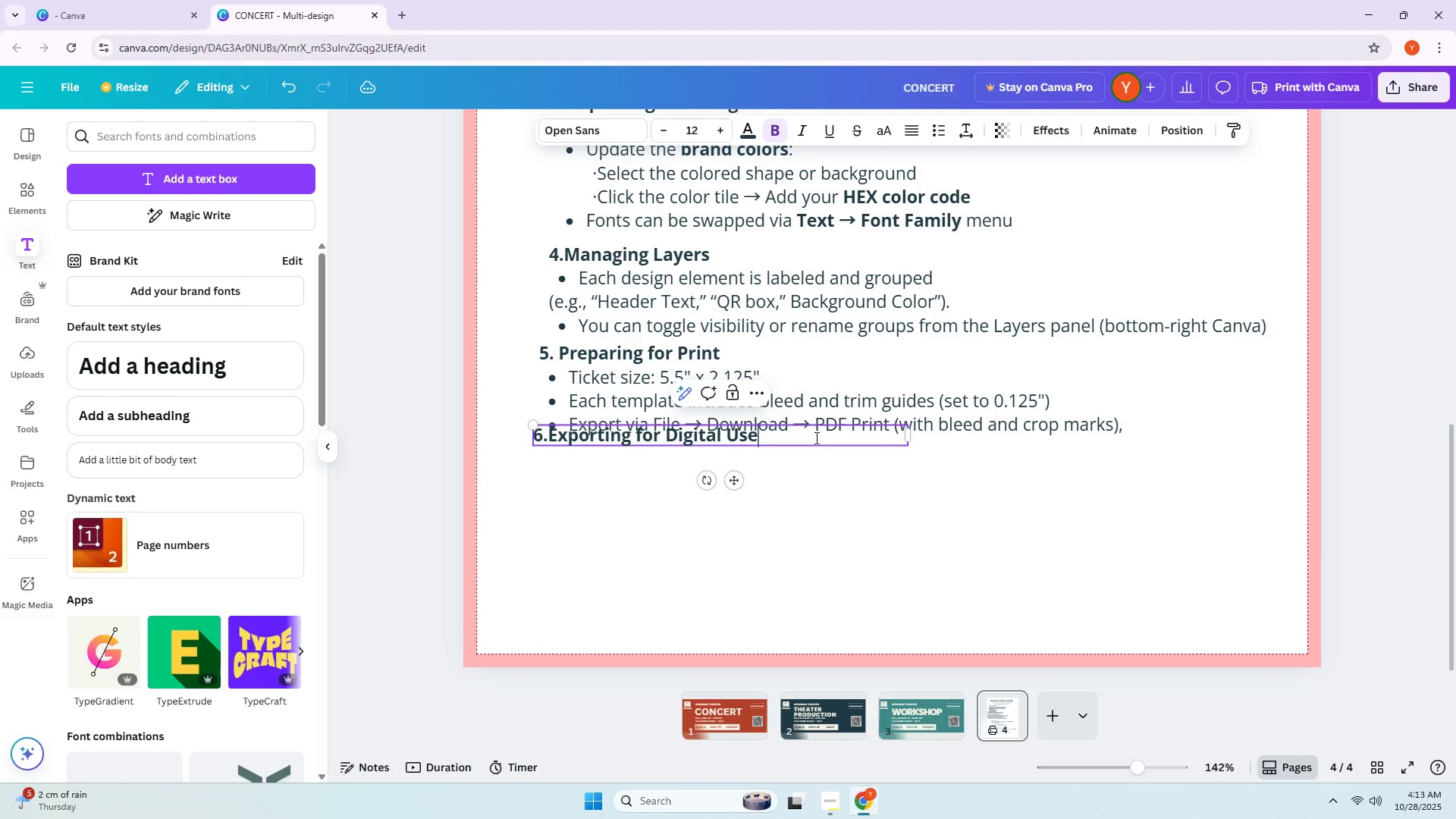 
key(Enter)
 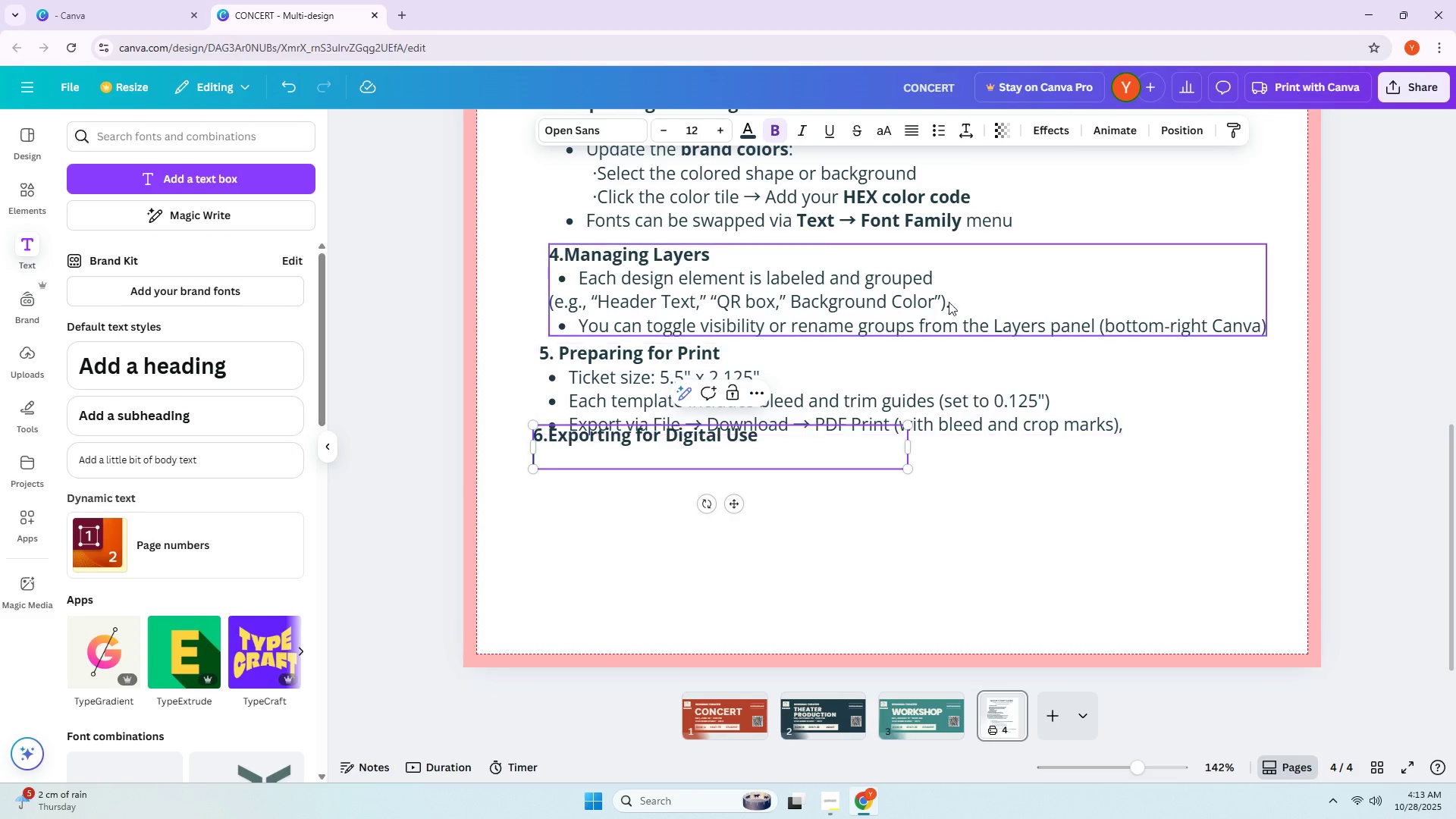 
left_click([764, 133])
 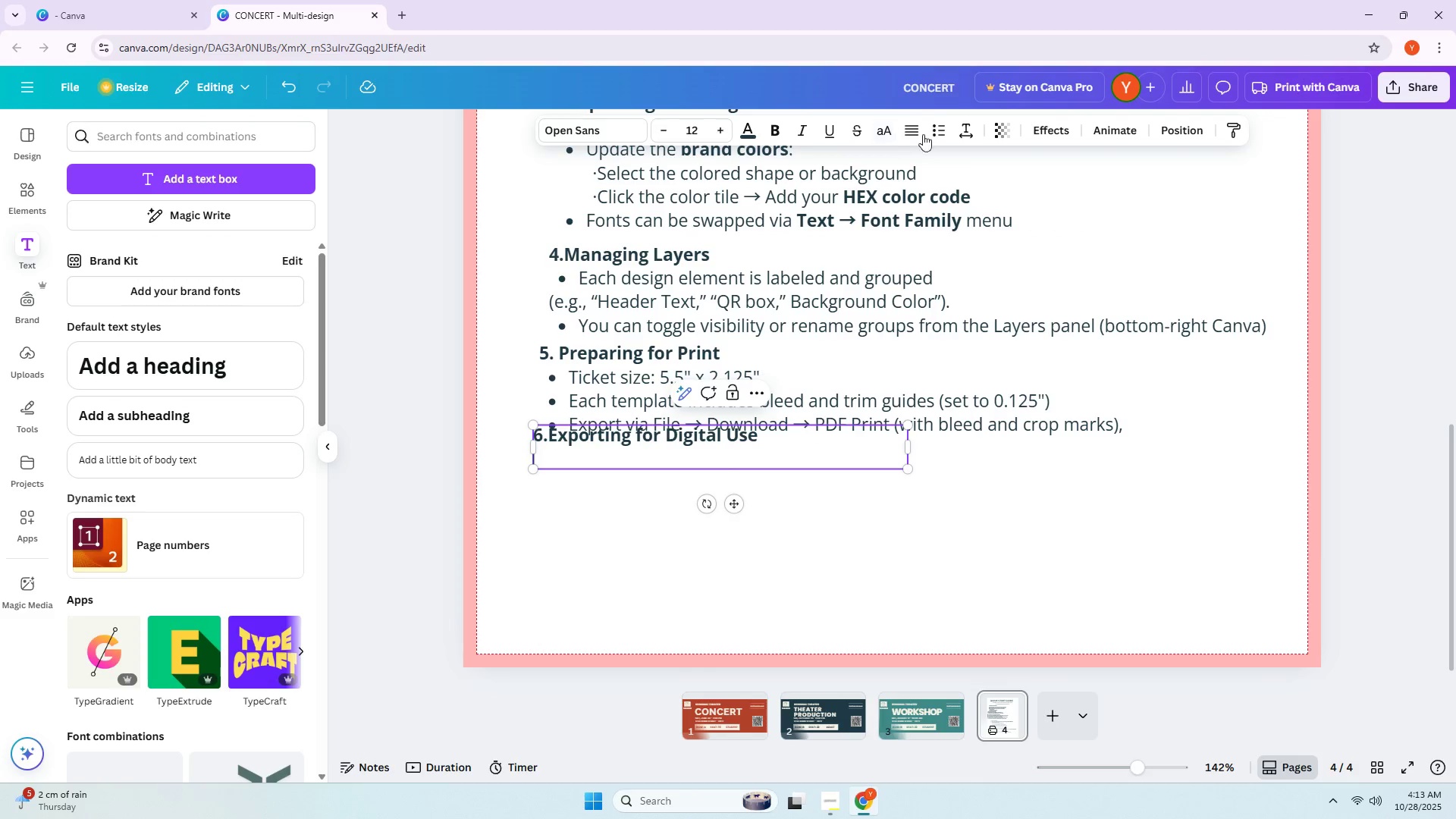 
left_click([946, 131])
 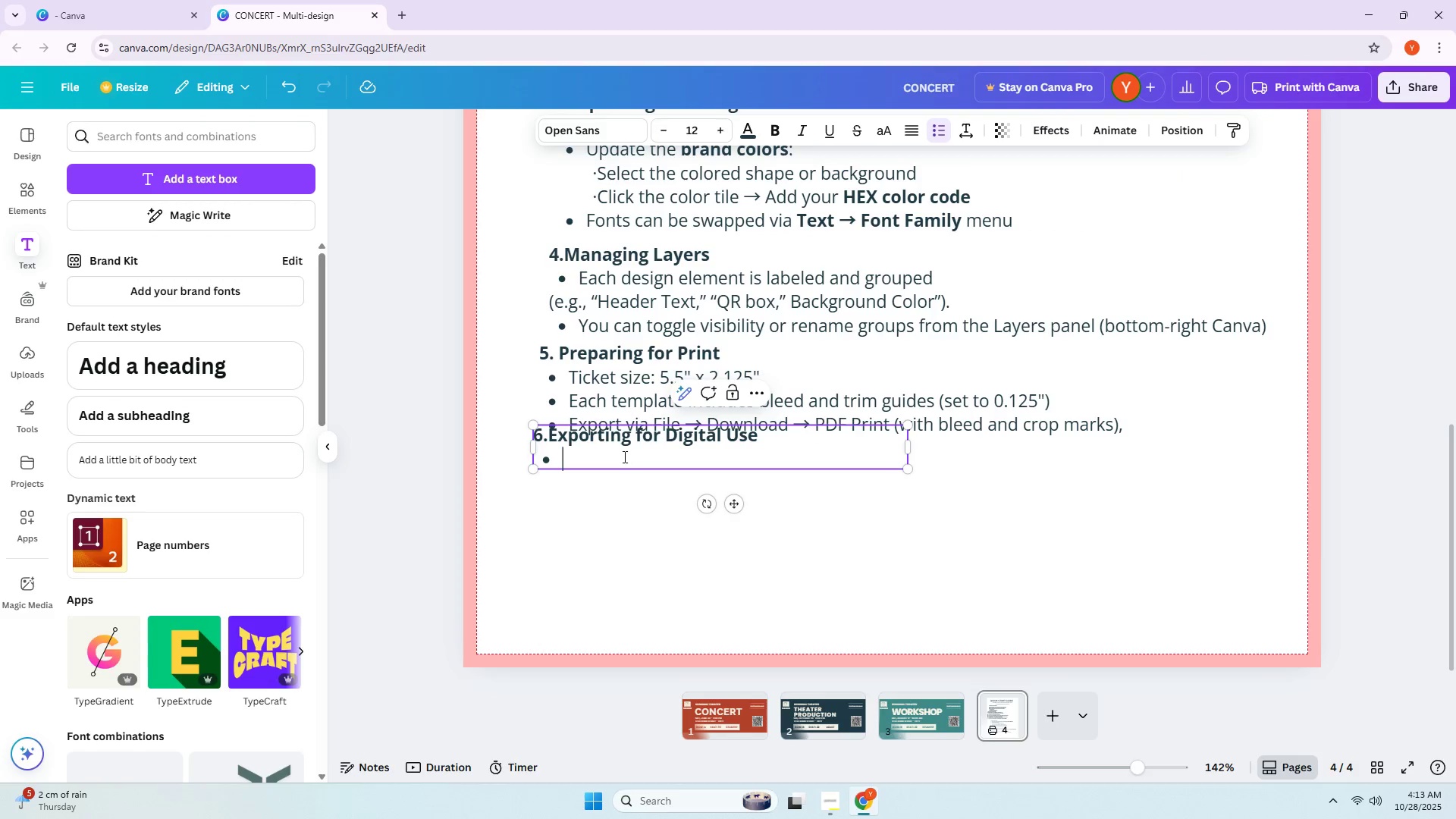 
left_click([623, 457])
 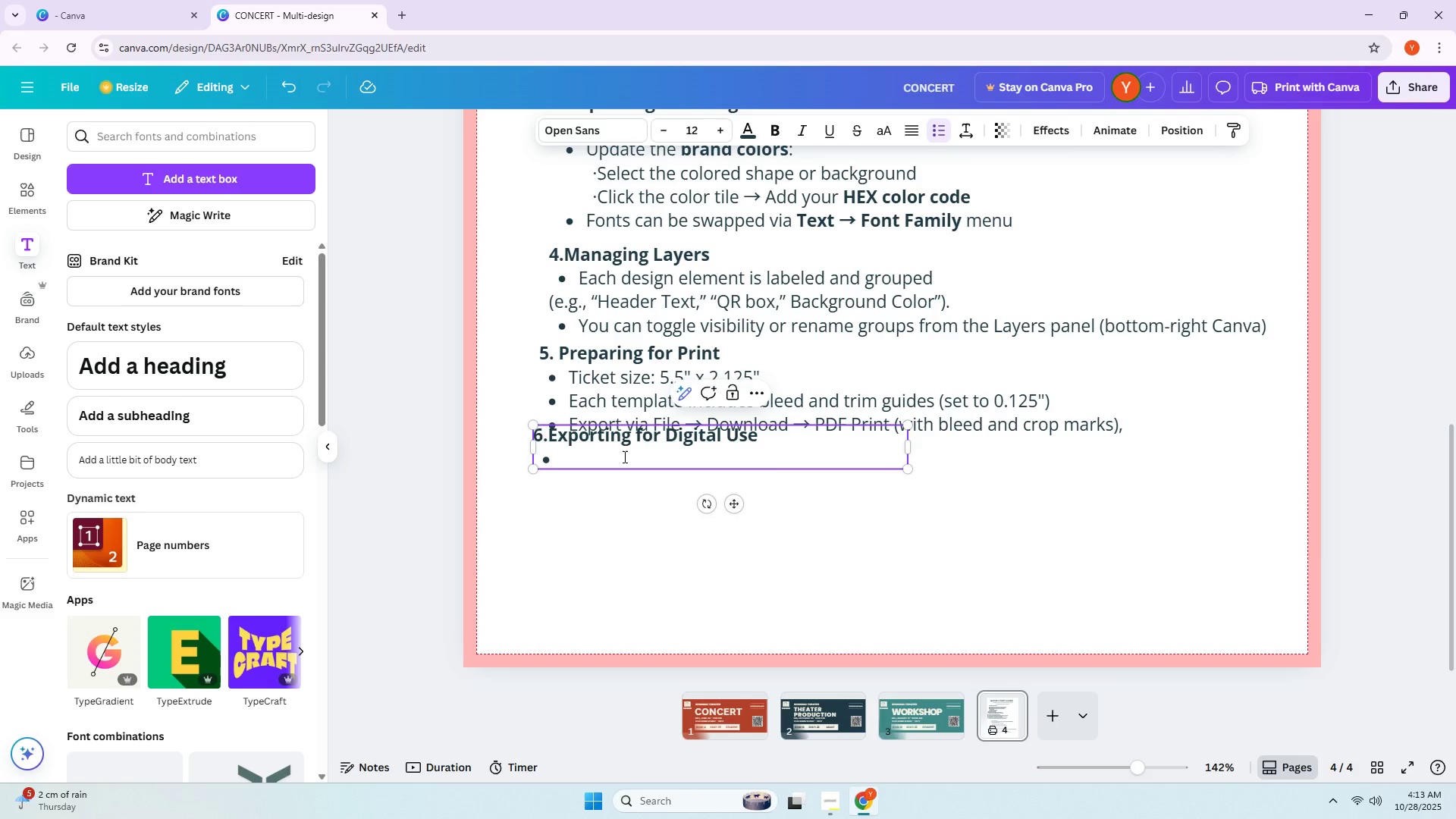 
type(Download as PNG or JPG (high) resoi)
key(Backspace)
type(luit)
key(Backspace)
key(Backspace)
type(tion).)
 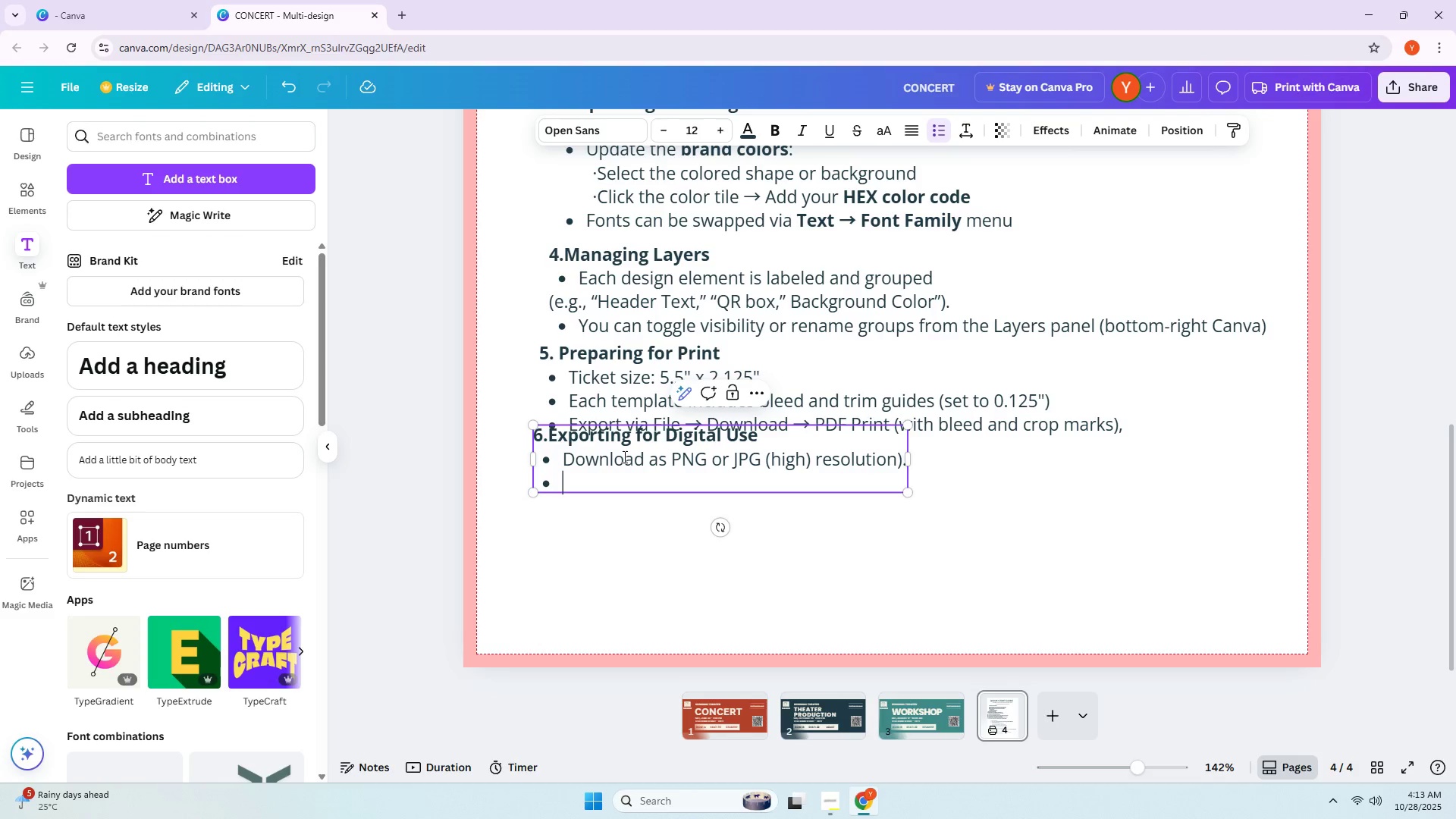 
 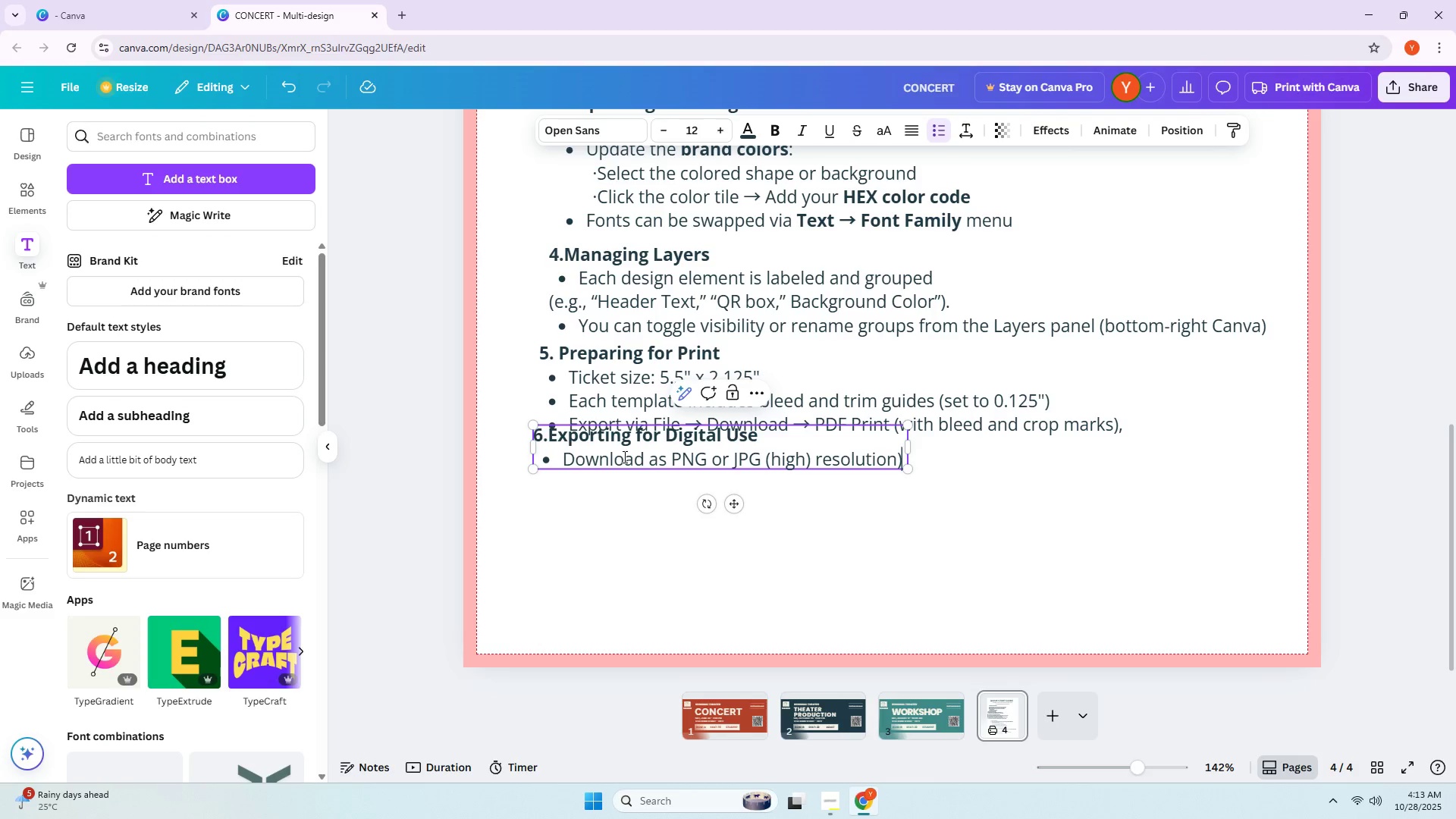 
key(Enter)
 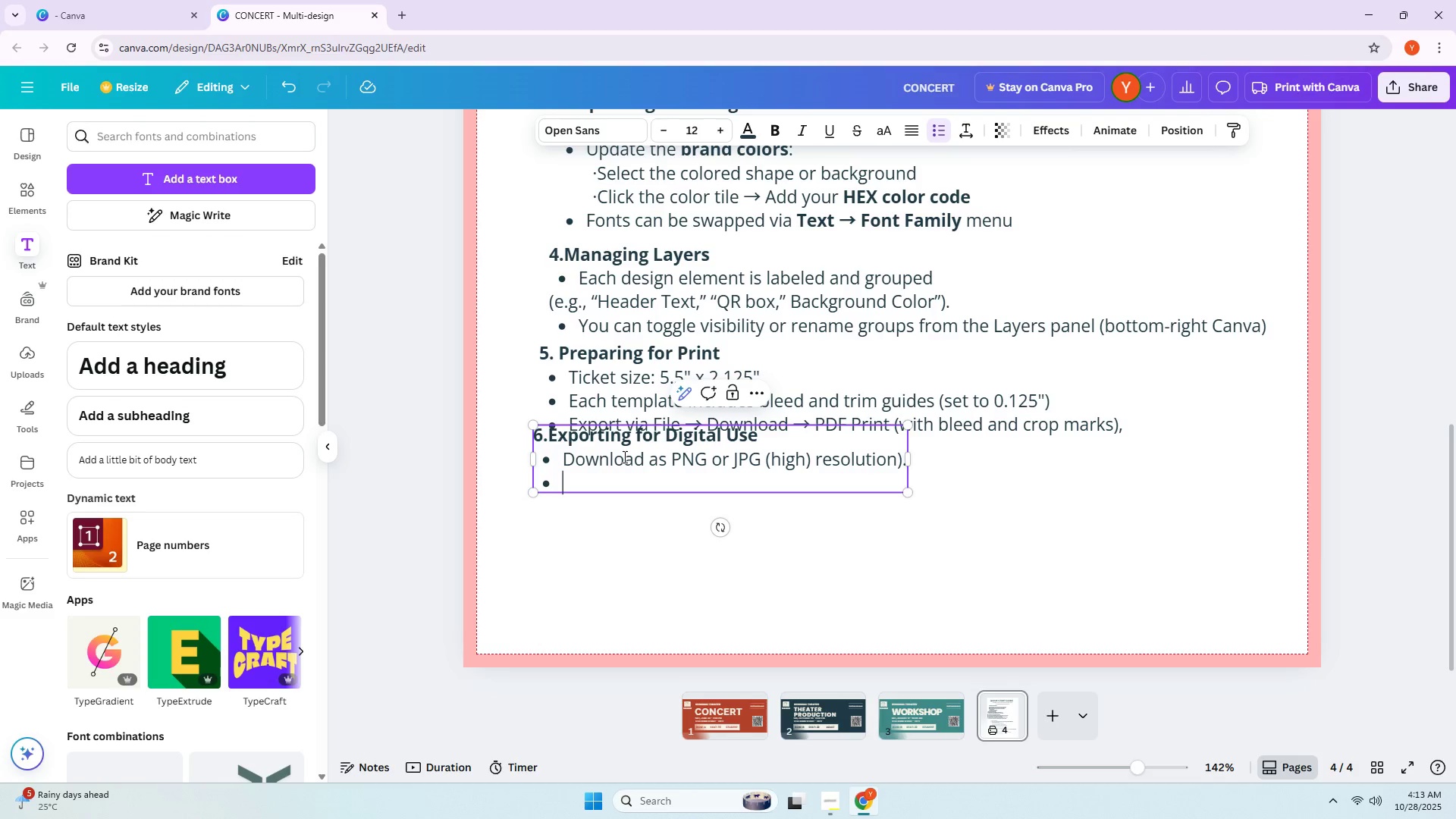 
type(Fol)
key(Backspace)
key(Backspace)
type(iles are web-readyt)
key(Backspace)
type( and sized for standard gf)
key(Backspace)
key(Backspace)
type(gi)
key(Backspace)
key(Backspace)
type(digital use)
 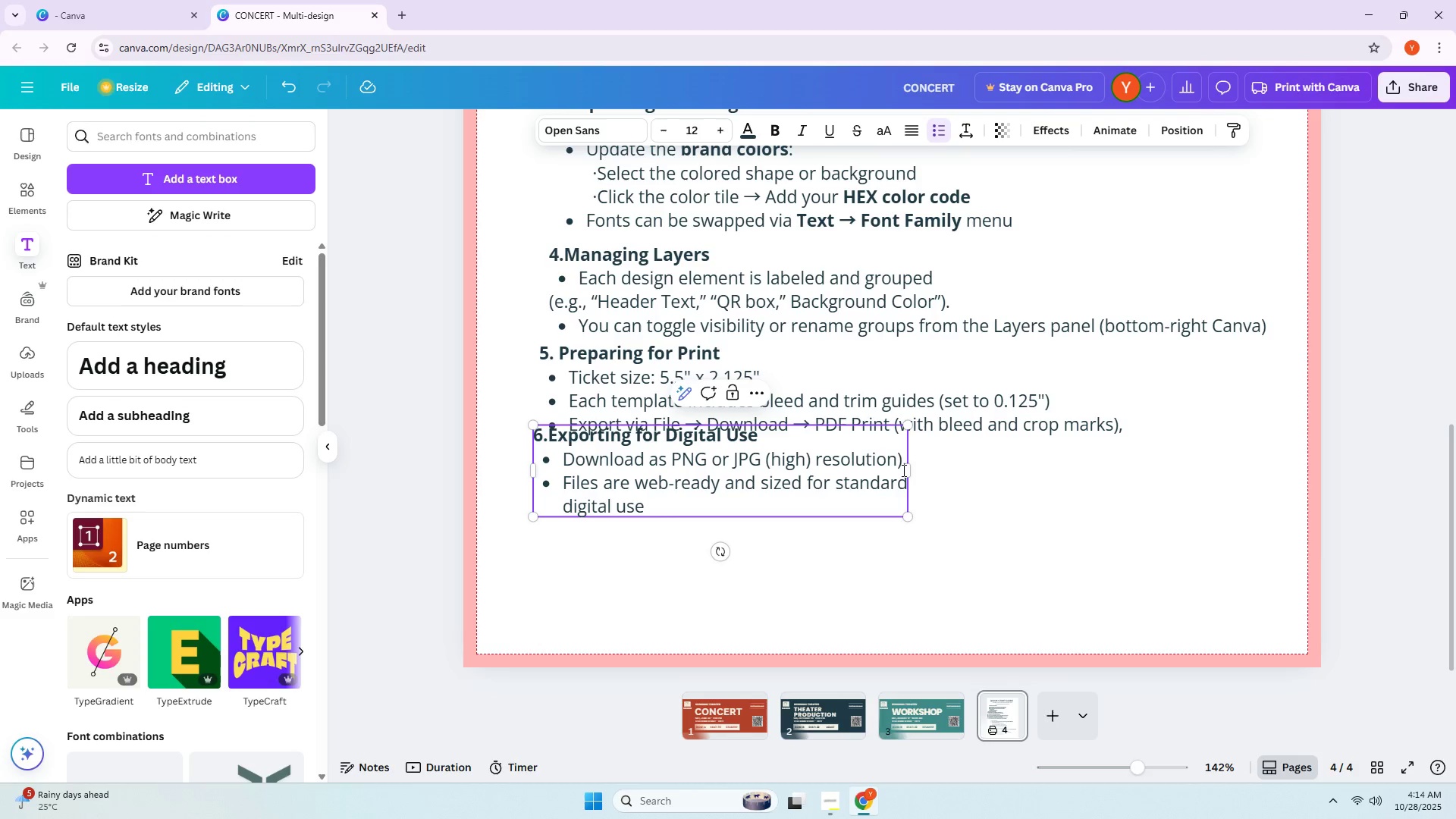 
left_click_drag(start_coordinate=[913, 470], to_coordinate=[1185, 470])
 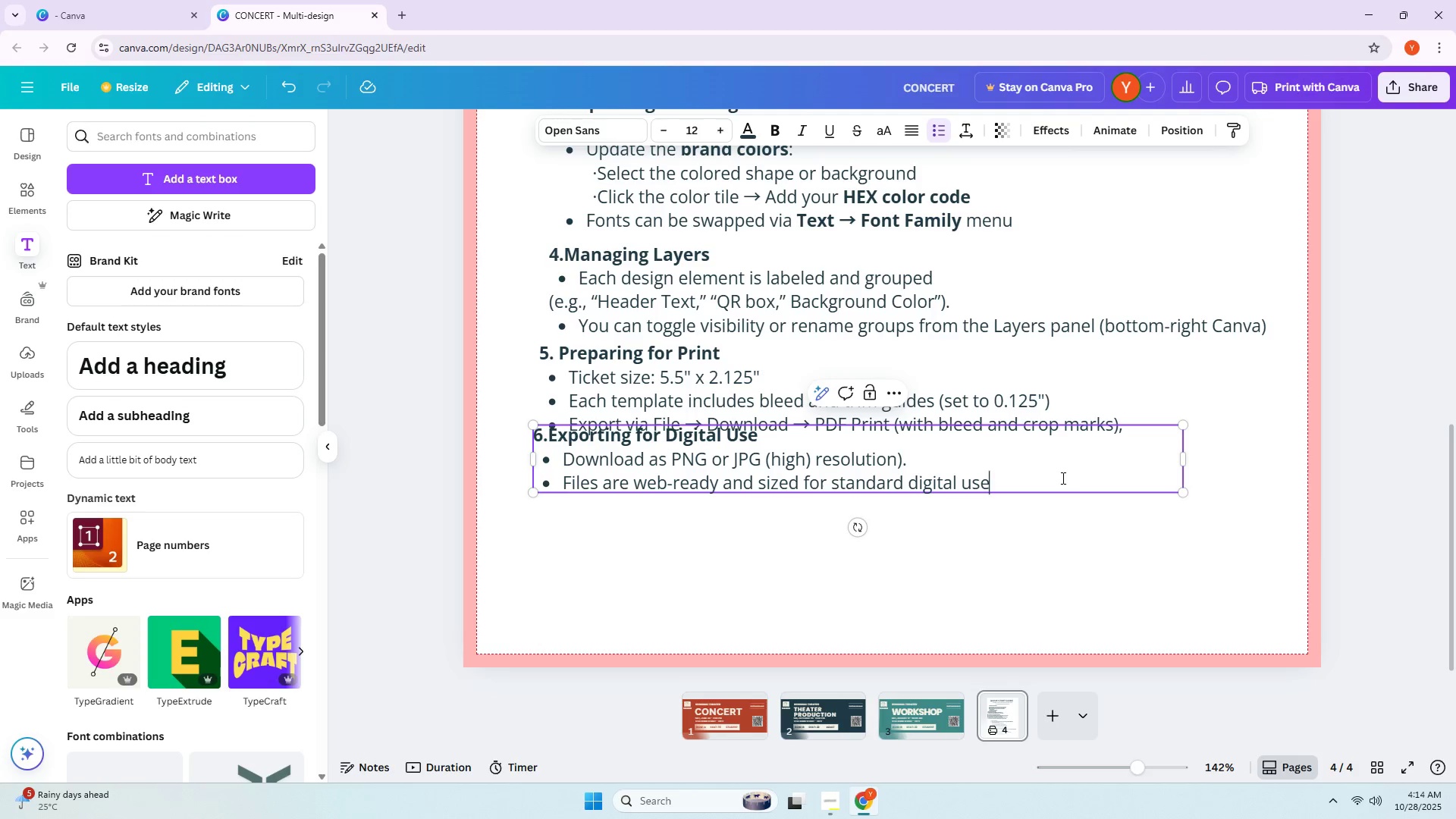 
double_click([1060, 479])
 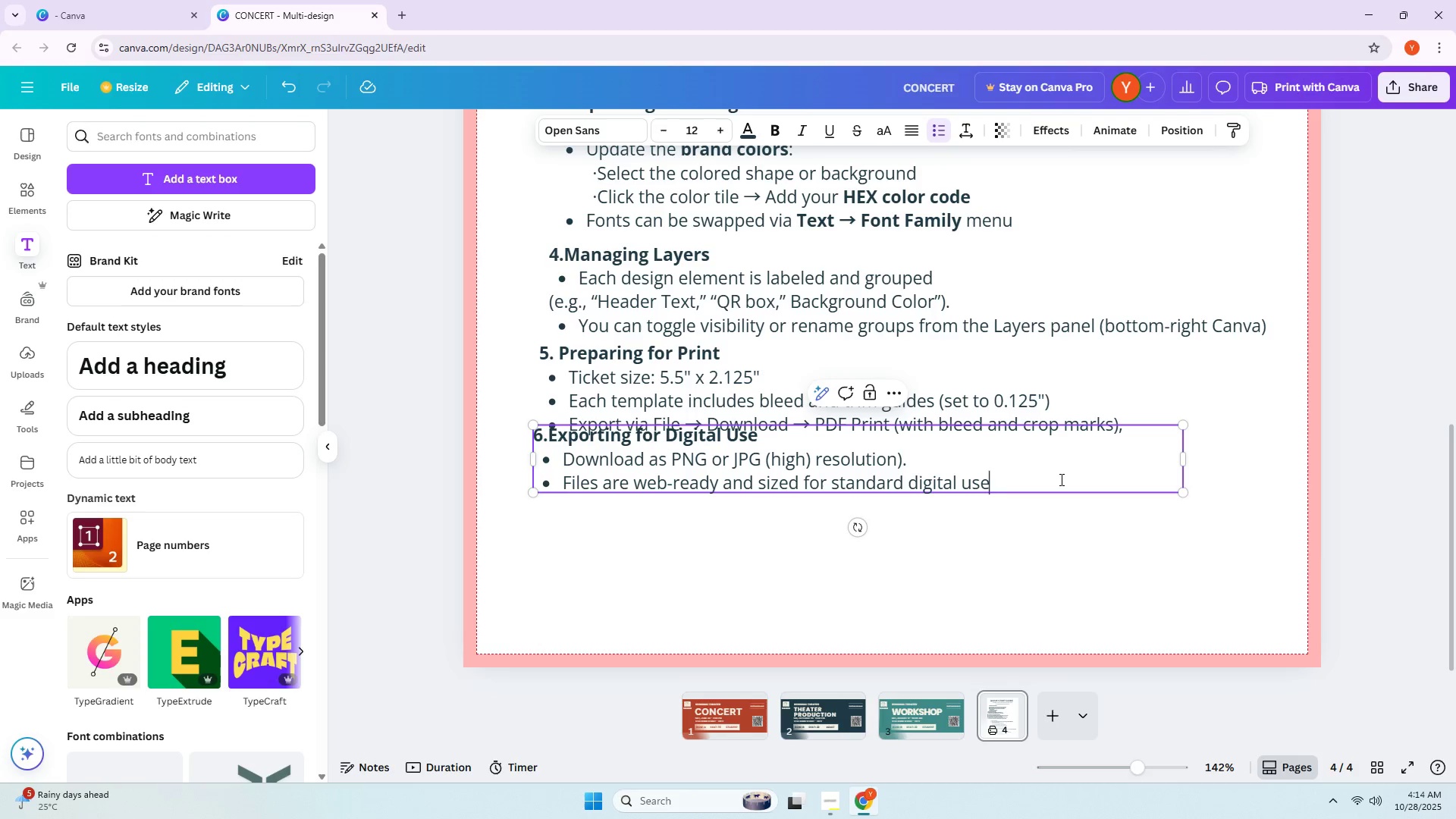 
key(Period)
 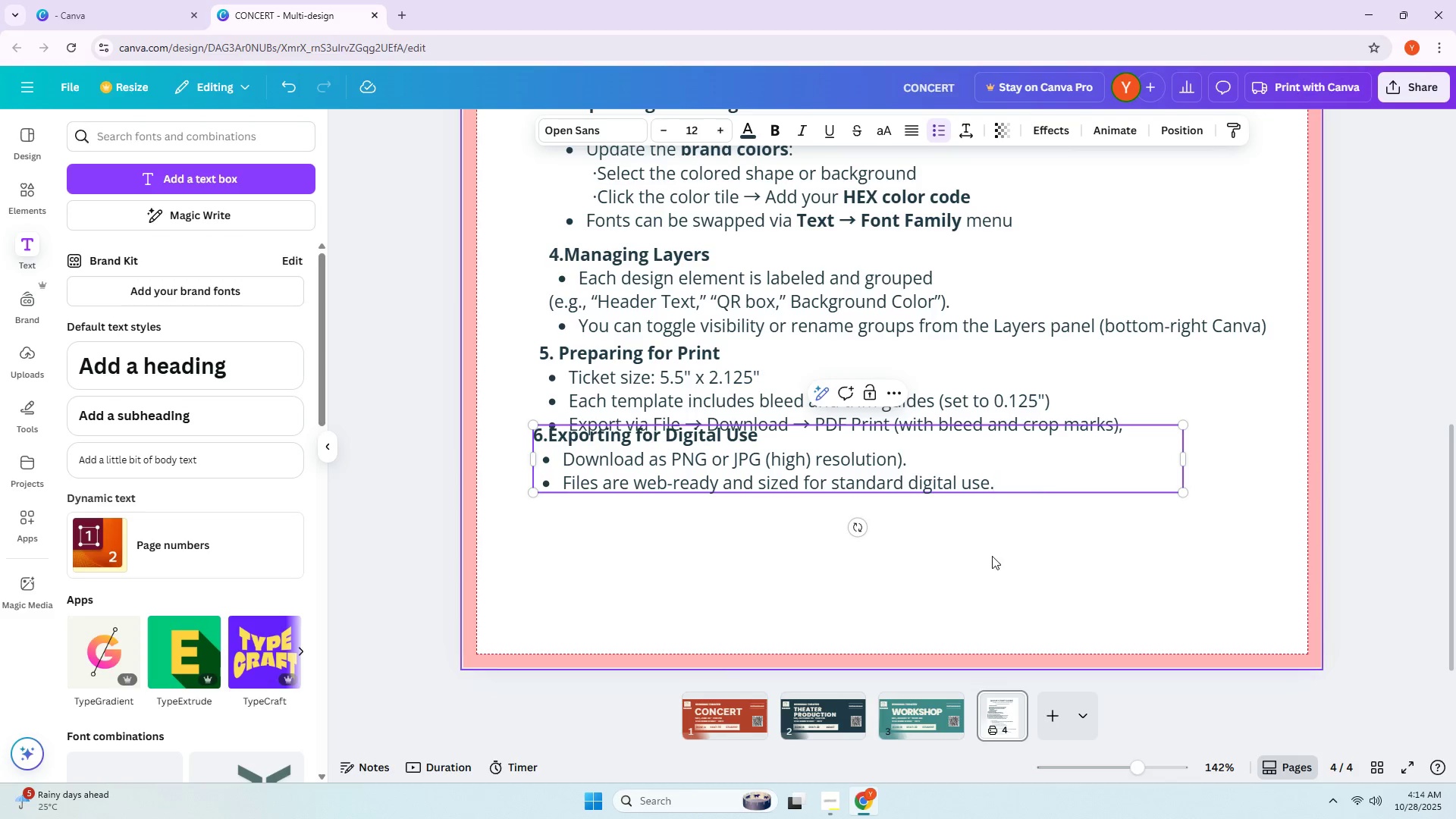 
left_click([995, 574])
 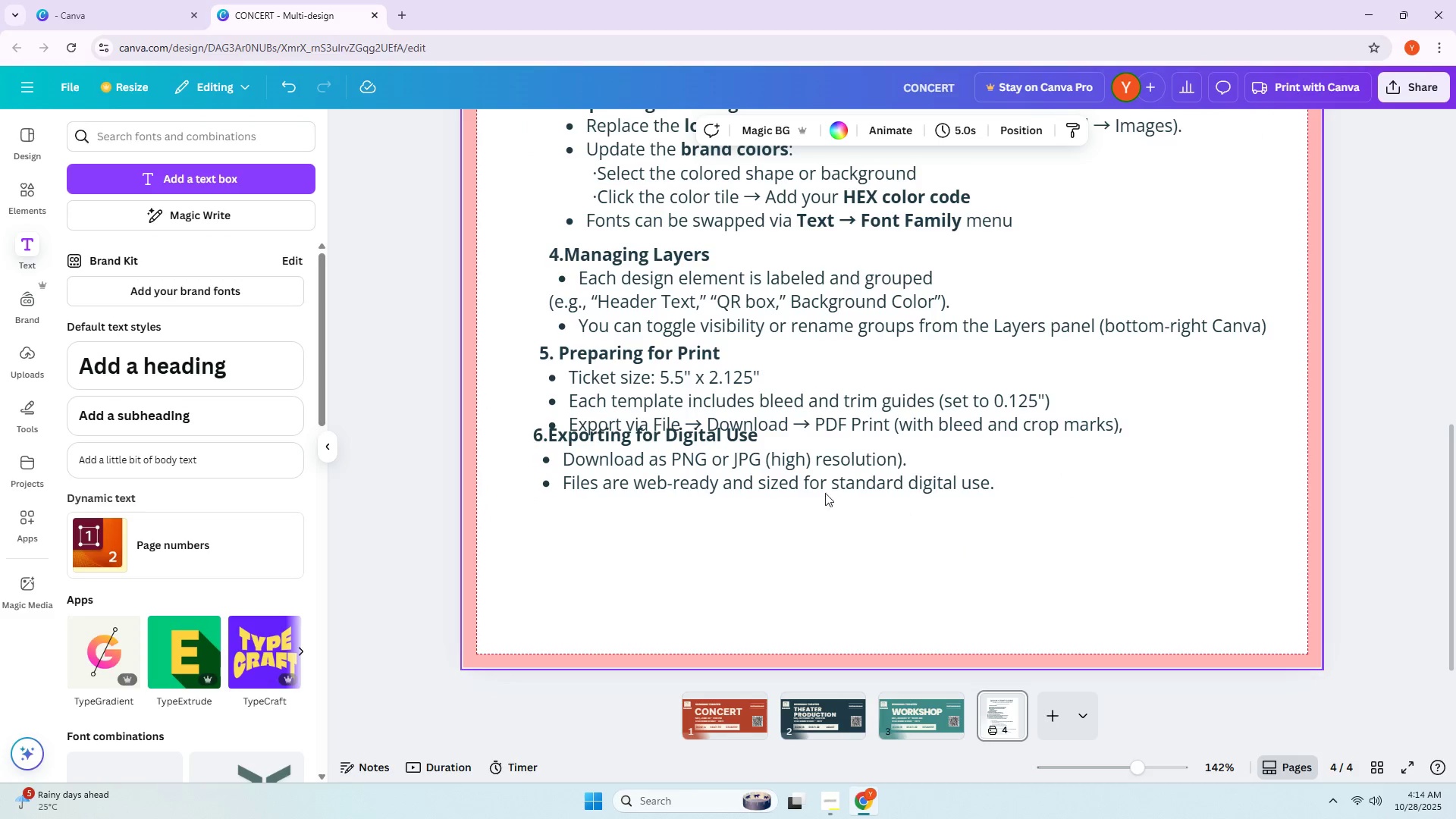 
hold_key(key=AltLeft, duration=0.69)
left_click_drag(start_coordinate=[785, 472], to_coordinate=[780, 557])
 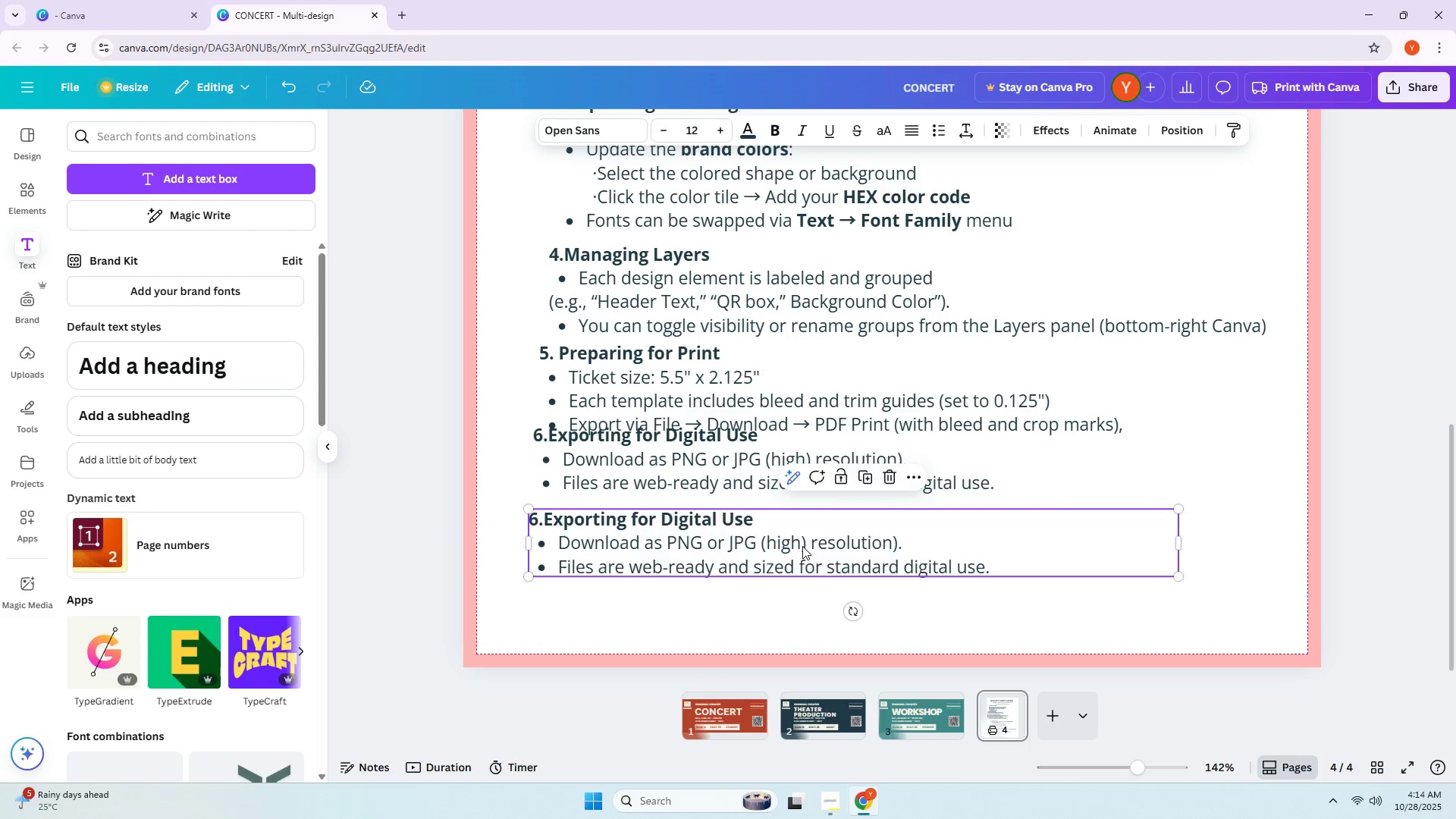 
double_click([802, 546])
 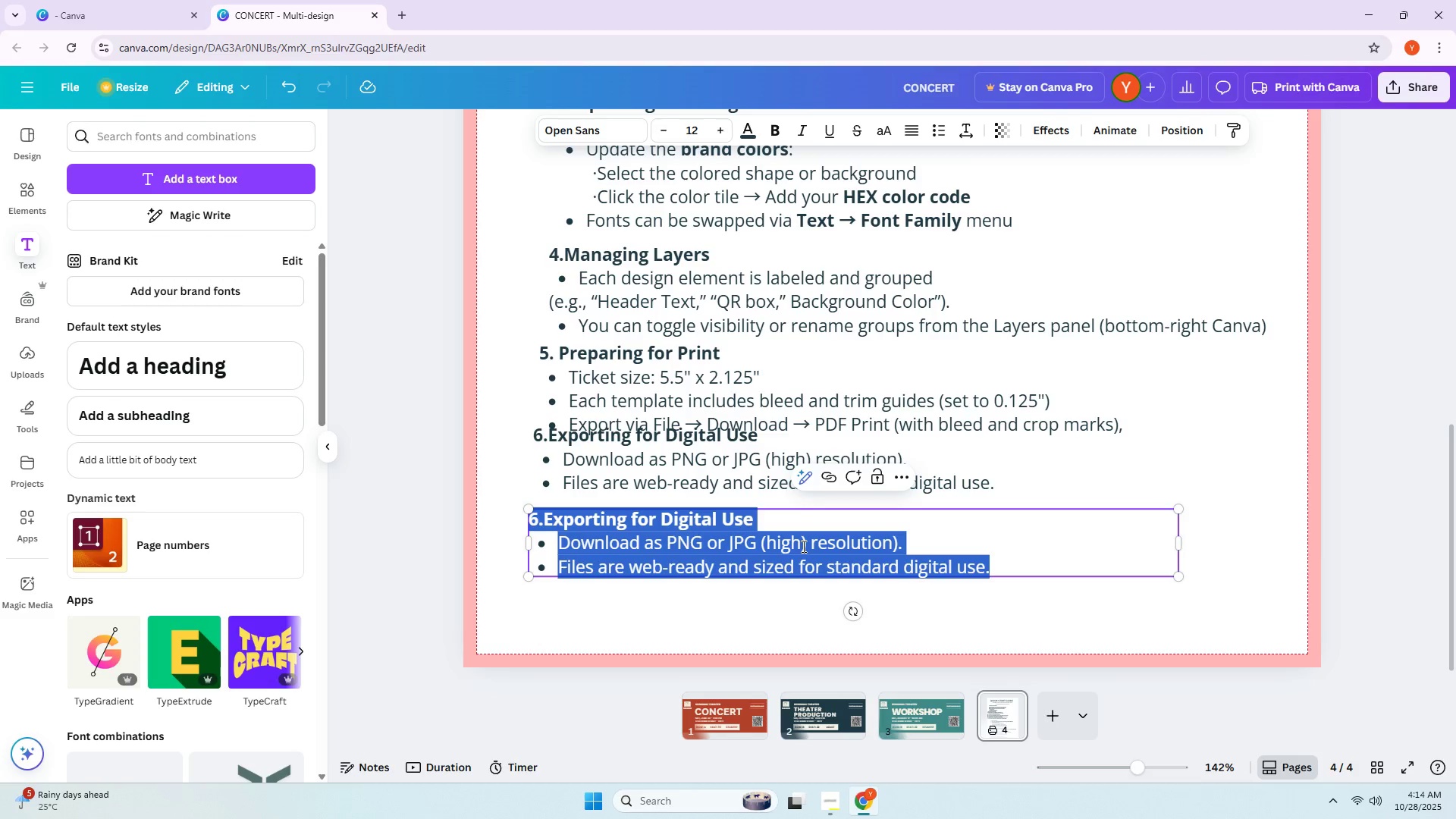 
type(7. Duplicating and Archg)
key(Backspace)
type(iving)
 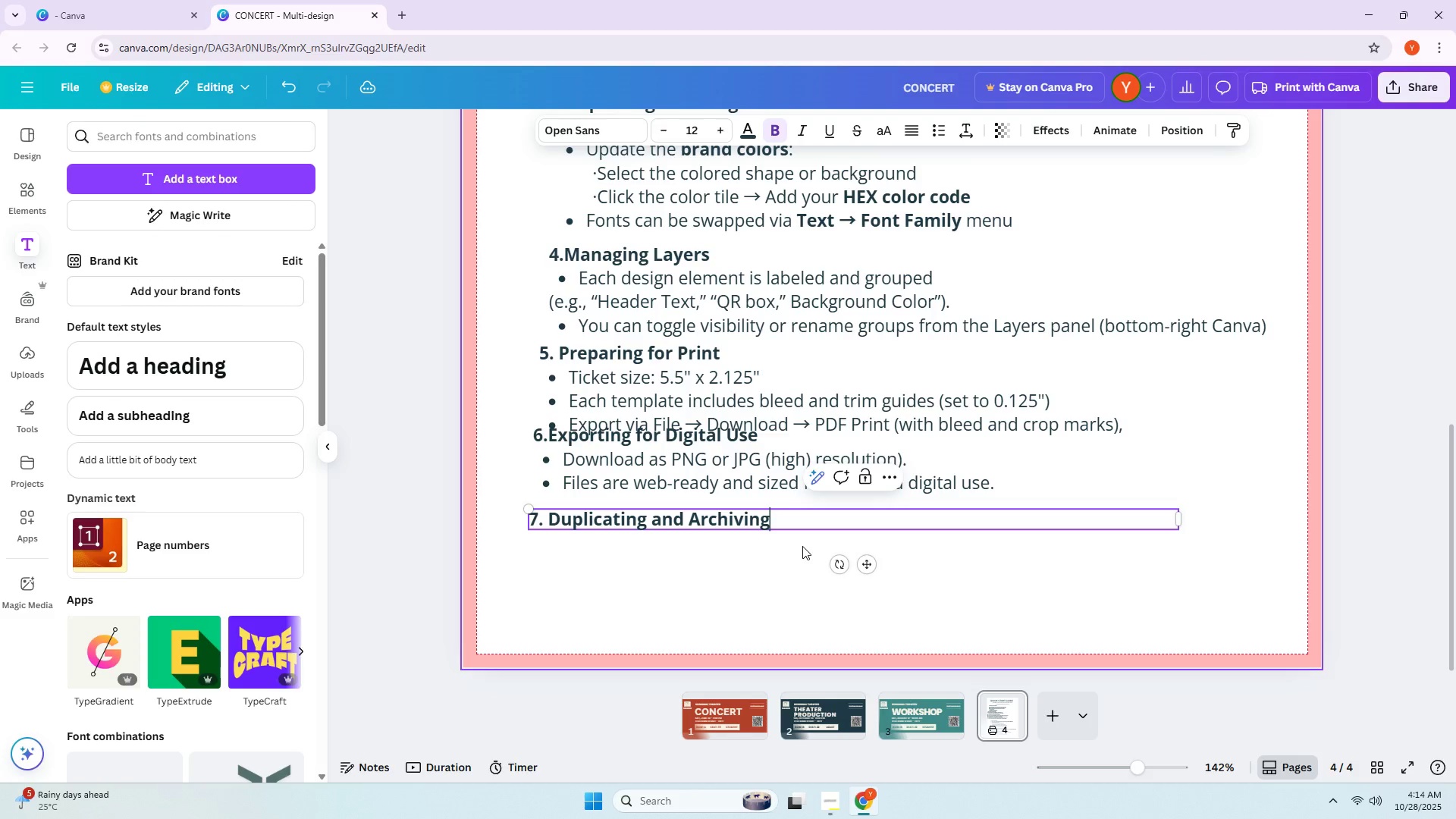 
key(Enter)
 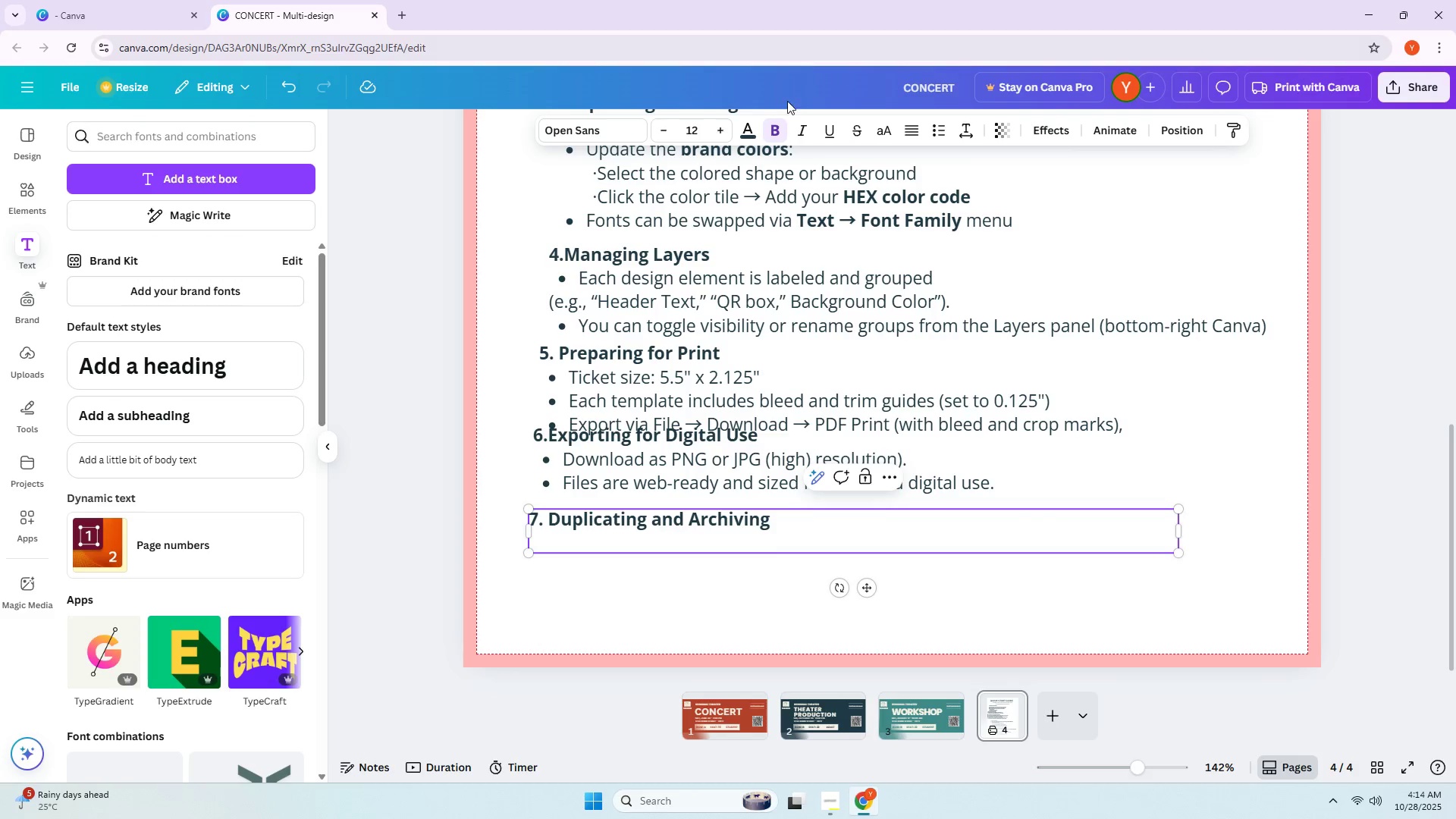 
left_click([770, 128])
 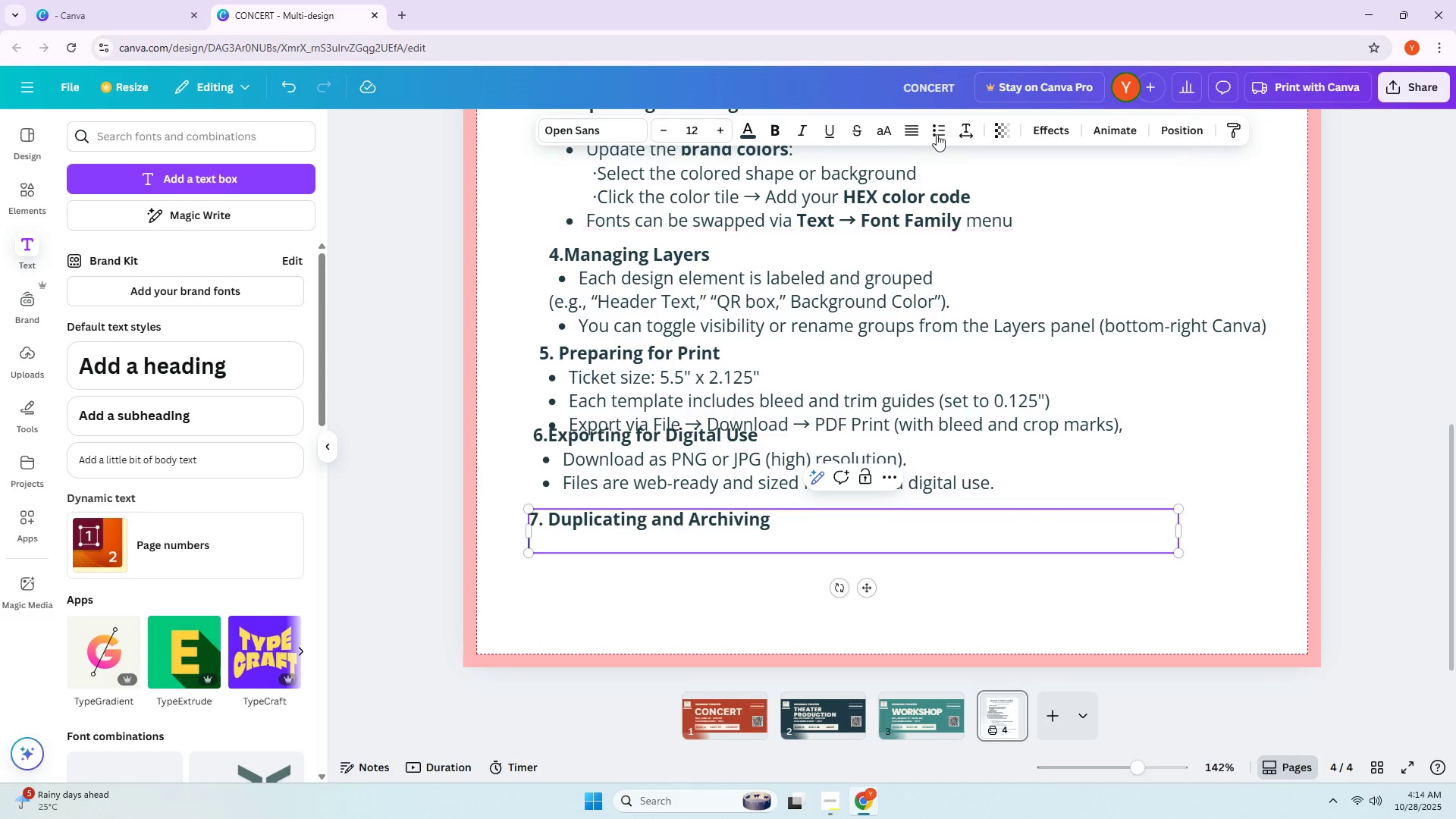 
left_click([937, 134])
 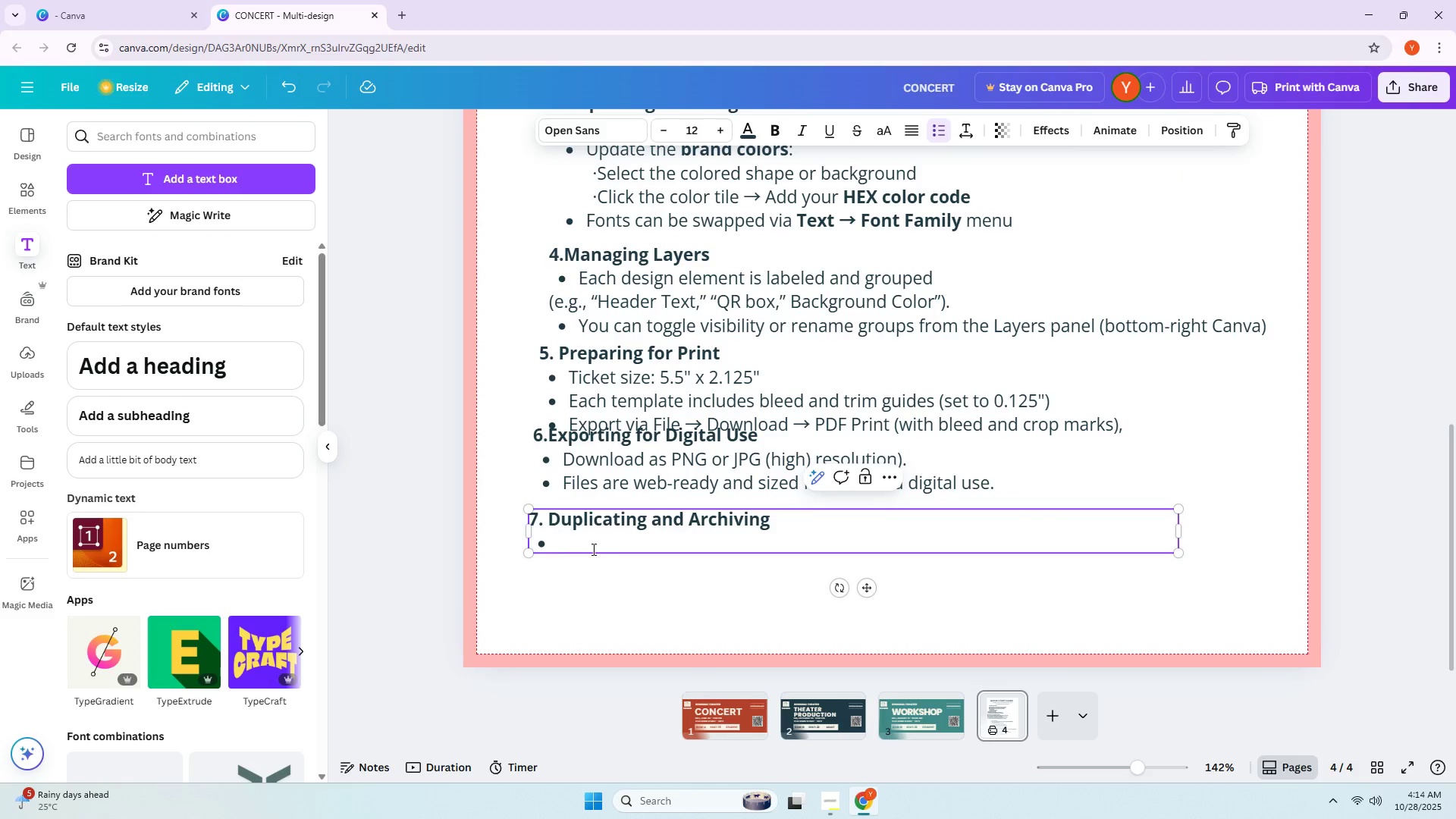 
left_click([591, 544])
 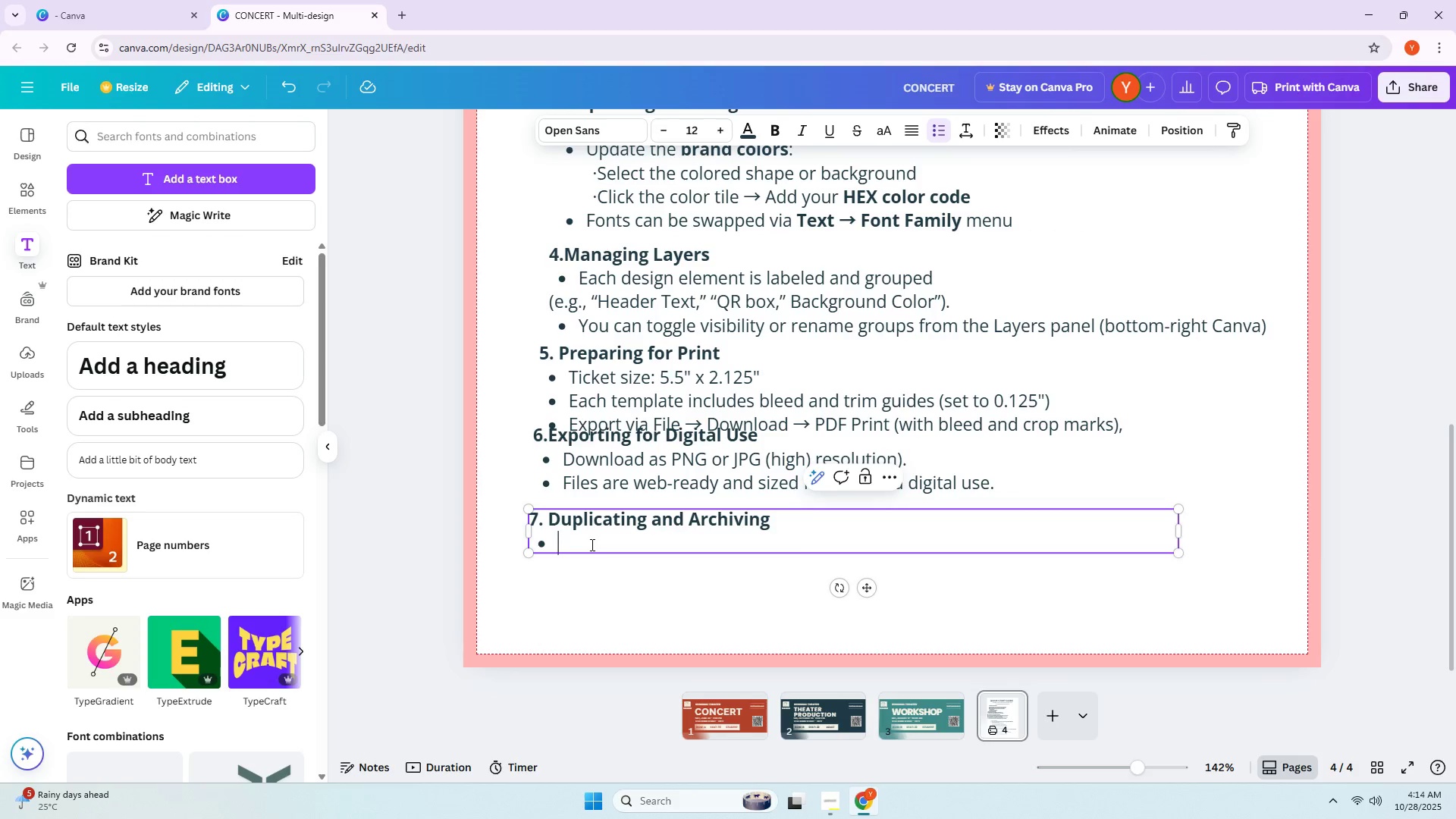 
type(Dip;)
key(Backspace)
key(Backspace)
key(Backspace)
type(uplicate pages for each new envet)
key(Backspace)
key(Backspace)
key(Backspace)
key(Backspace)
type(venmt)
key(Backspace)
key(Backspace)
type(t)
 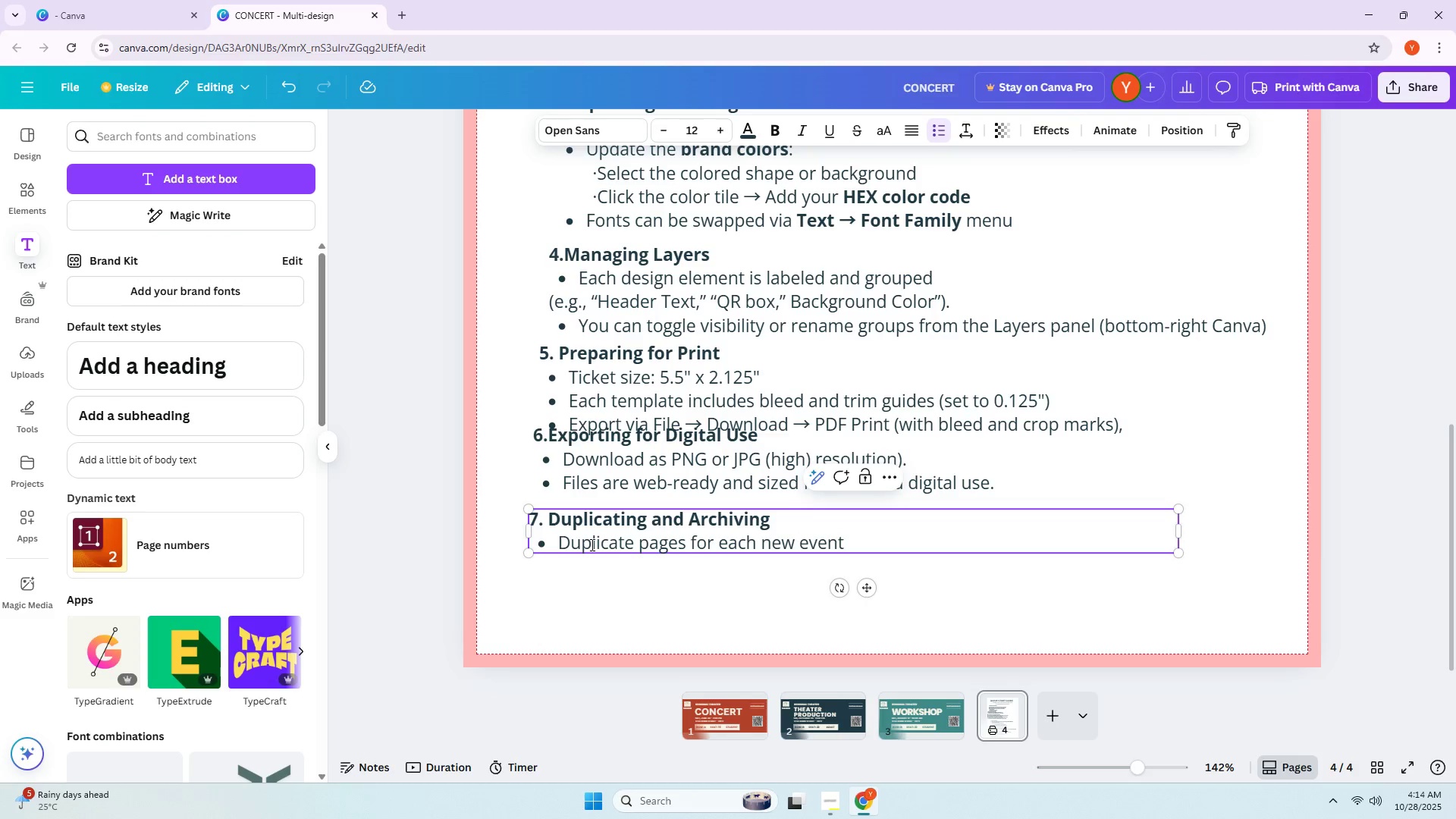 
key(Enter)
 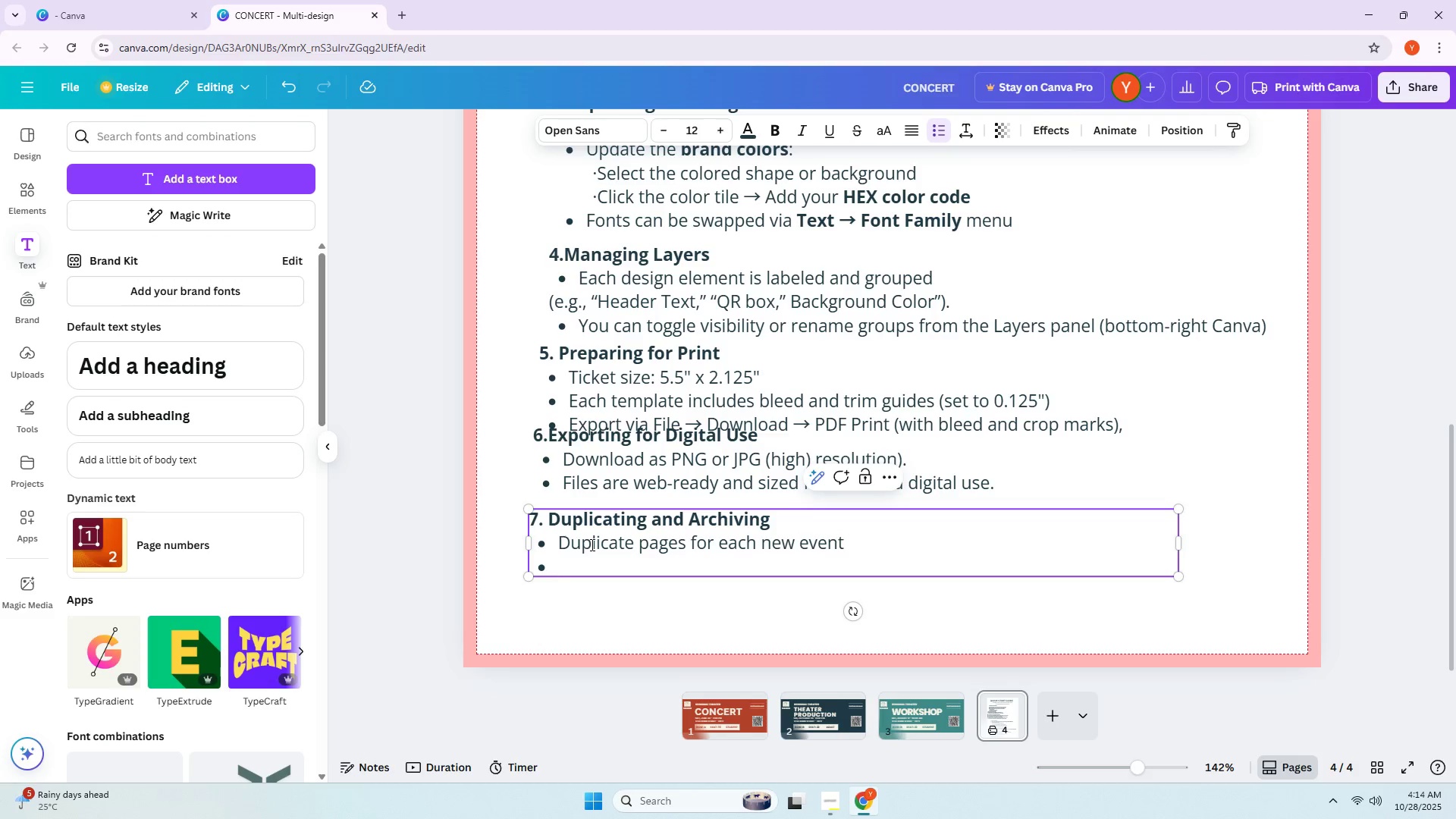 
type((t)
key(Backspace)
key(Backspace)
key(Backspace)
key(Backspace)
type( ( three base templates provided)
 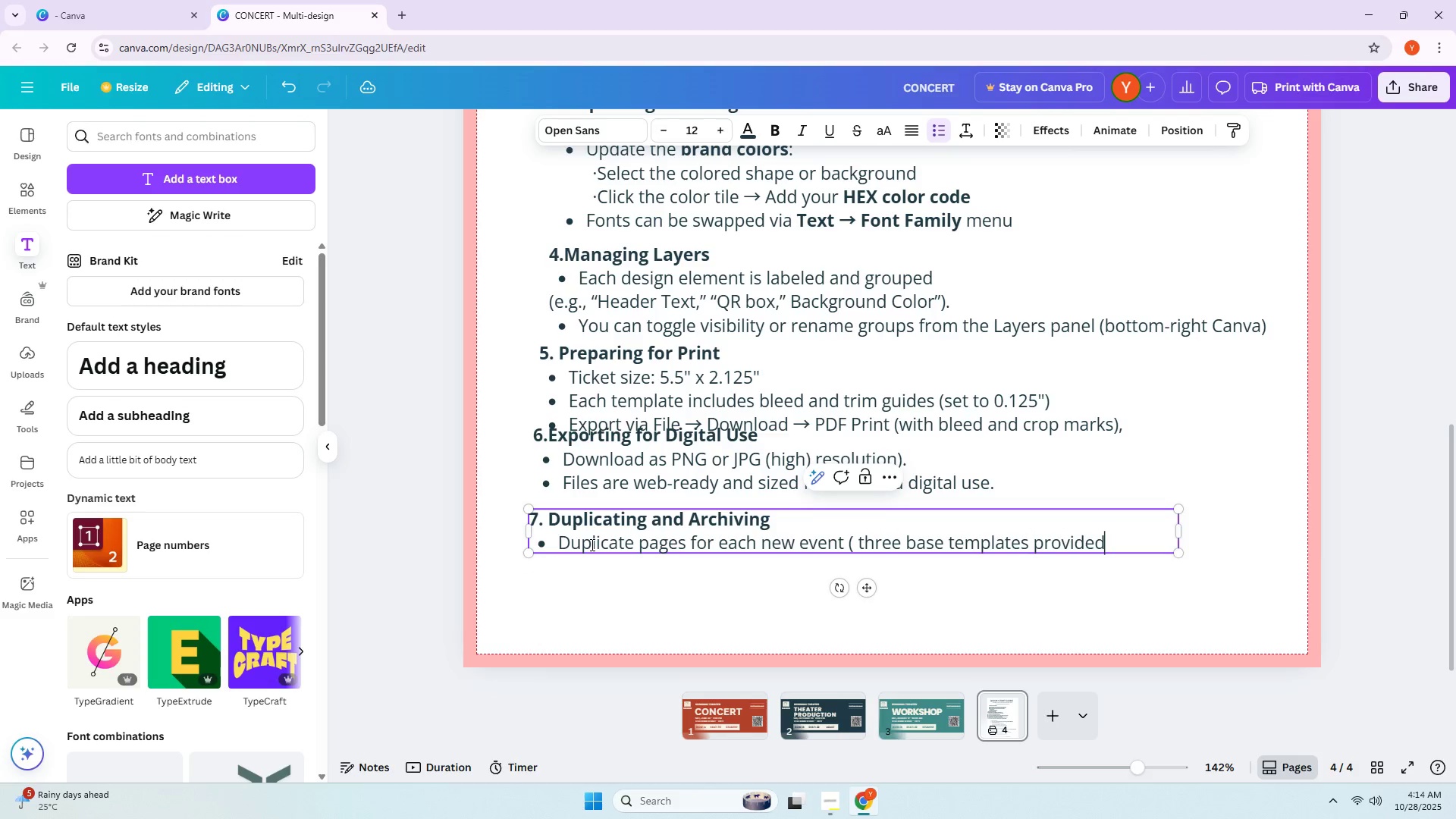 
key(Enter)
 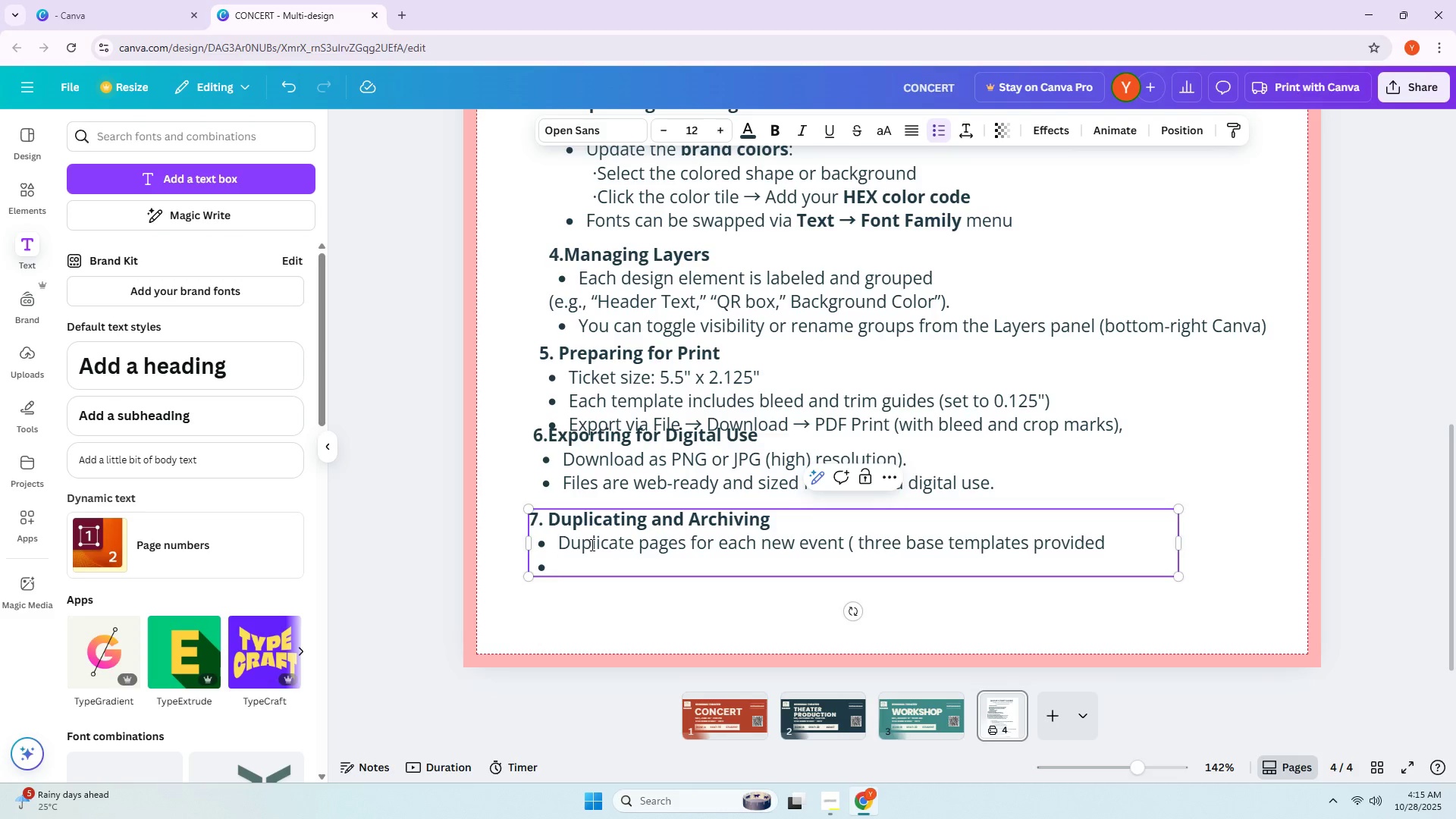 
type(rename )
key(Backspace)
type(Rename P)
key(Backspace)
type(pages (eg)
key(Backspace)
type(/g)
key(Backspace)
key(Backspace)
type(.g,.)
key(Backspace)
key(Backspace)
type(,. )
key(Backspace)
key(Backspace)
key(Backspace)
key(Backspace)
key(Backspace)
key(Backspace)
type(e.g., "<Ma)
key(Backspace)
key(Backspace)
key(Backspace)
type(May co)
key(Backspace)
key(Backspace)
key(Backspace)
type(O)
key(Backspace)
type( CO)
key(Backspace)
type(oncert - Final"))
 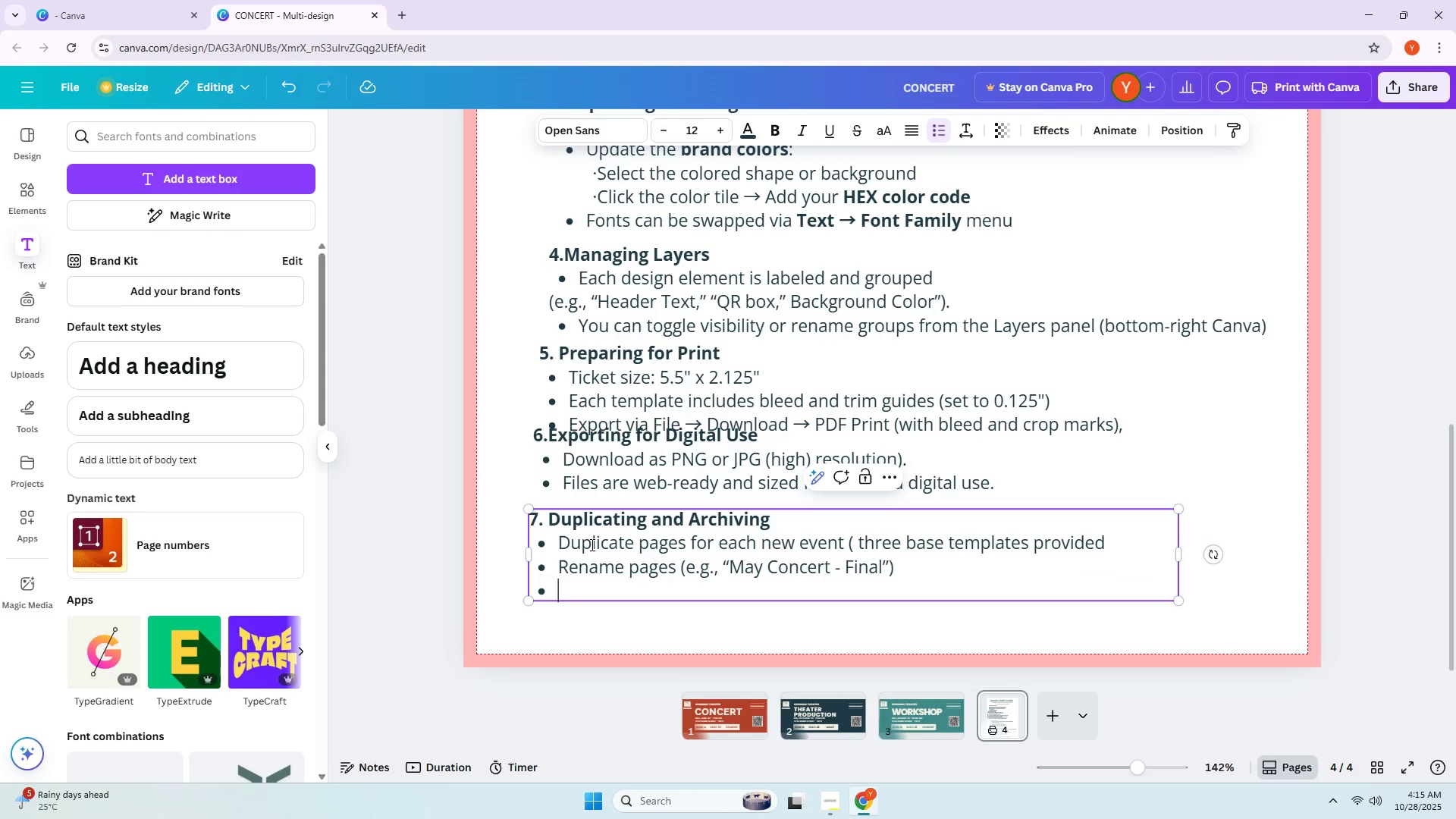 
 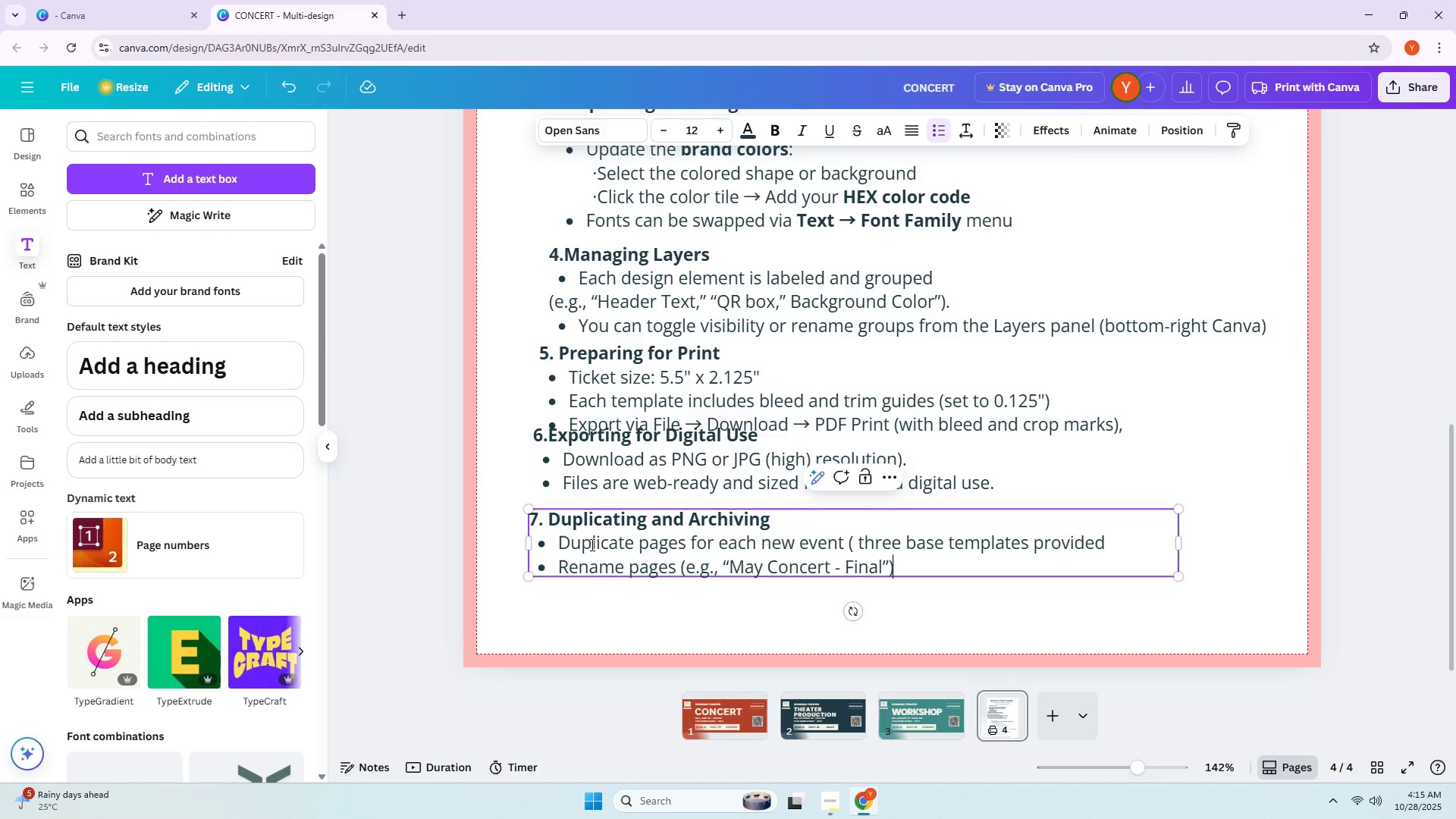 
key(Enter)
 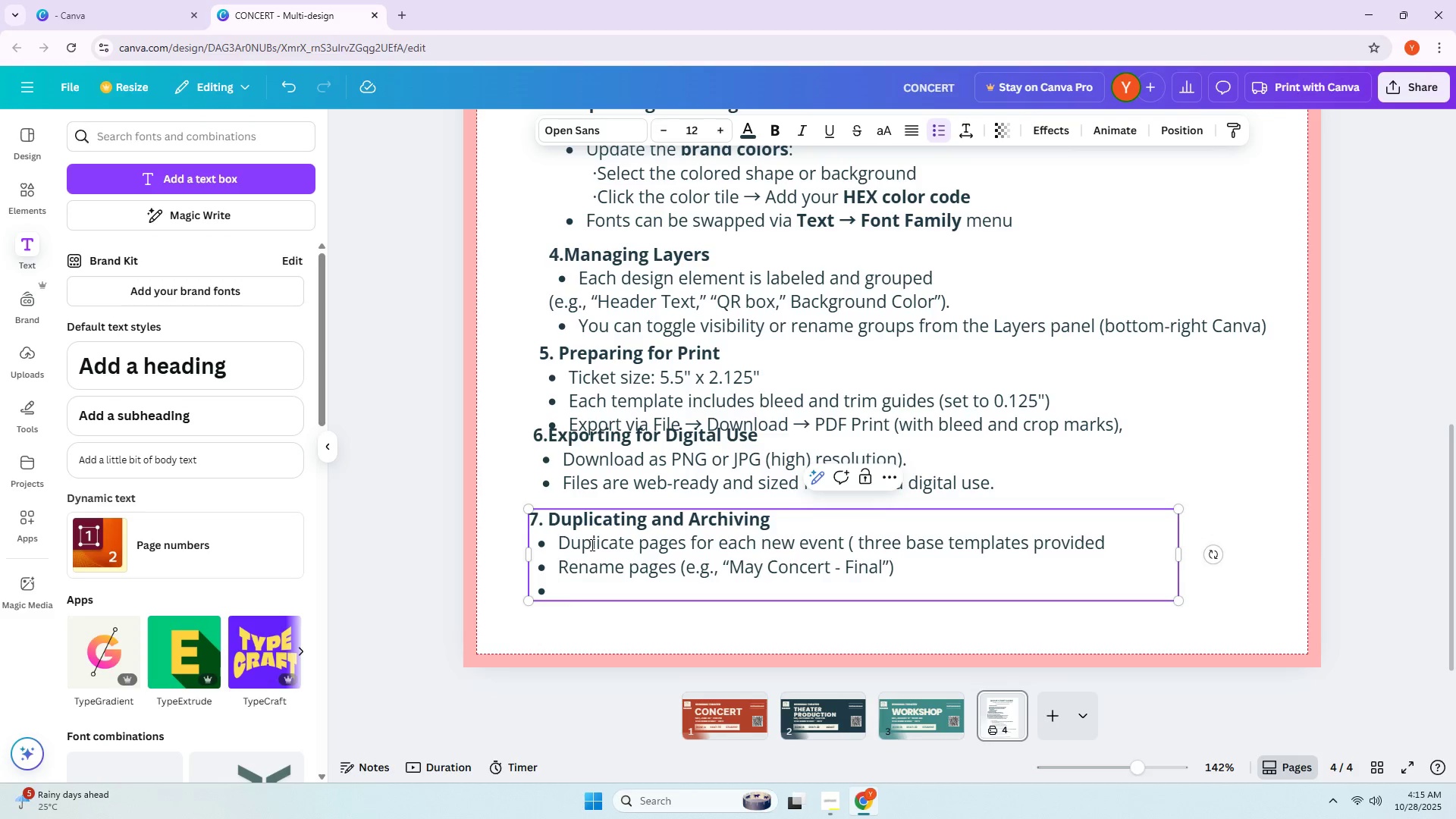 
type(Keep one copy as youe ,a)
key(Backspace)
key(Backspace)
key(Backspace)
key(Backspace)
type(r master template for fi)
key(Backspace)
type(uture ee)
key(Backspace)
type(dits)
 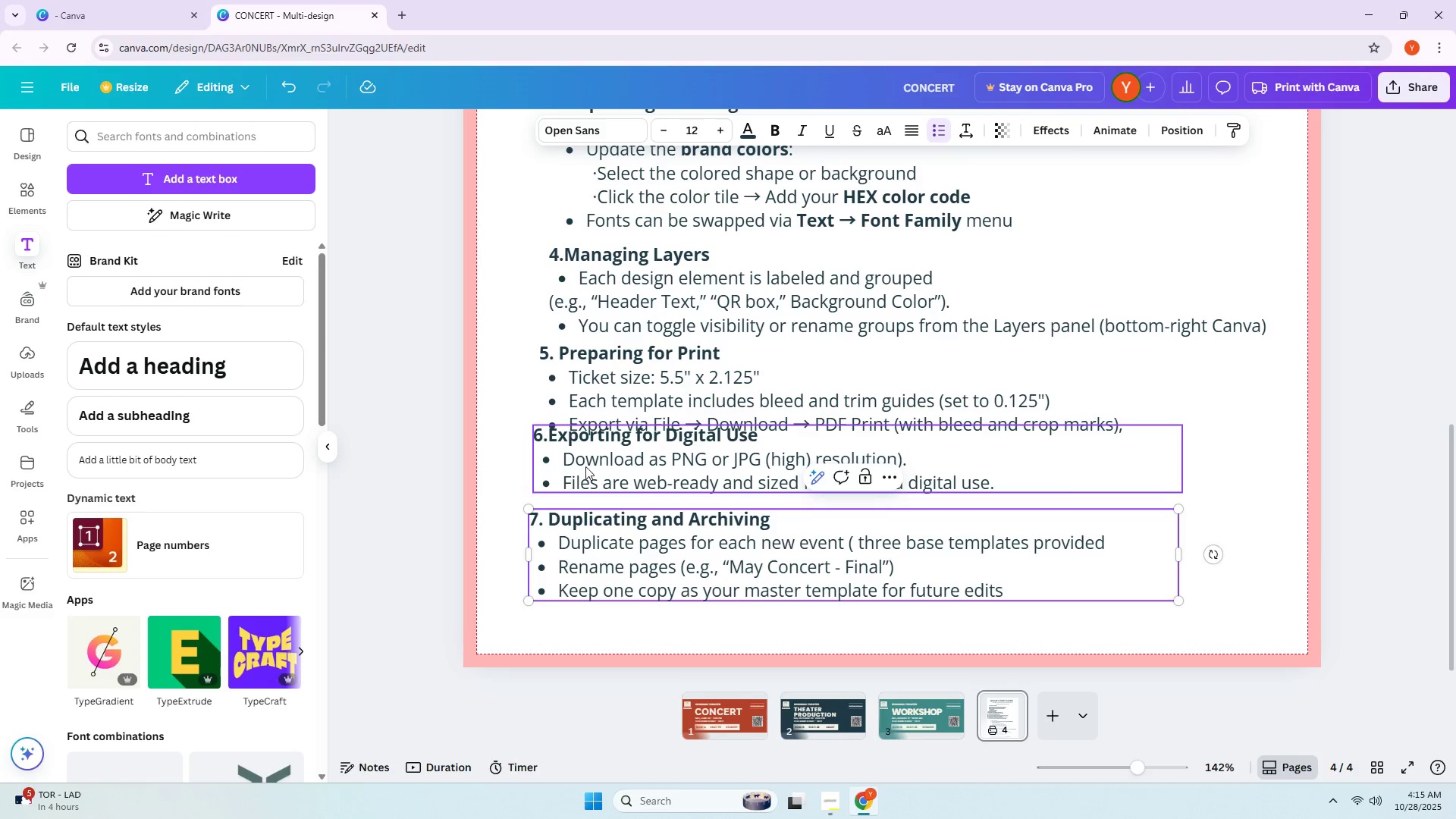 
left_click([920, 381])
 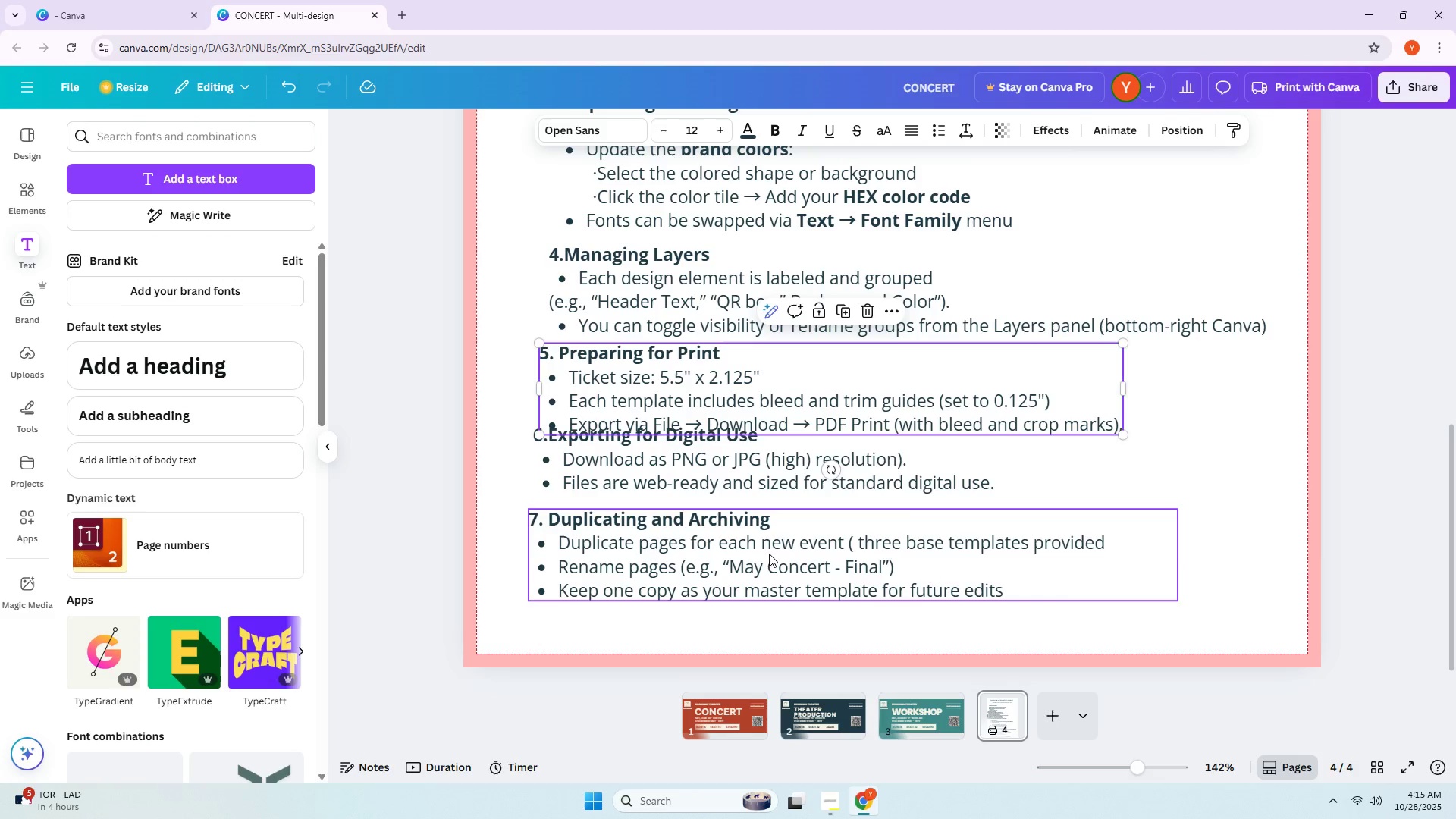 
left_click_drag(start_coordinate=[767, 554], to_coordinate=[767, 487])
 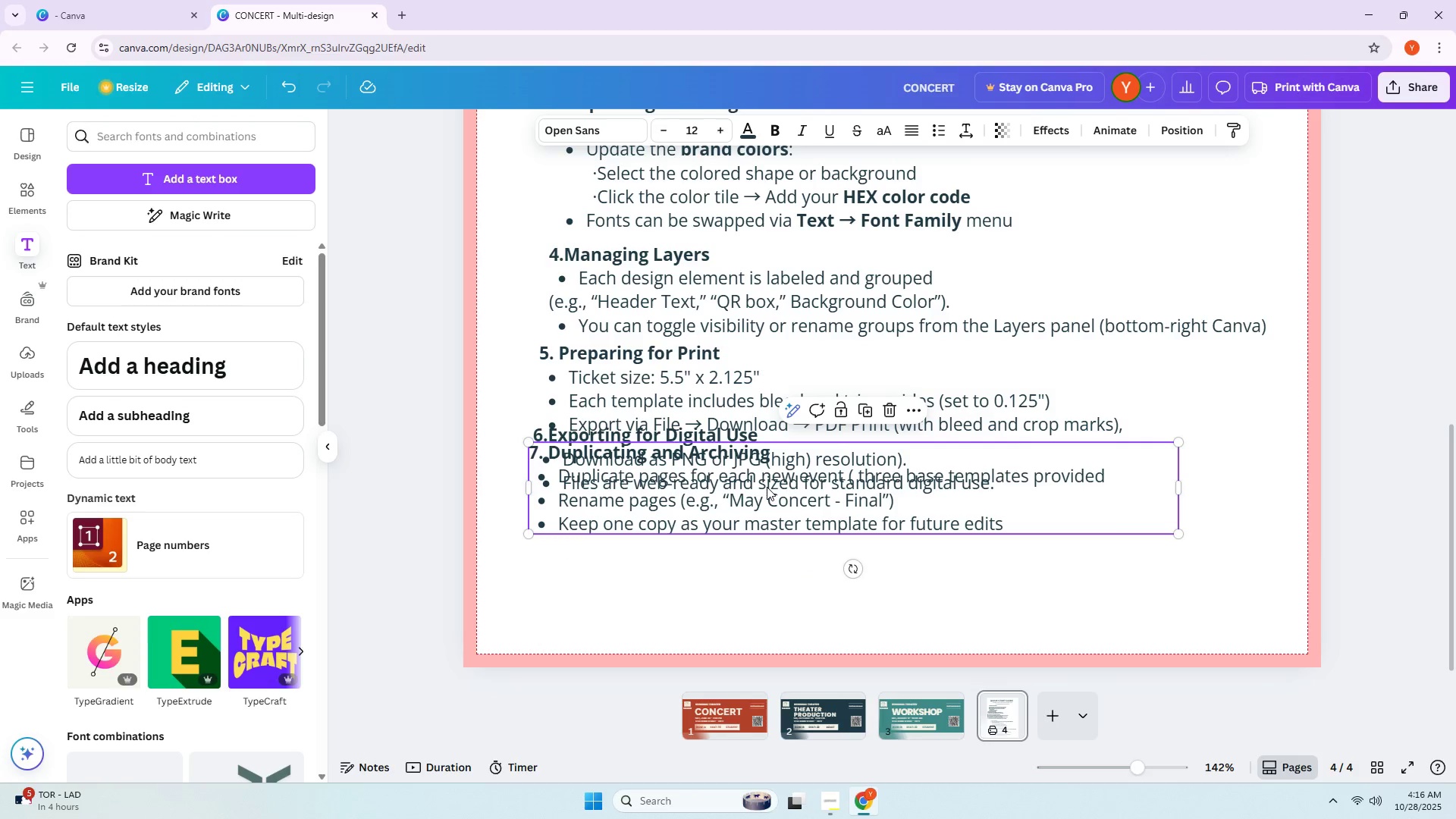 
hold_key(key=AltLeft, duration=0.95)
left_click_drag(start_coordinate=[736, 500], to_coordinate=[731, 596])
 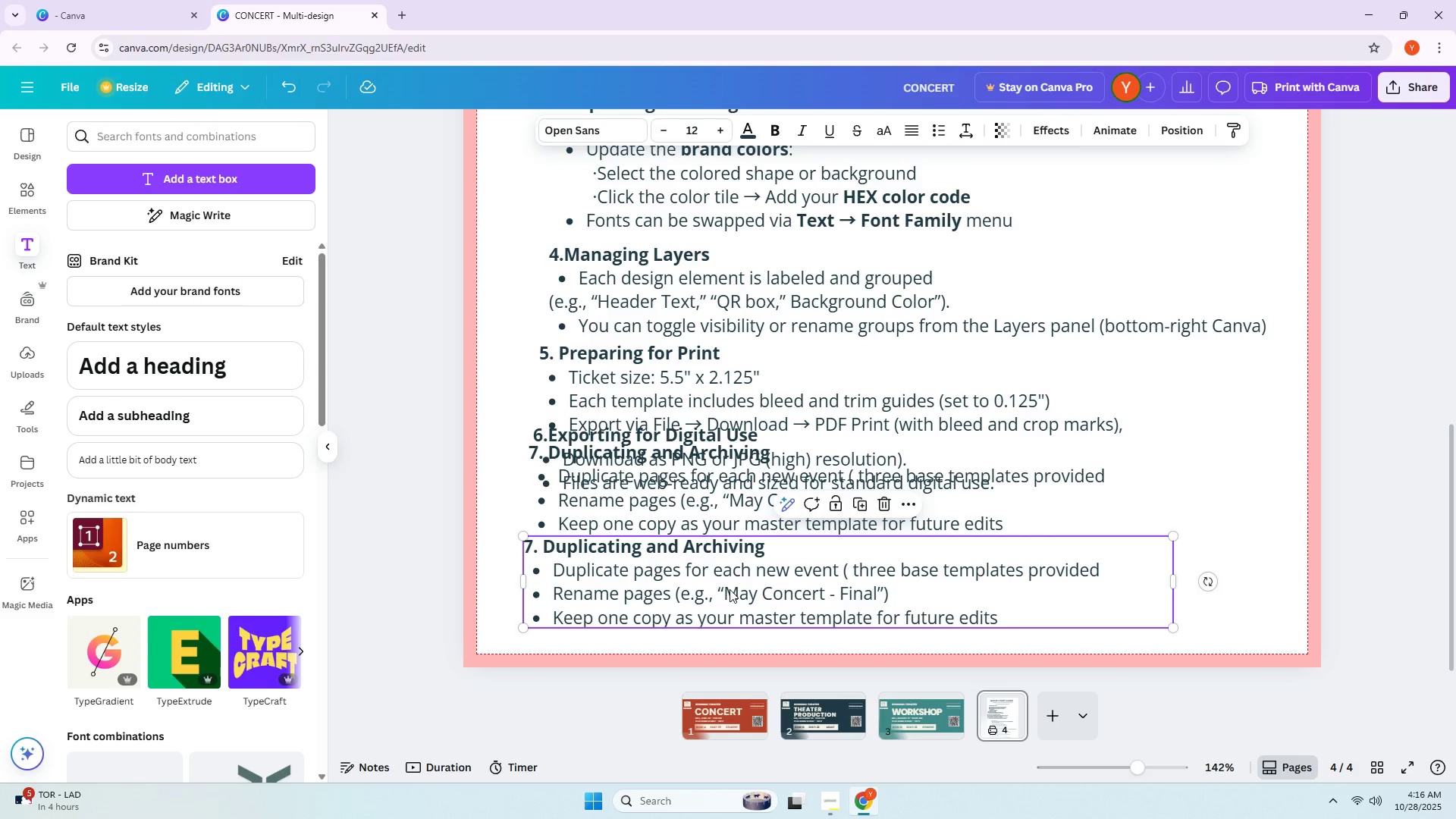 
double_click([730, 589])
 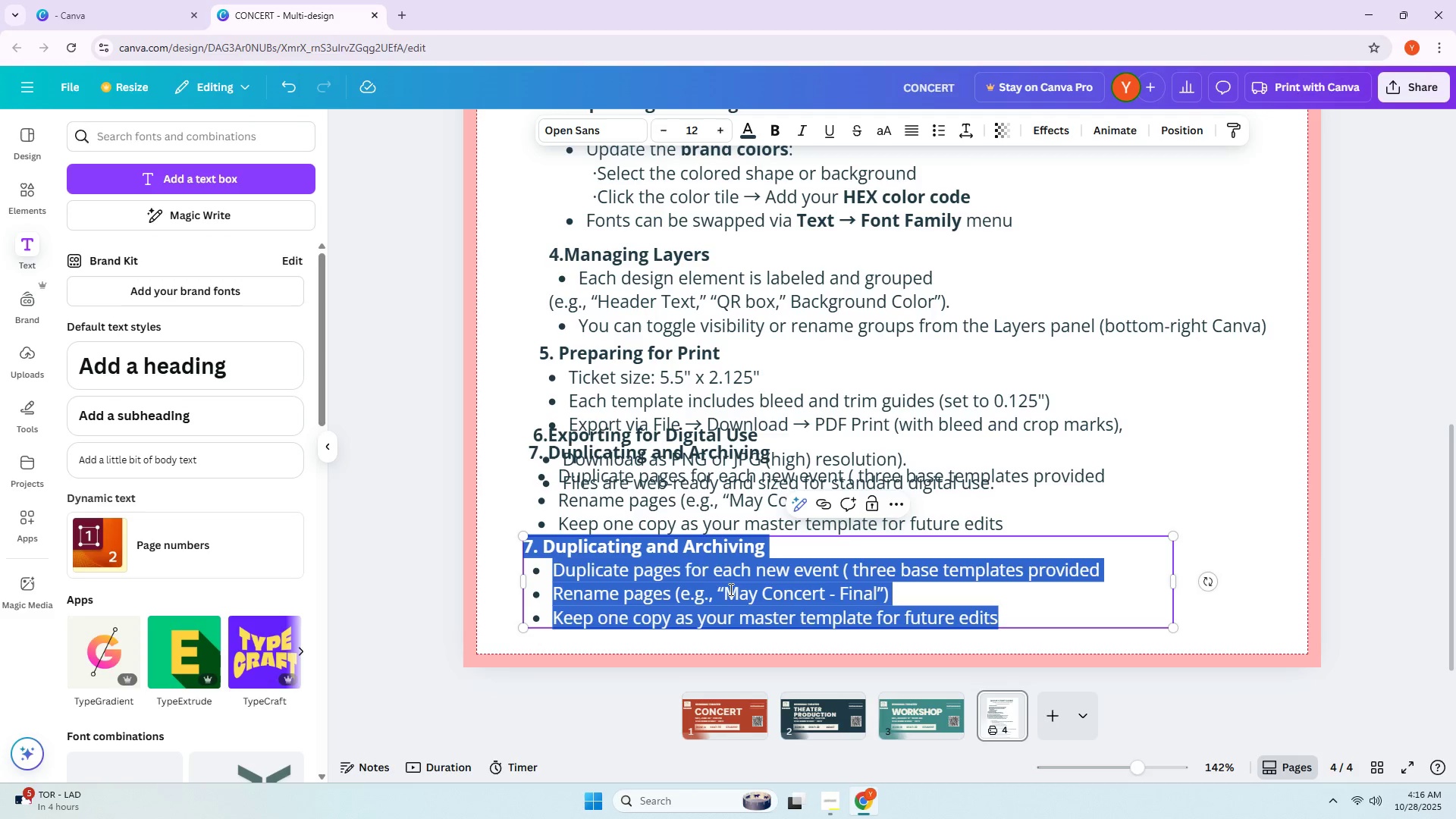 
wait(14.2)
 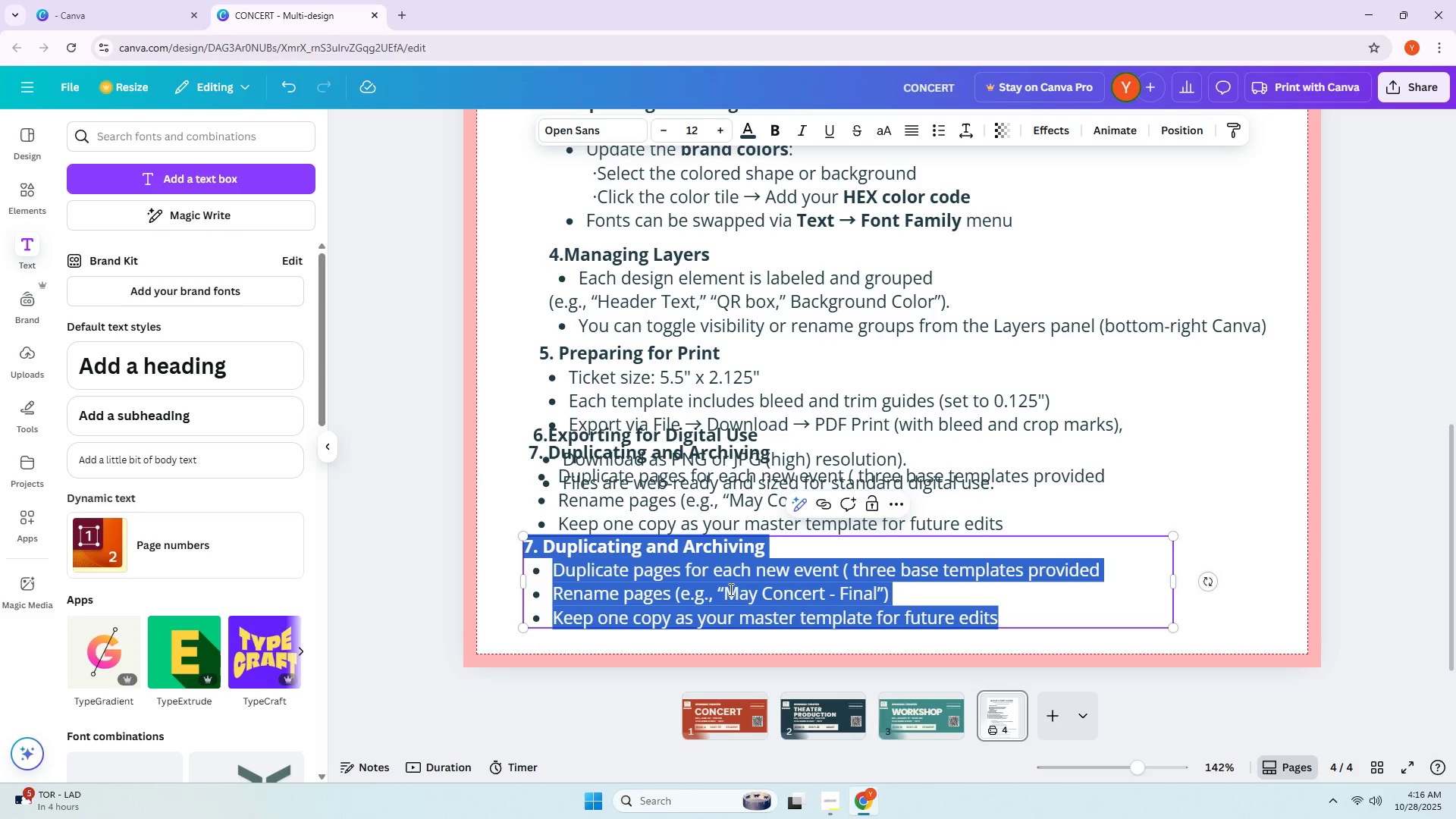 
type(IF)
key(Backspace)
key(Backspace)
type(9)
key(Backspace)
type(8. F)
key(Backspace)
type(i)
key(Backspace)
type(Iff ta)
key(Backspace)
key(Backspace)
type(s)
key(Backspace)
key(Backspace)
key(Backspace)
type(f)
key(Backspace)
type( staff emn)
key(Backspace)
key(Backspace)
type(ncoutre)
key(Backspace)
key(Backspace)
type(er )
key(Backspace)
key(Backspace)
key(Backspace)
key(Backspace)
type(nter)
 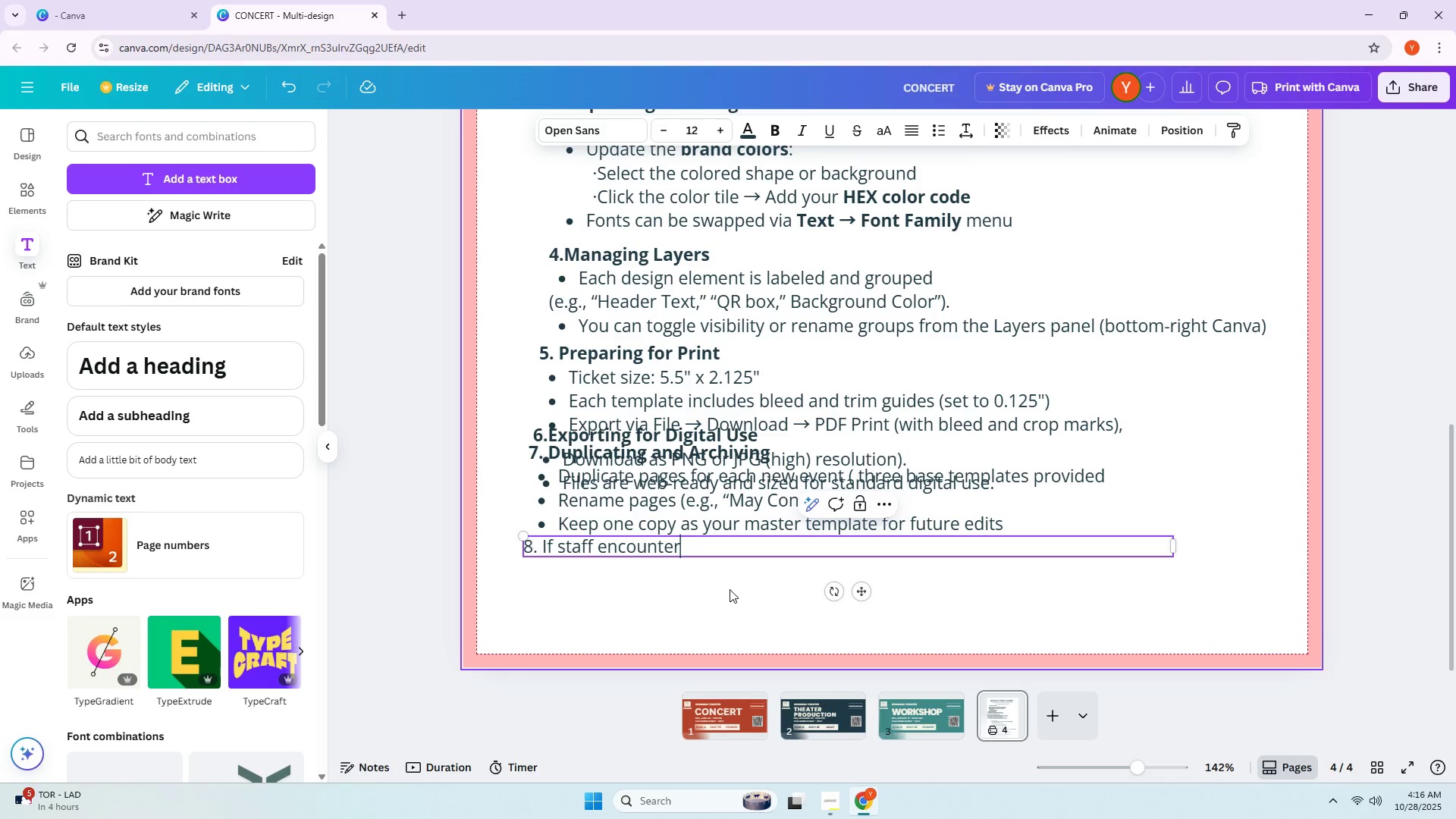 
type( issuse)
key(Backspace)
key(Backspace)
type(es editing ir )
key(Backspace)
key(Backspace)
key(Backspace)
type(or pe)
key(Backspace)
key(Backspace)
type(ep)
key(Backspace)
type(xporting:)
 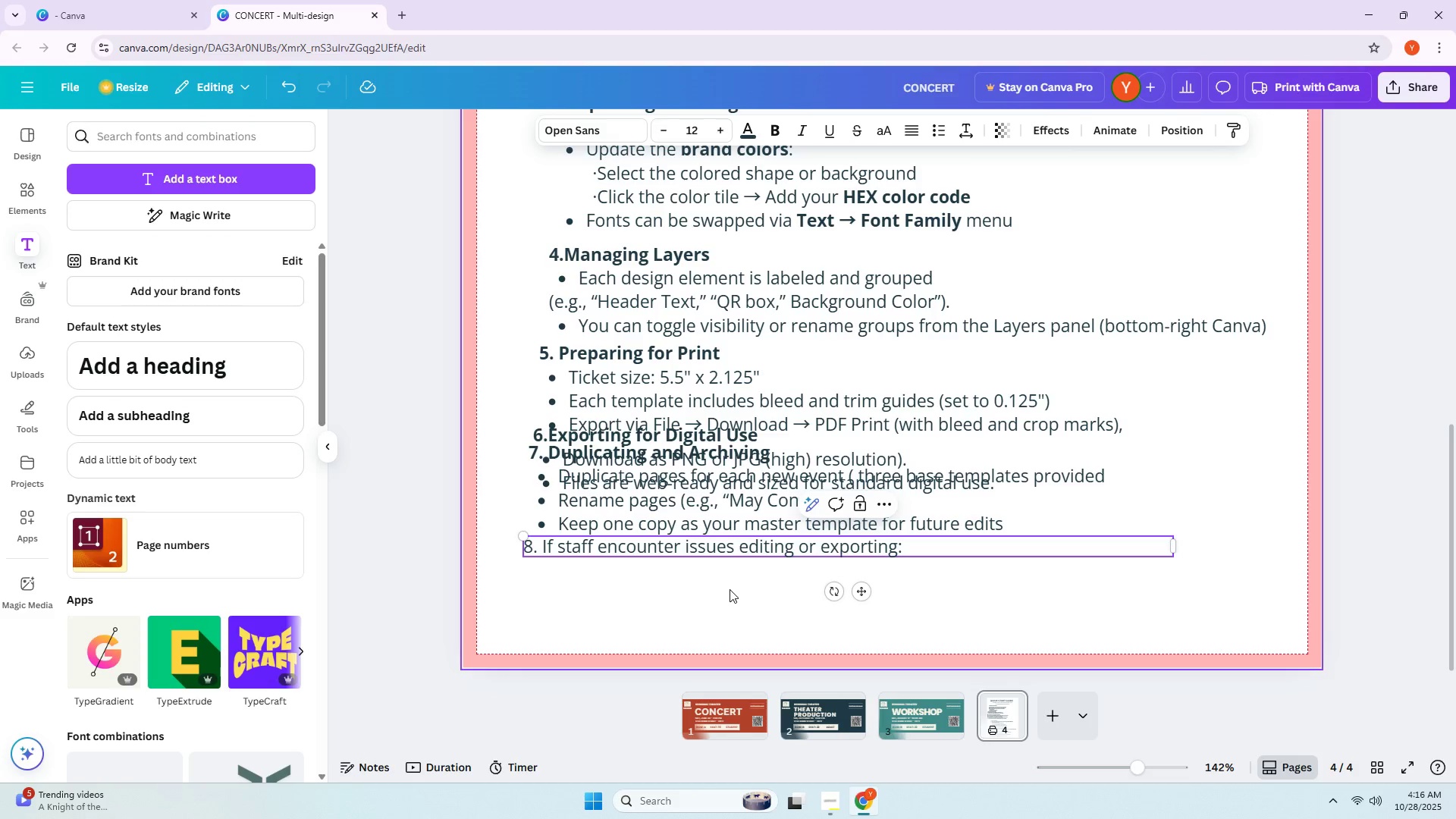 
key(Enter)
 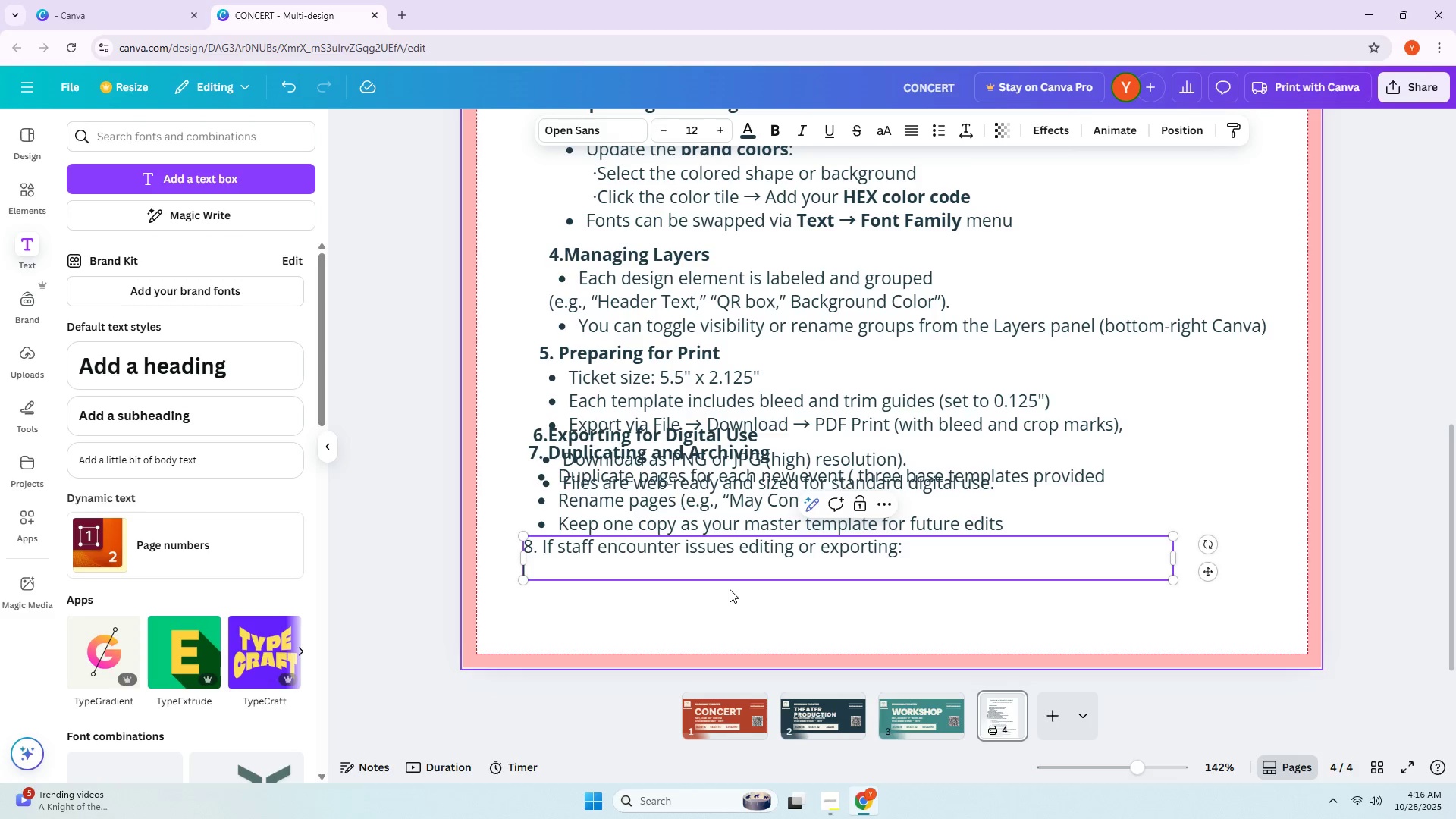 
type(Refer f)
key(Backspace)
type(t )
key(Backspace)
type(o Canva HI)
key(Backspace)
type(elp .)
key(Backspace)
type(-> )
 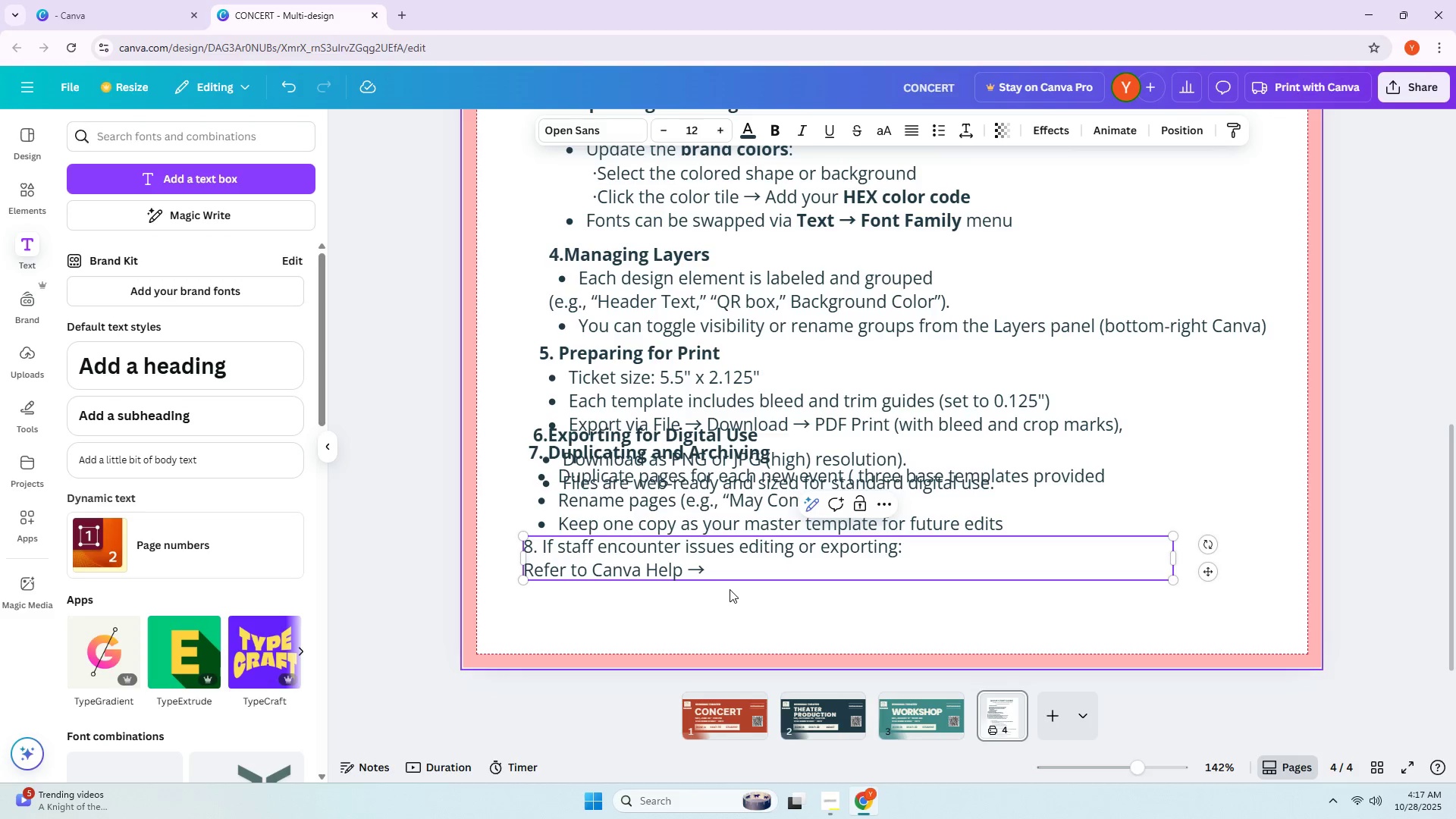 
wait(5.38)
 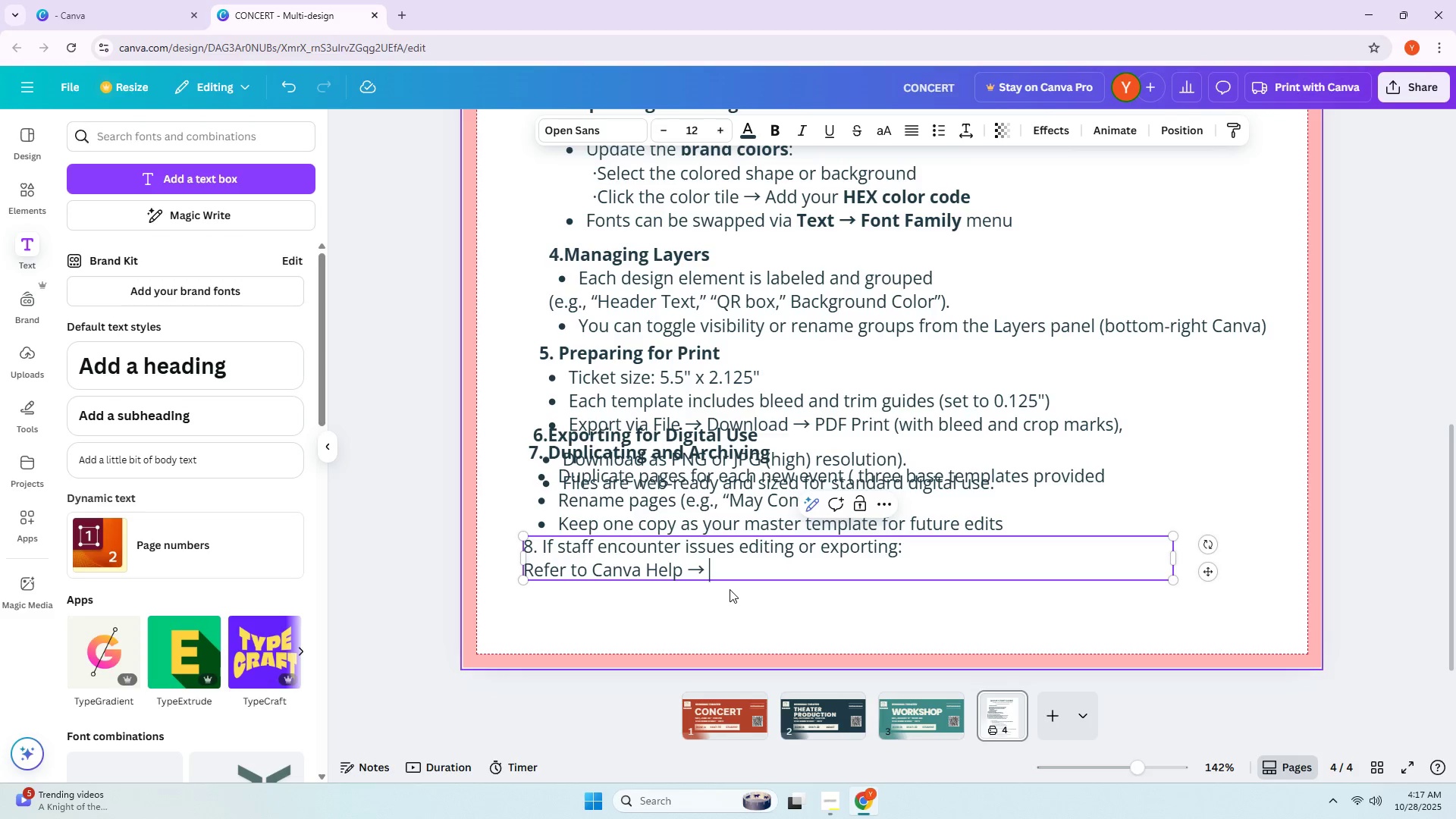 
type(hh)
key(Backspace)
type(ttok)
key(Backspace)
type(o)
key(Backspace)
key(Backspace)
type(ps://)
 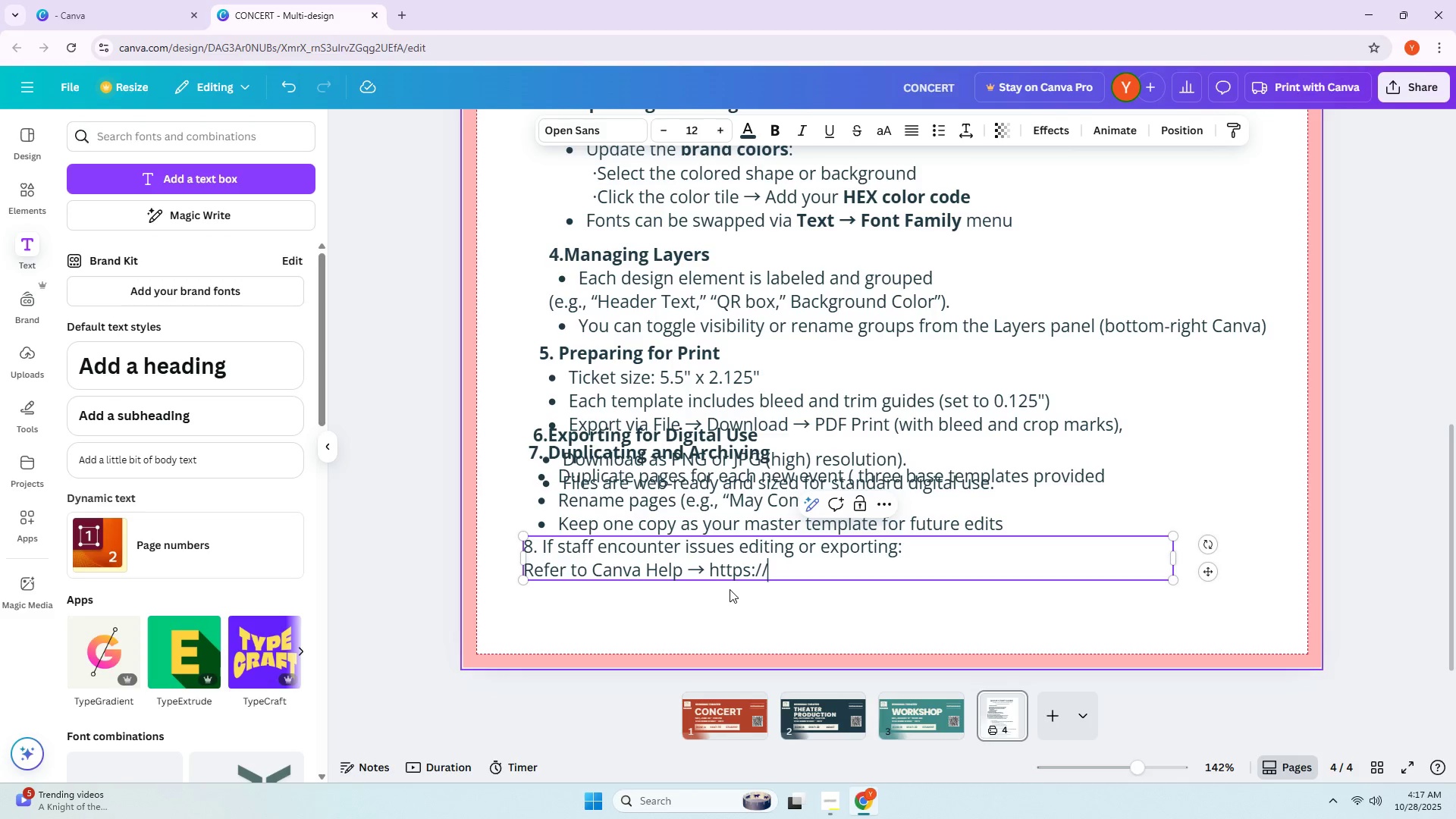 
wait(9.67)
 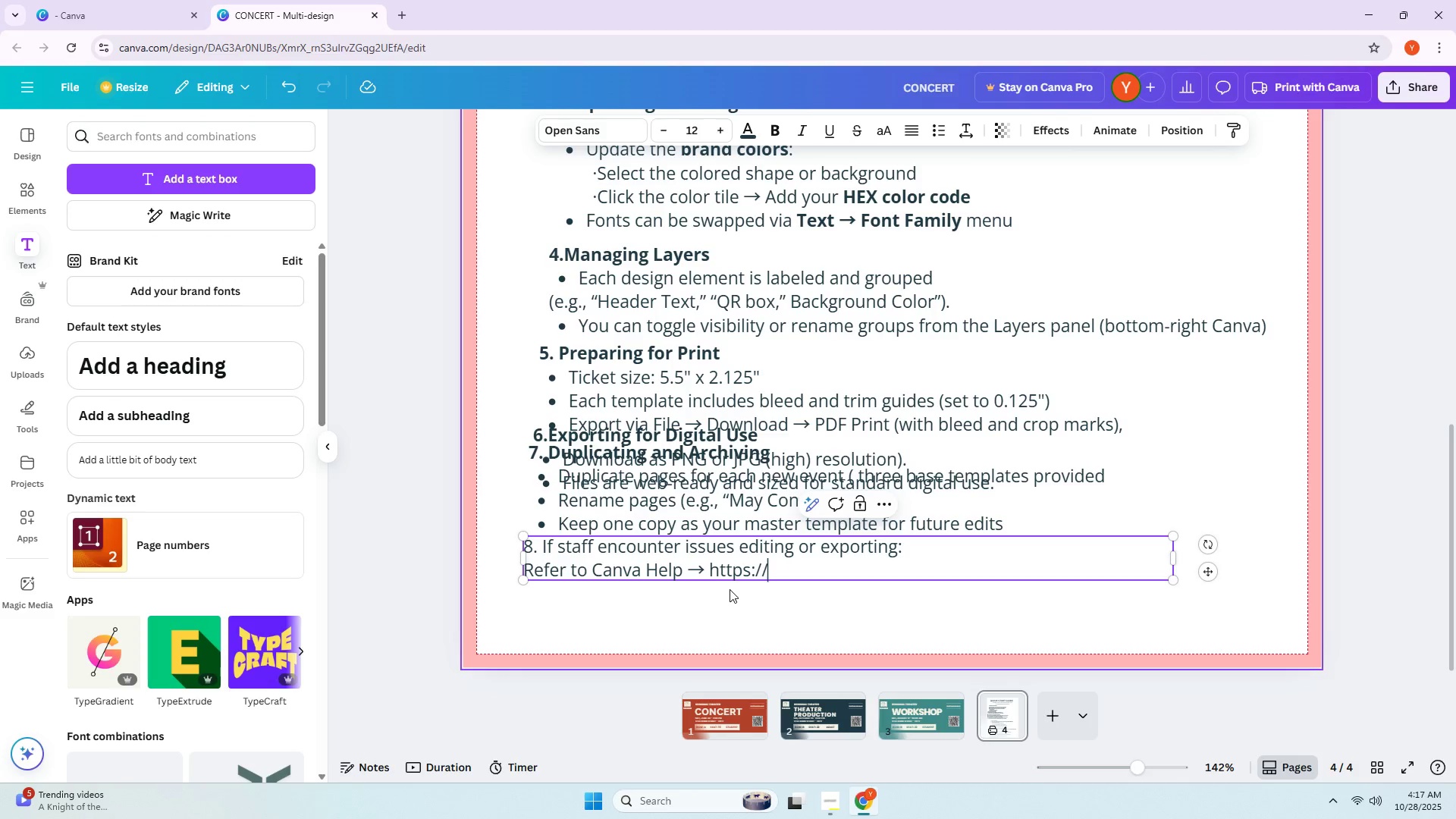 
type(www.cava)
key(Backspace)
key(Backspace)
type(nva.com/hrl)
key(Backspace)
key(Backspace)
type(elp)
 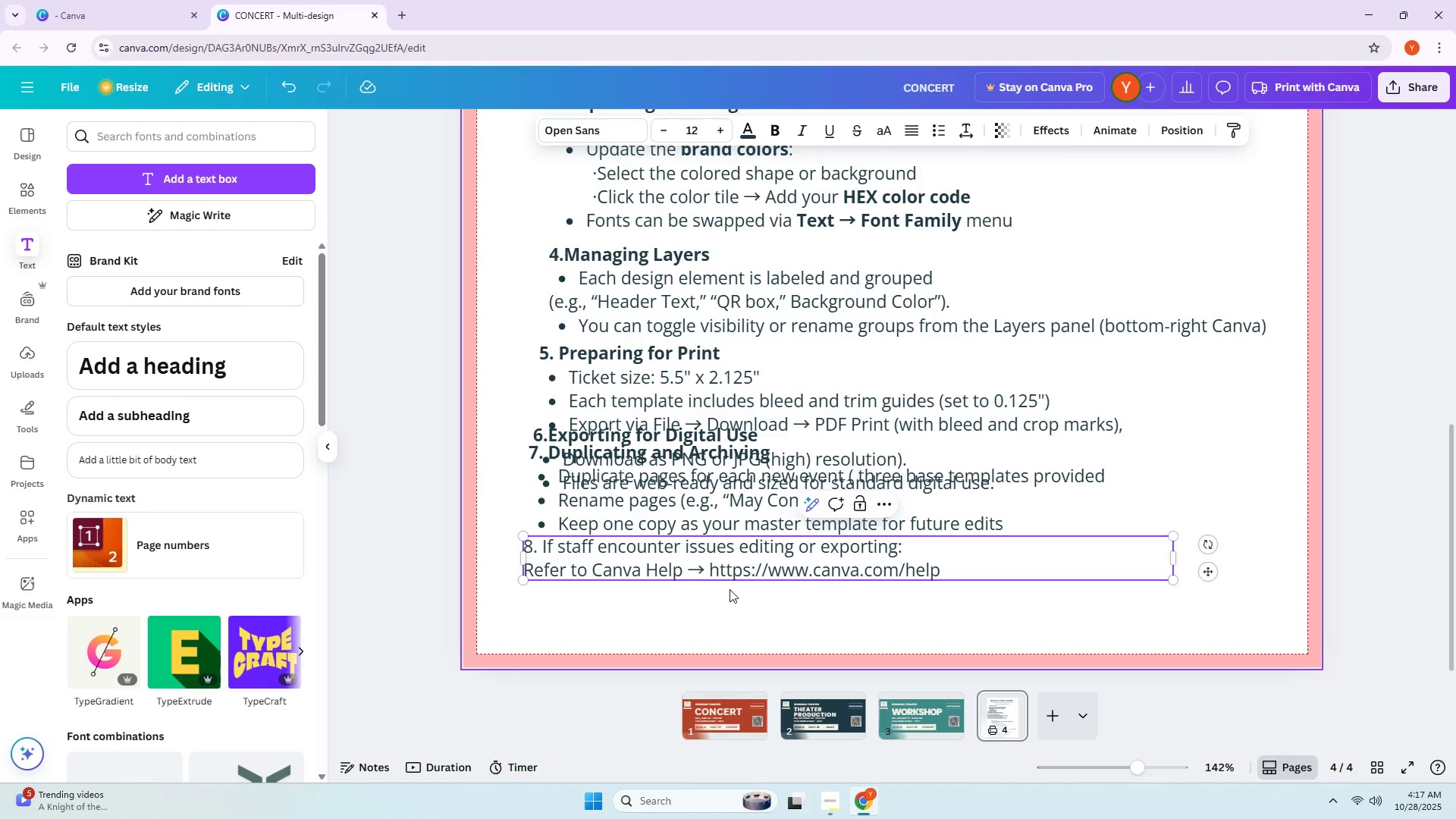 
key(Enter)
 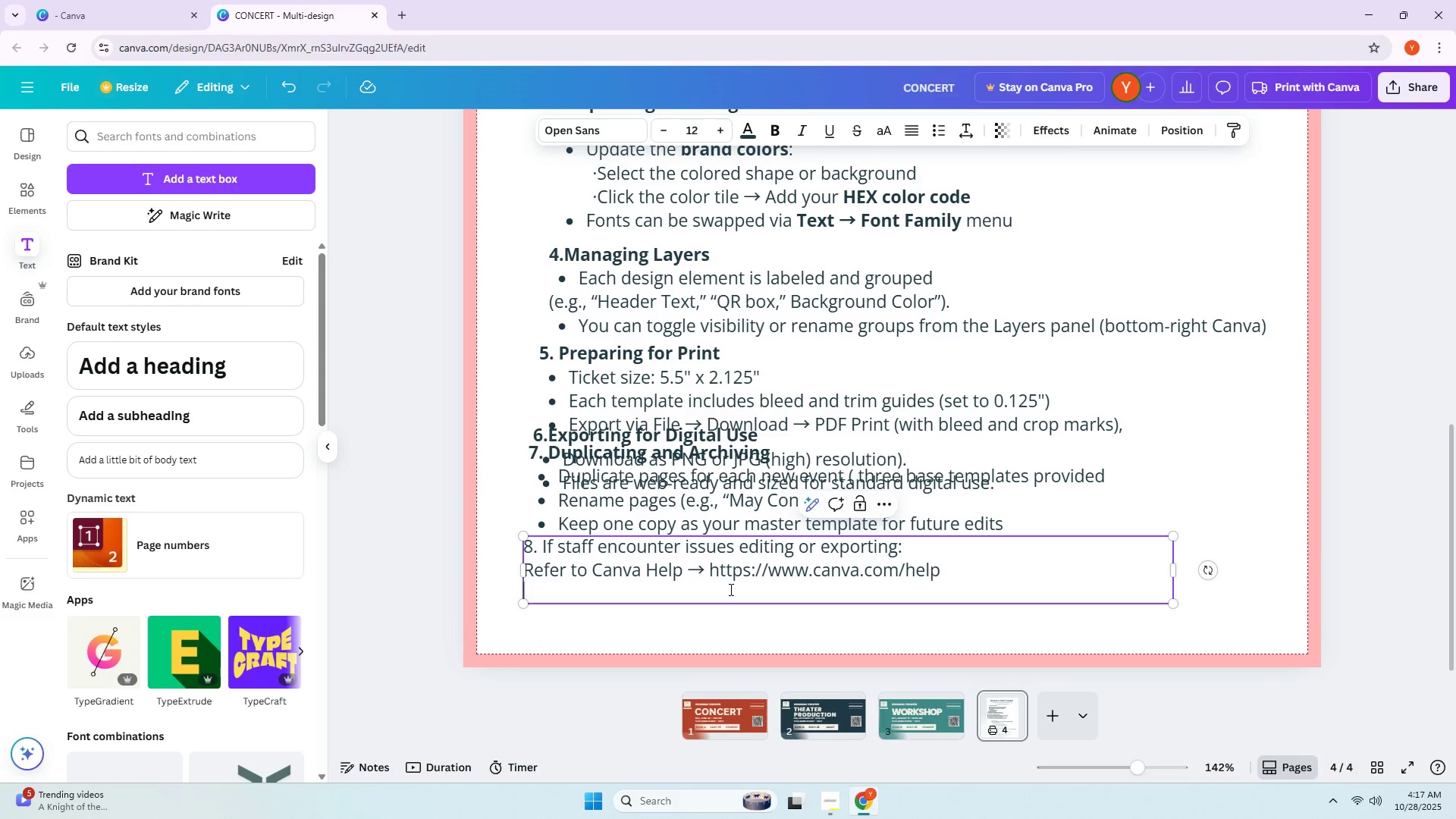 
type(Contact your ar)
key(Backspace)
key(Backspace)
type(marketing or P)
key(Backspace)
key(Backspace)
type(Marketing or Prio)
key(Backspace)
key(Backspace)
type(oduction Design Lead for sample assit)
key(Backspace)
type(stance)
 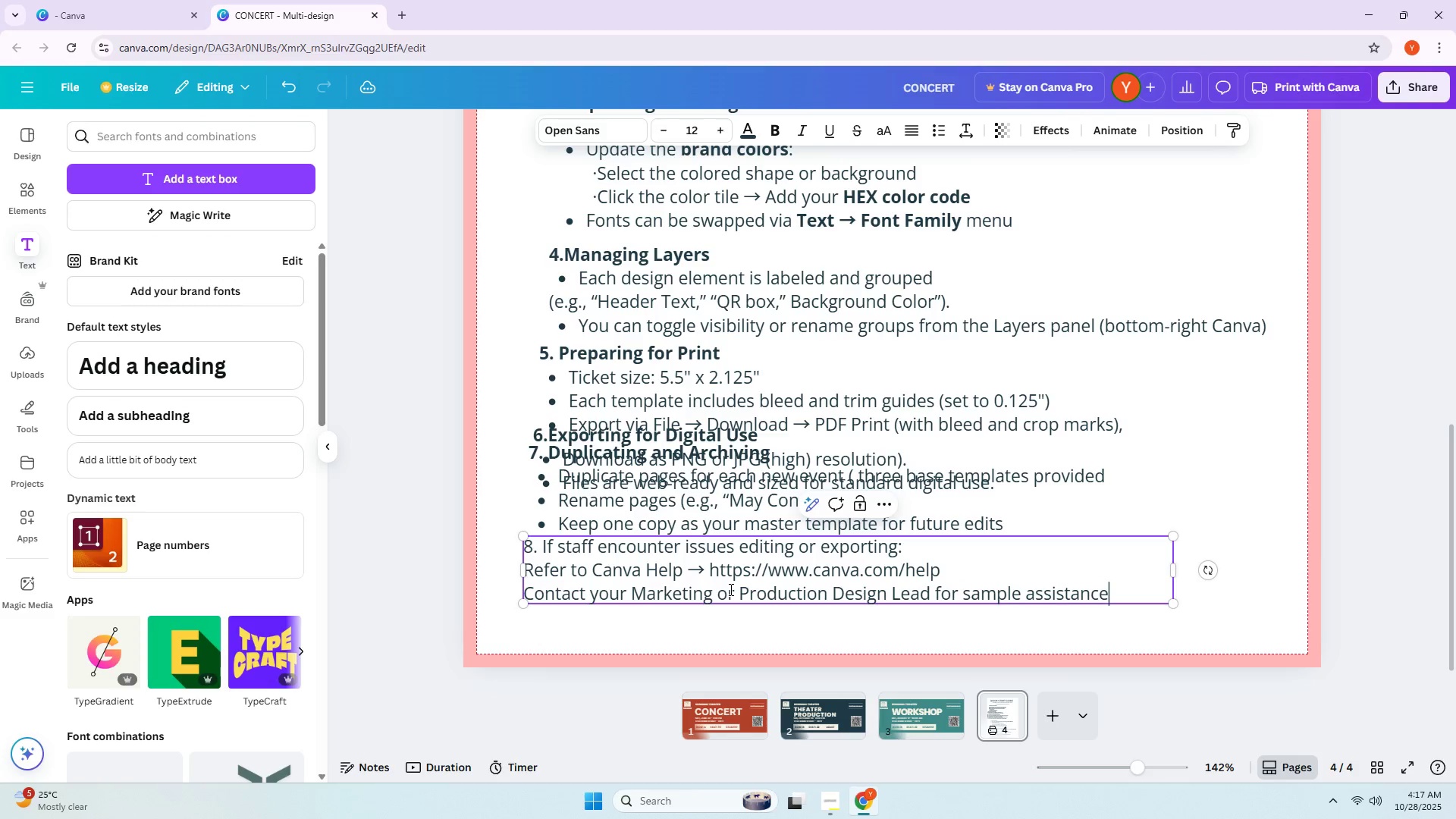 
left_click_drag(start_coordinate=[828, 441], to_coordinate=[799, 445])
 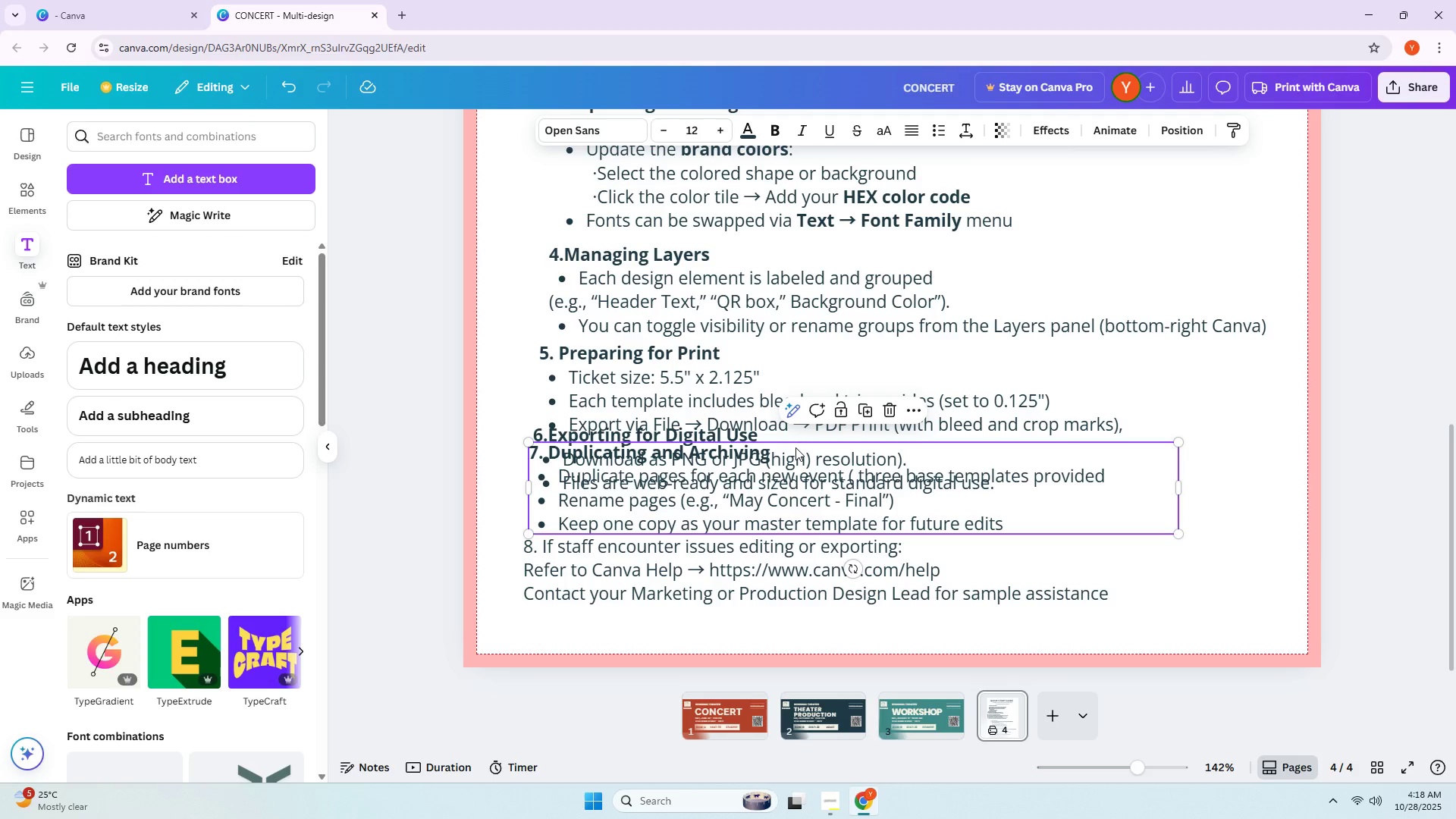 
wait(8.21)
 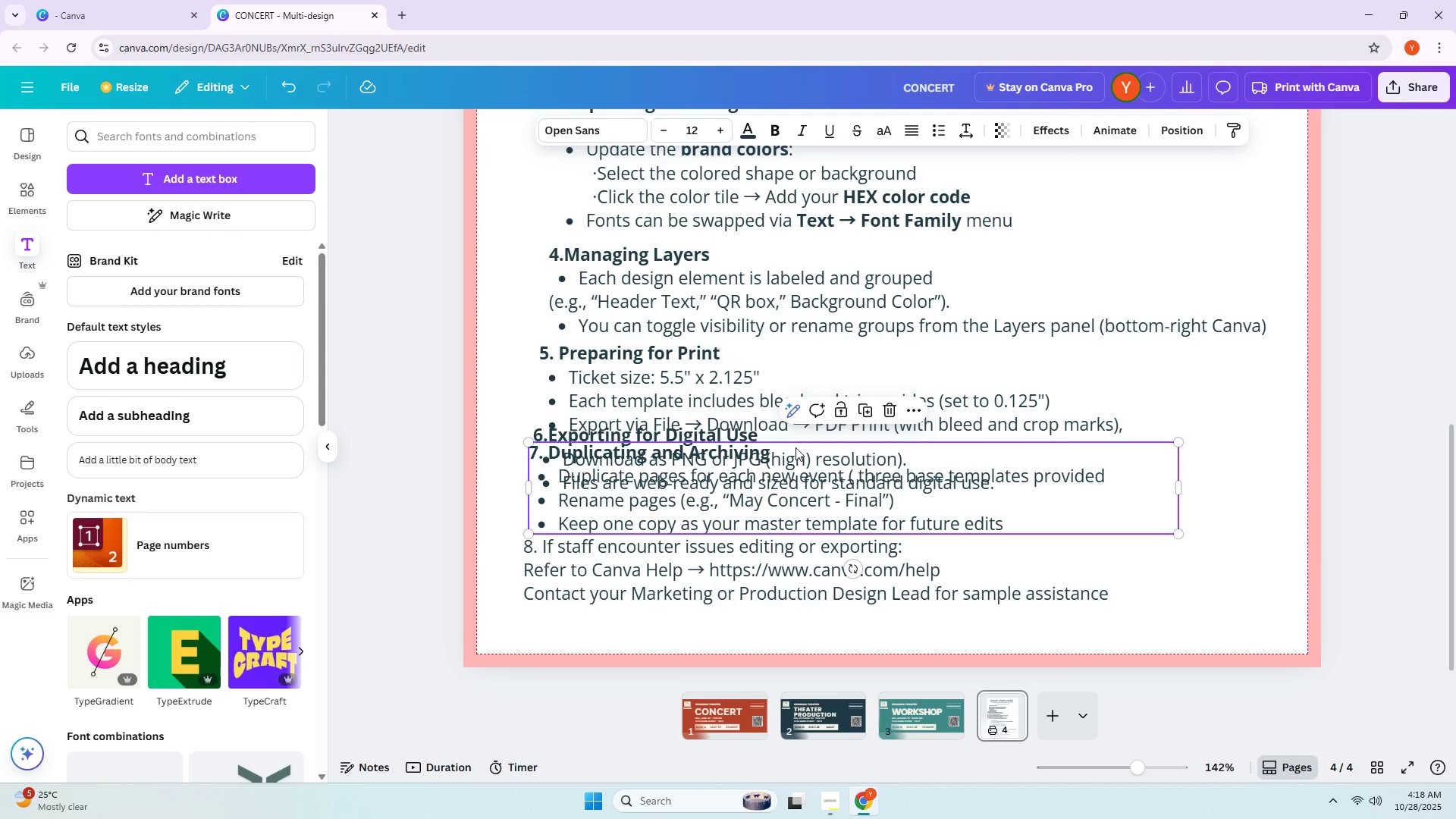 
scroll: coordinate [801, 434], scroll_direction: up, amount: 9.0
 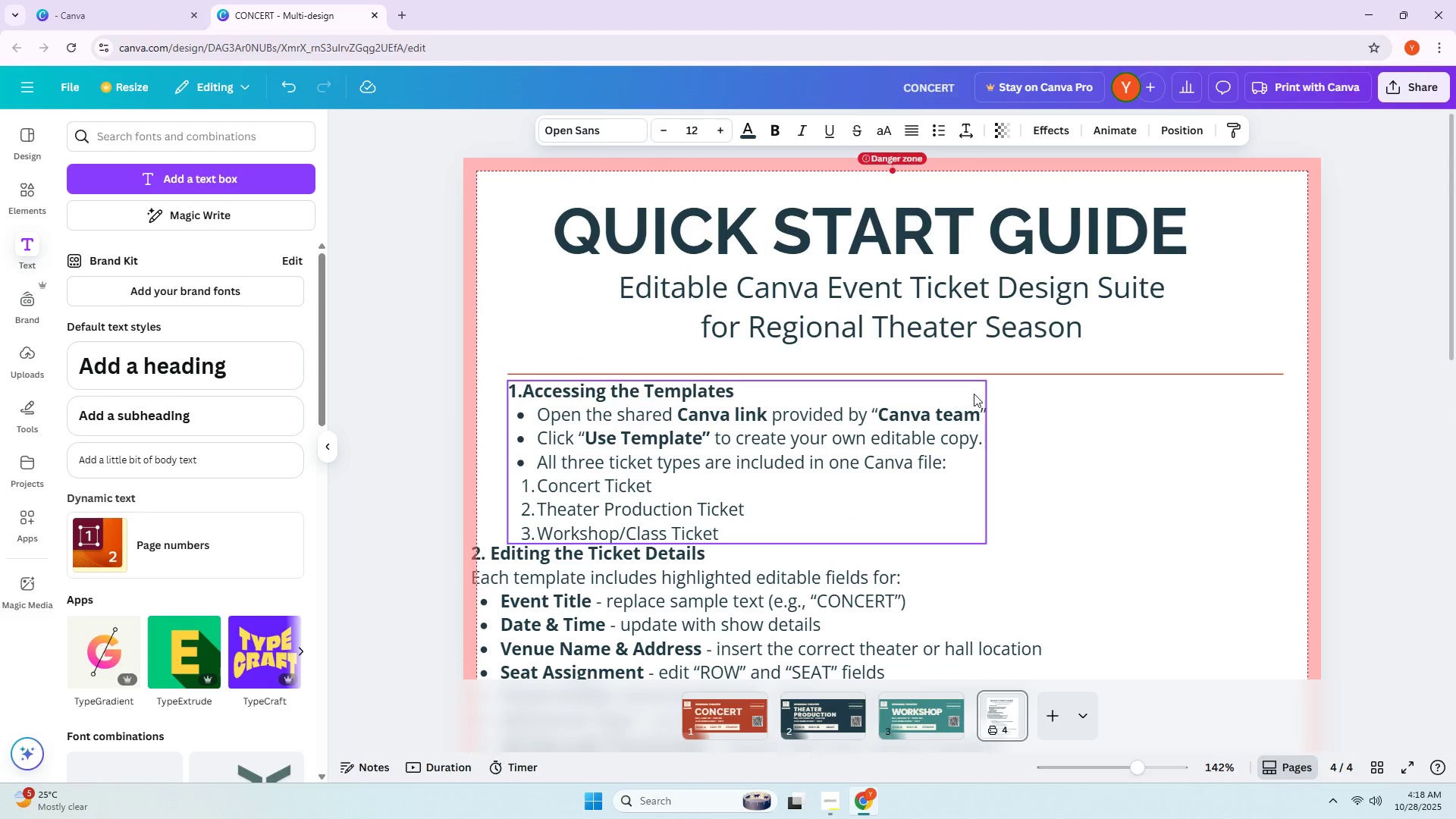 
left_click([1056, 384])
 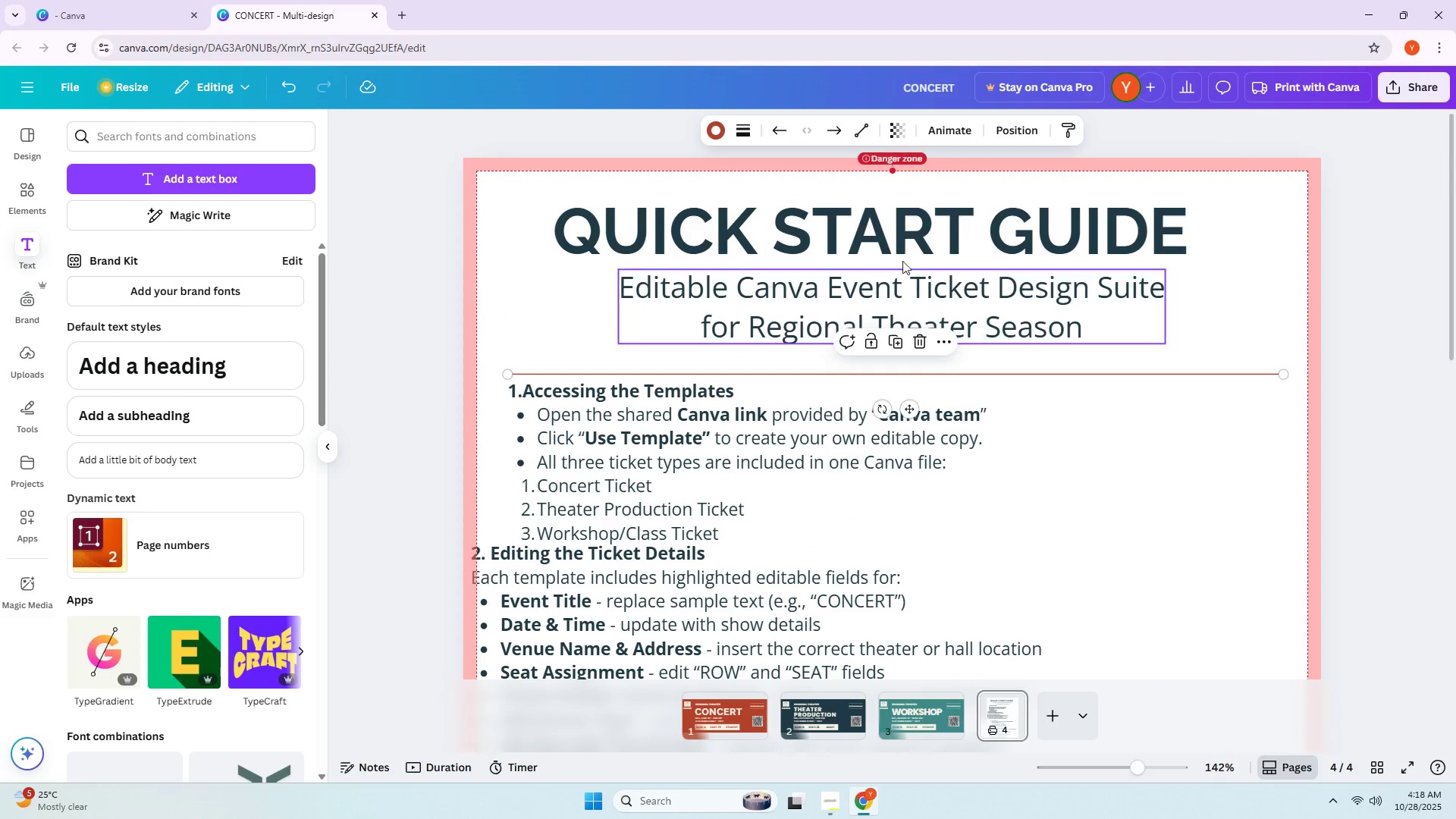 
left_click_drag(start_coordinate=[900, 244], to_coordinate=[902, 231])
 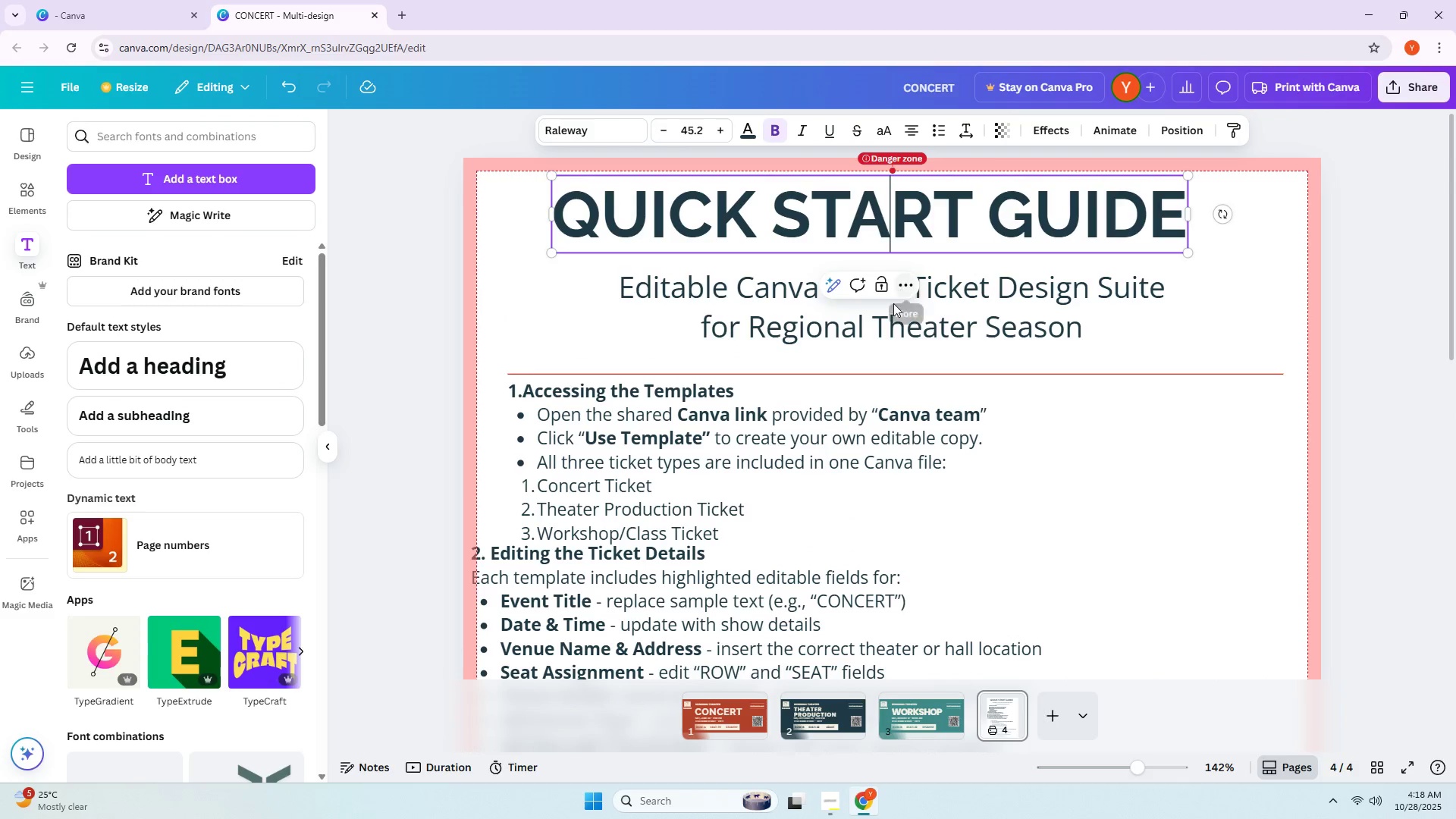 
left_click_drag(start_coordinate=[874, 337], to_coordinate=[876, 312])
 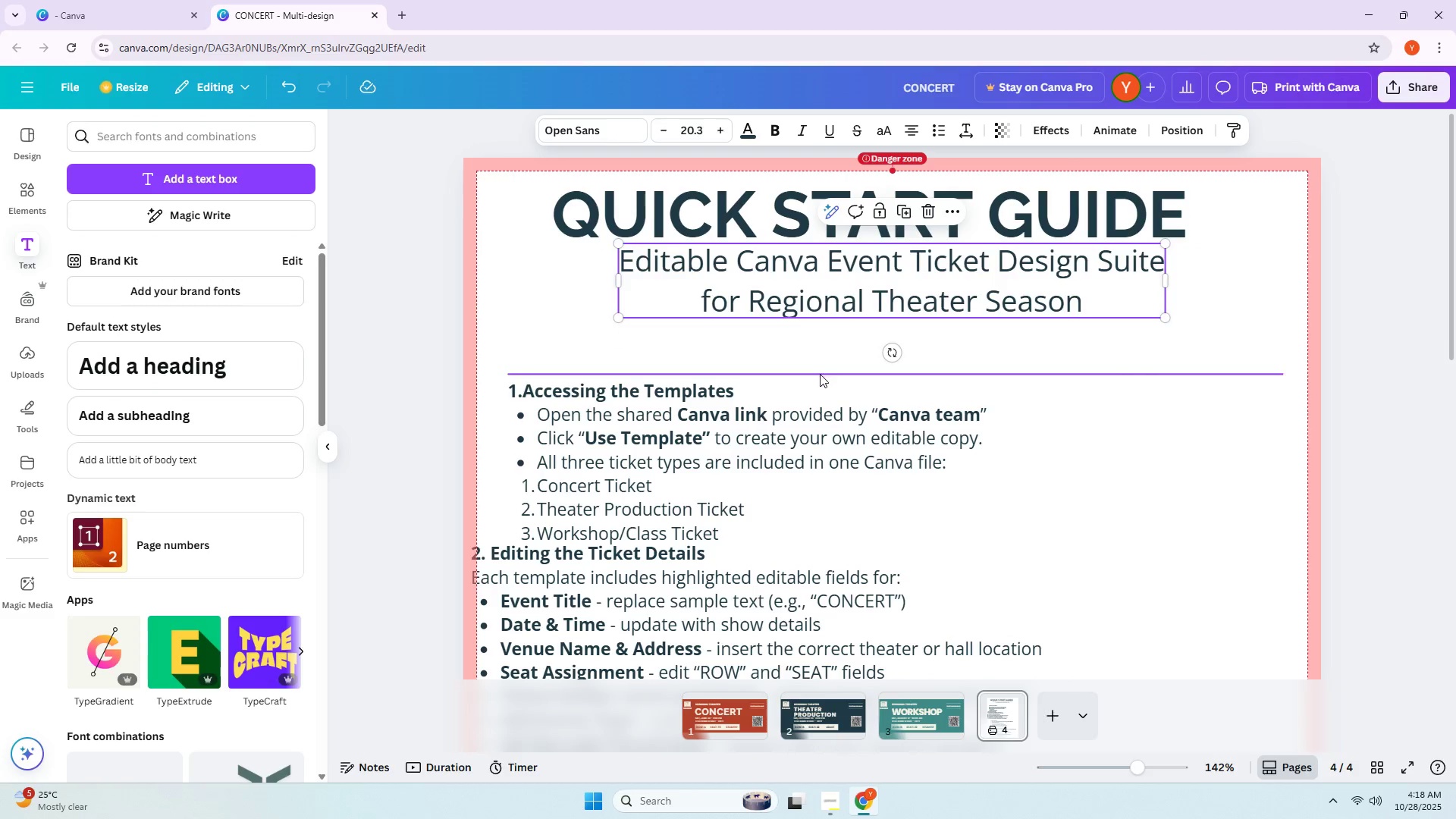 
left_click_drag(start_coordinate=[820, 374], to_coordinate=[817, 332])
 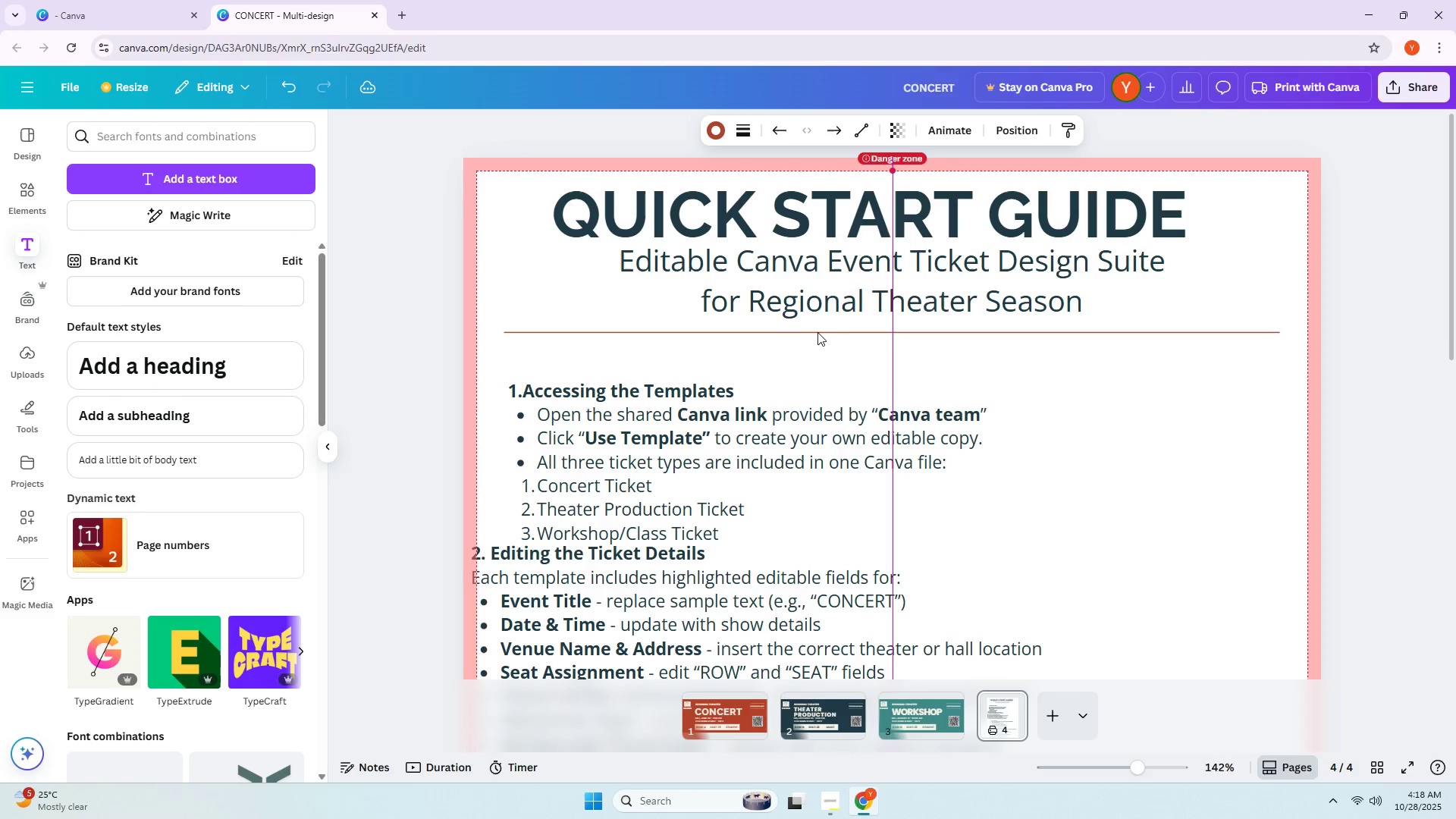 
left_click([817, 332])
 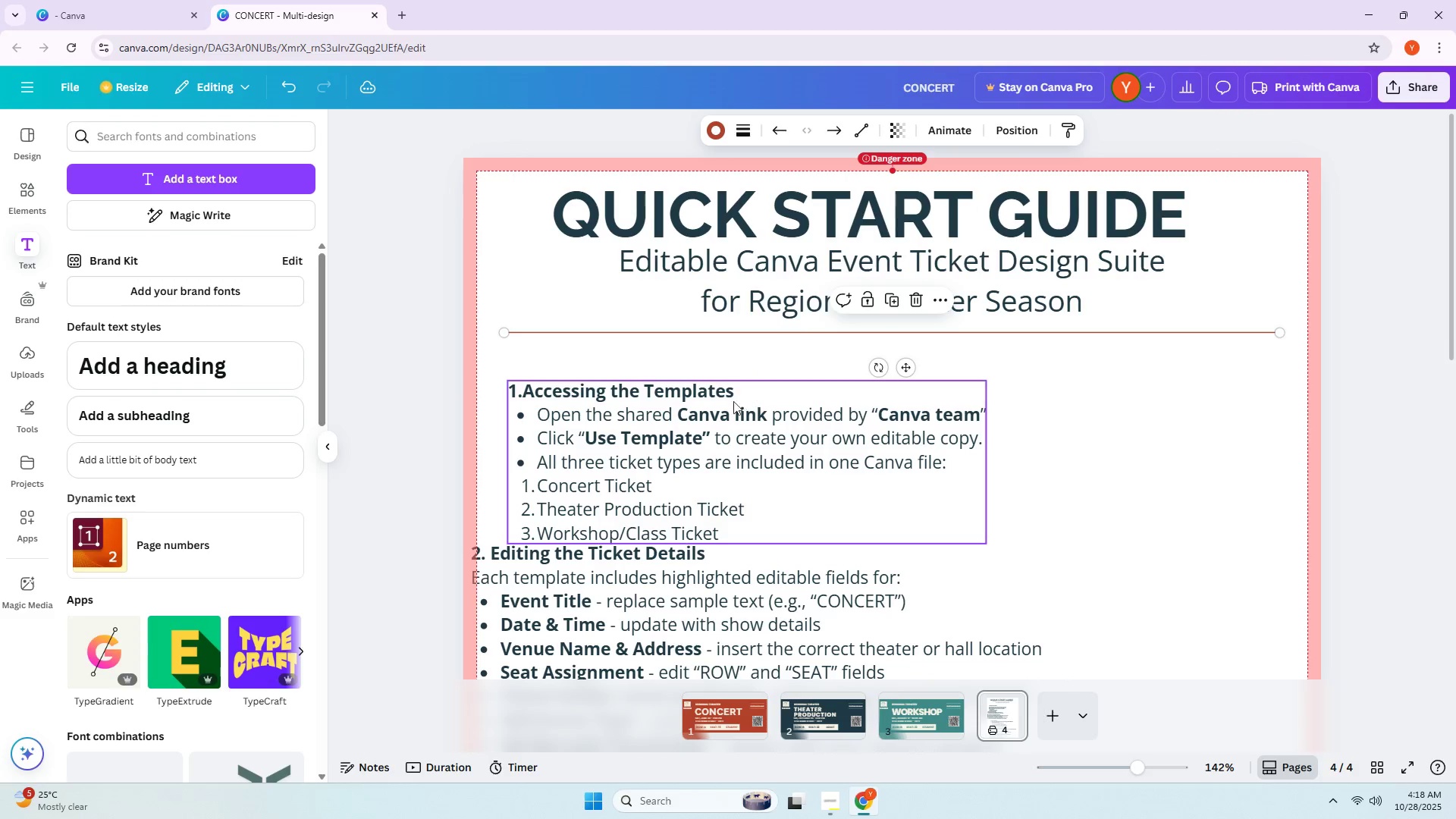 
left_click_drag(start_coordinate=[723, 407], to_coordinate=[729, 371])
 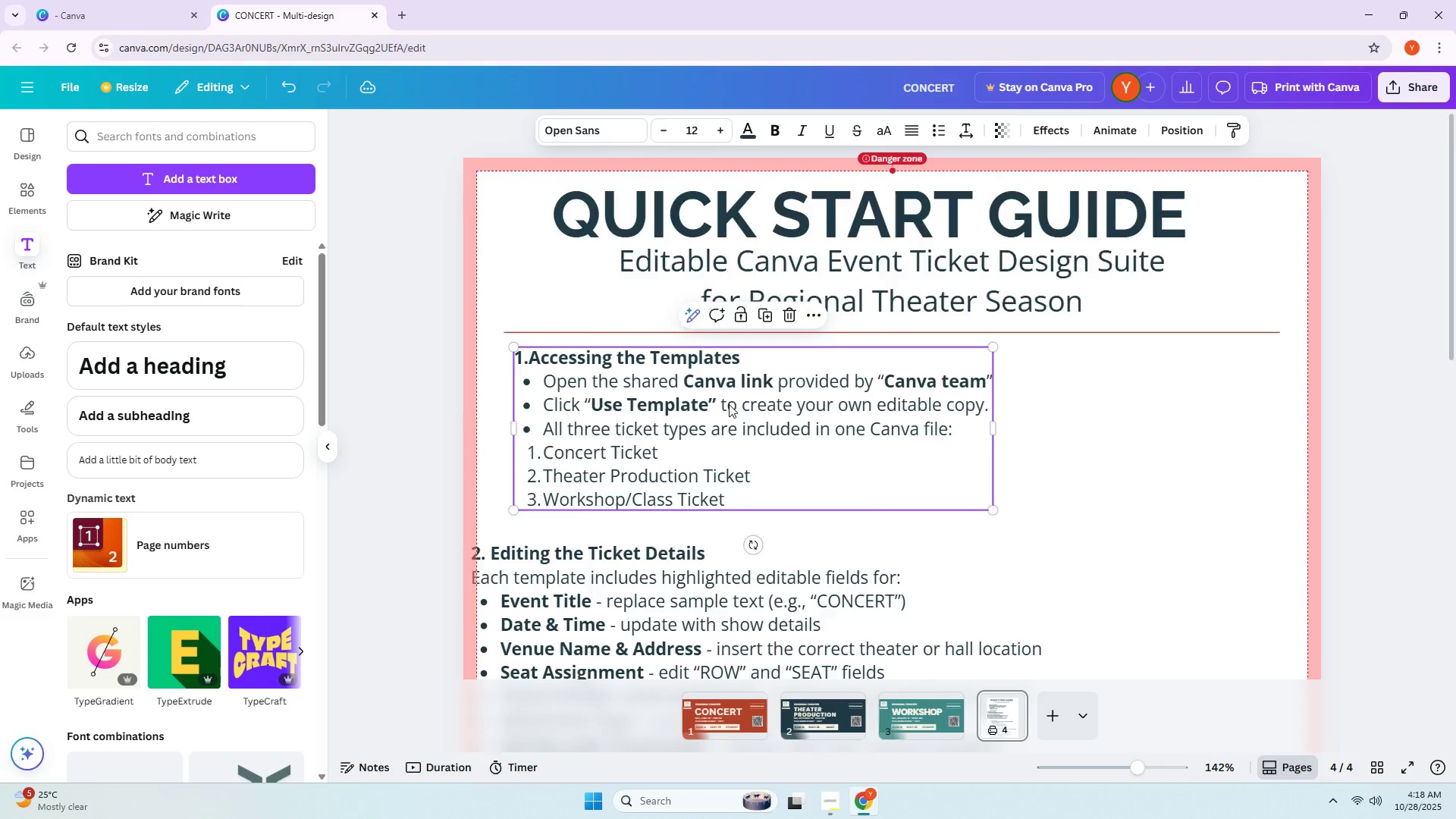 
scroll: coordinate [630, 496], scroll_direction: down, amount: 2.0
 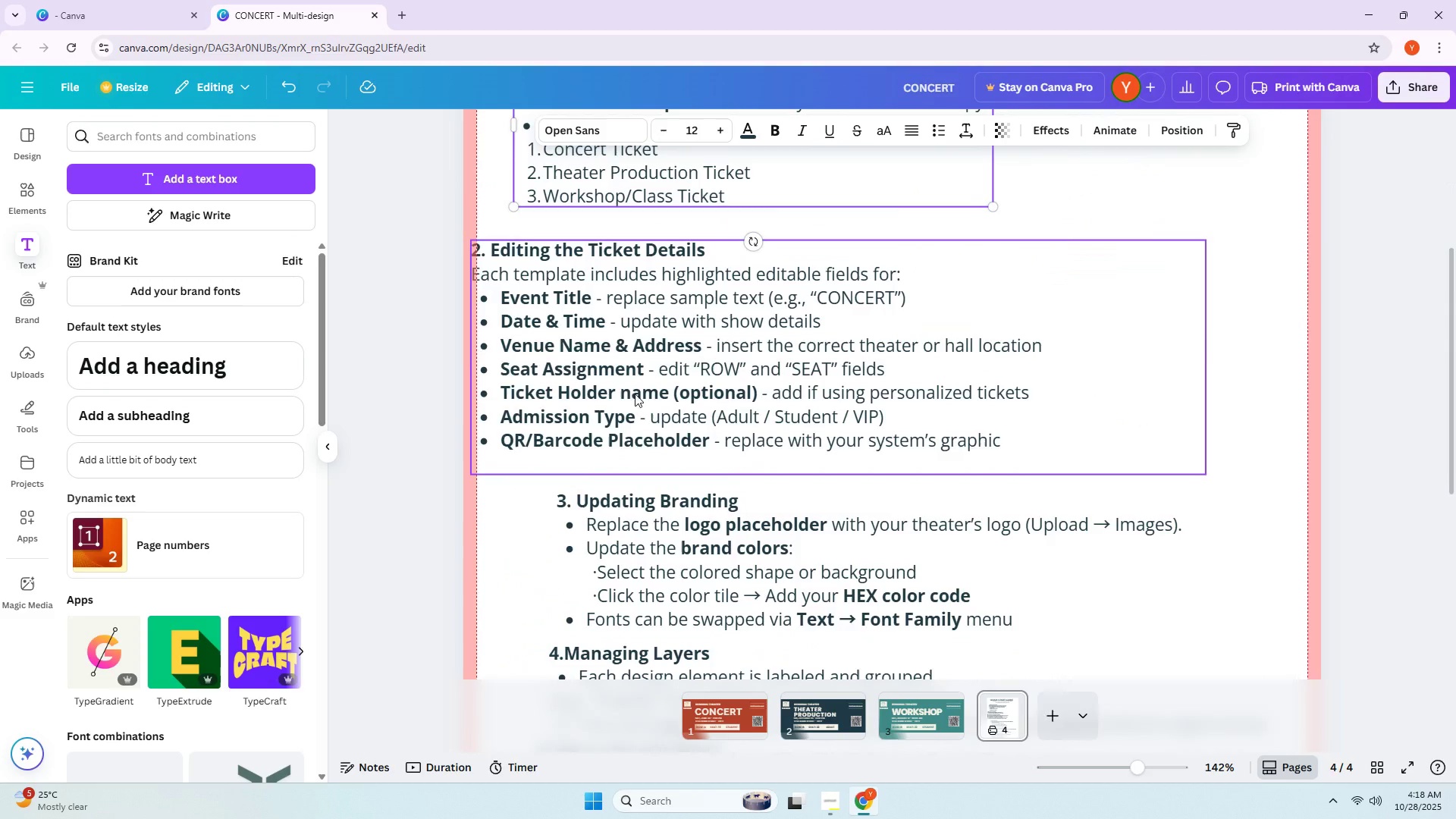 
left_click_drag(start_coordinate=[629, 374], to_coordinate=[664, 339])
 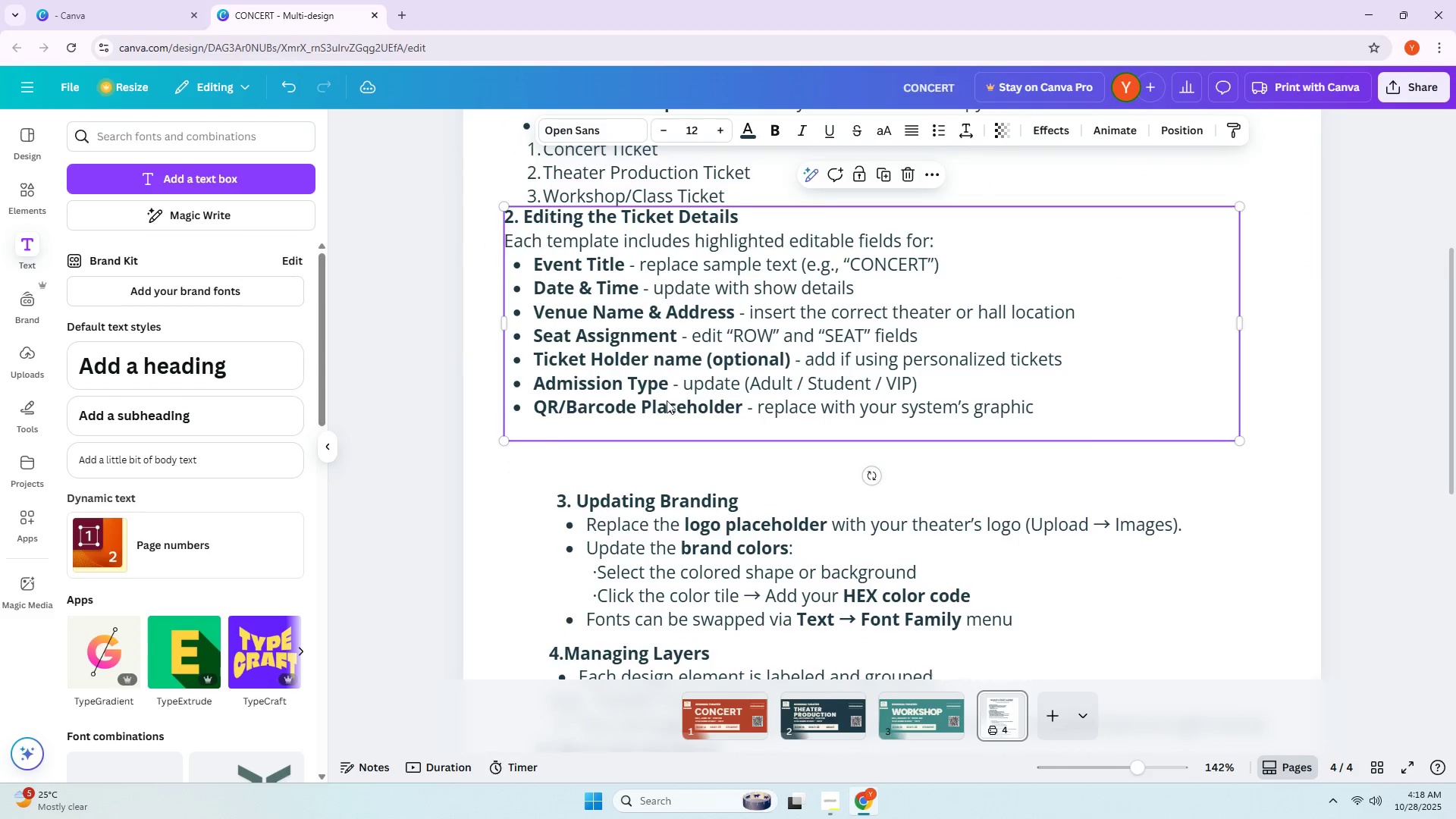 
scroll: coordinate [665, 410], scroll_direction: down, amount: 2.0
 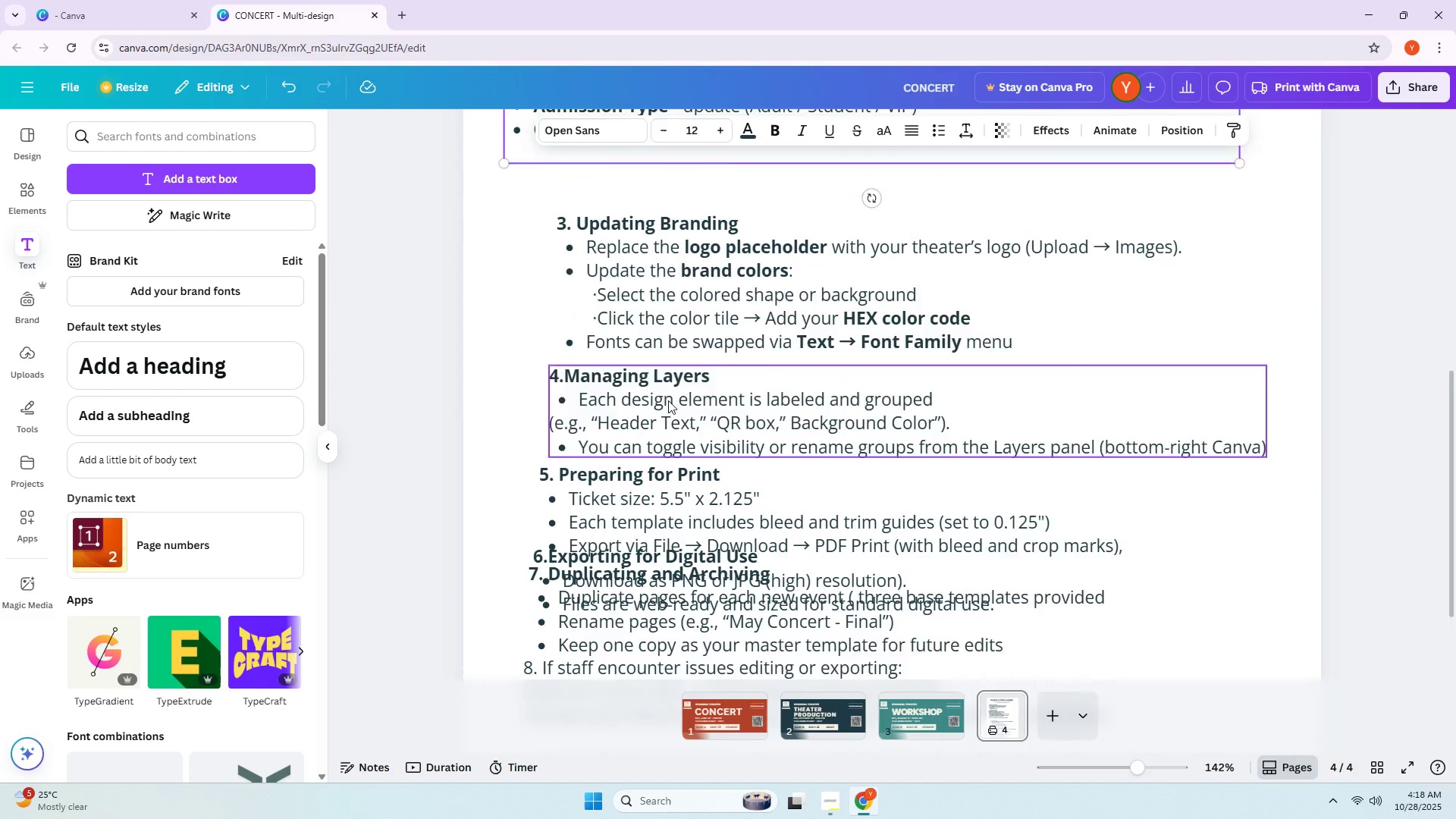 
left_click_drag(start_coordinate=[672, 397], to_coordinate=[673, 385])
 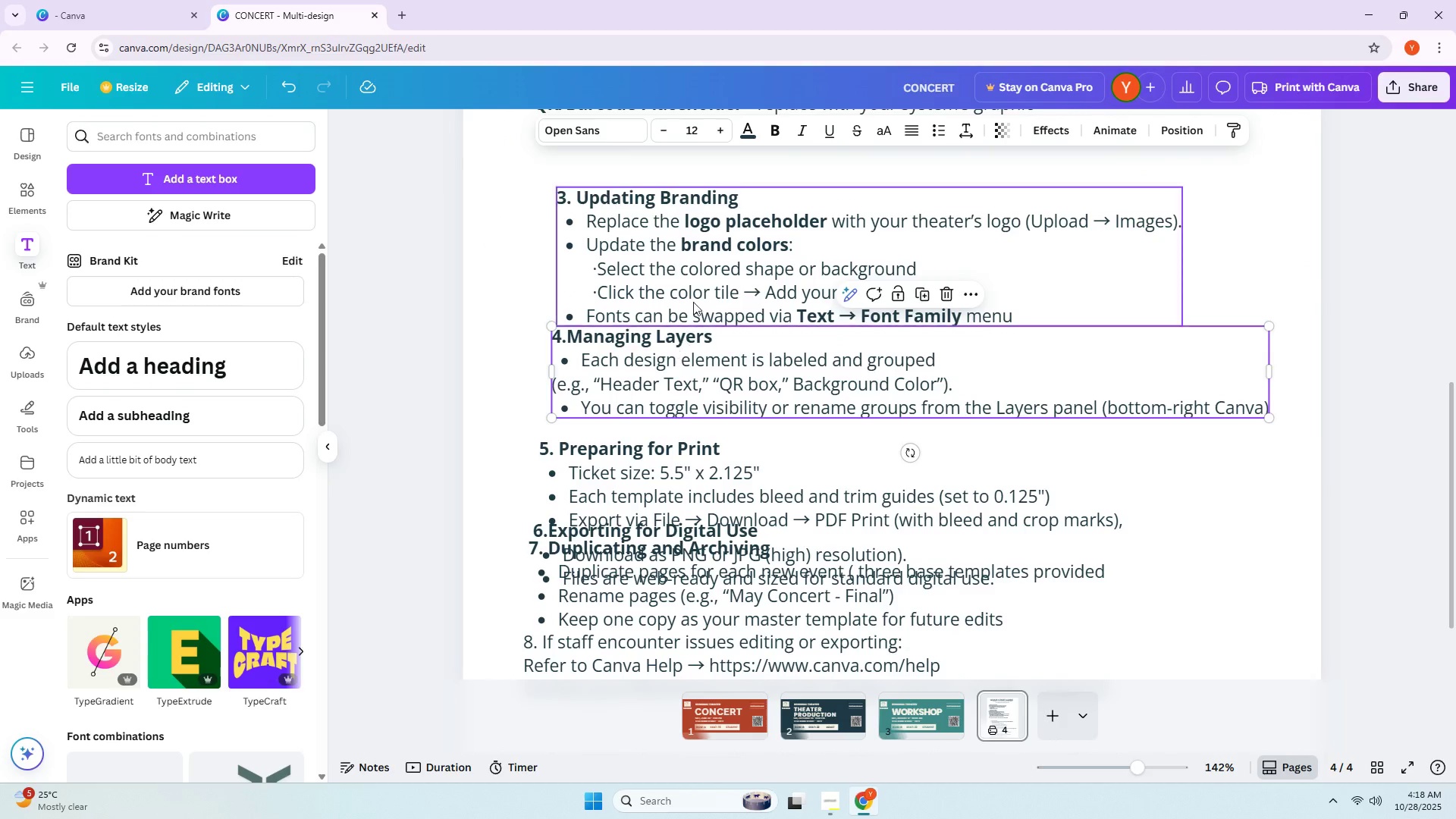 
scroll: coordinate [694, 300], scroll_direction: up, amount: 1.0
 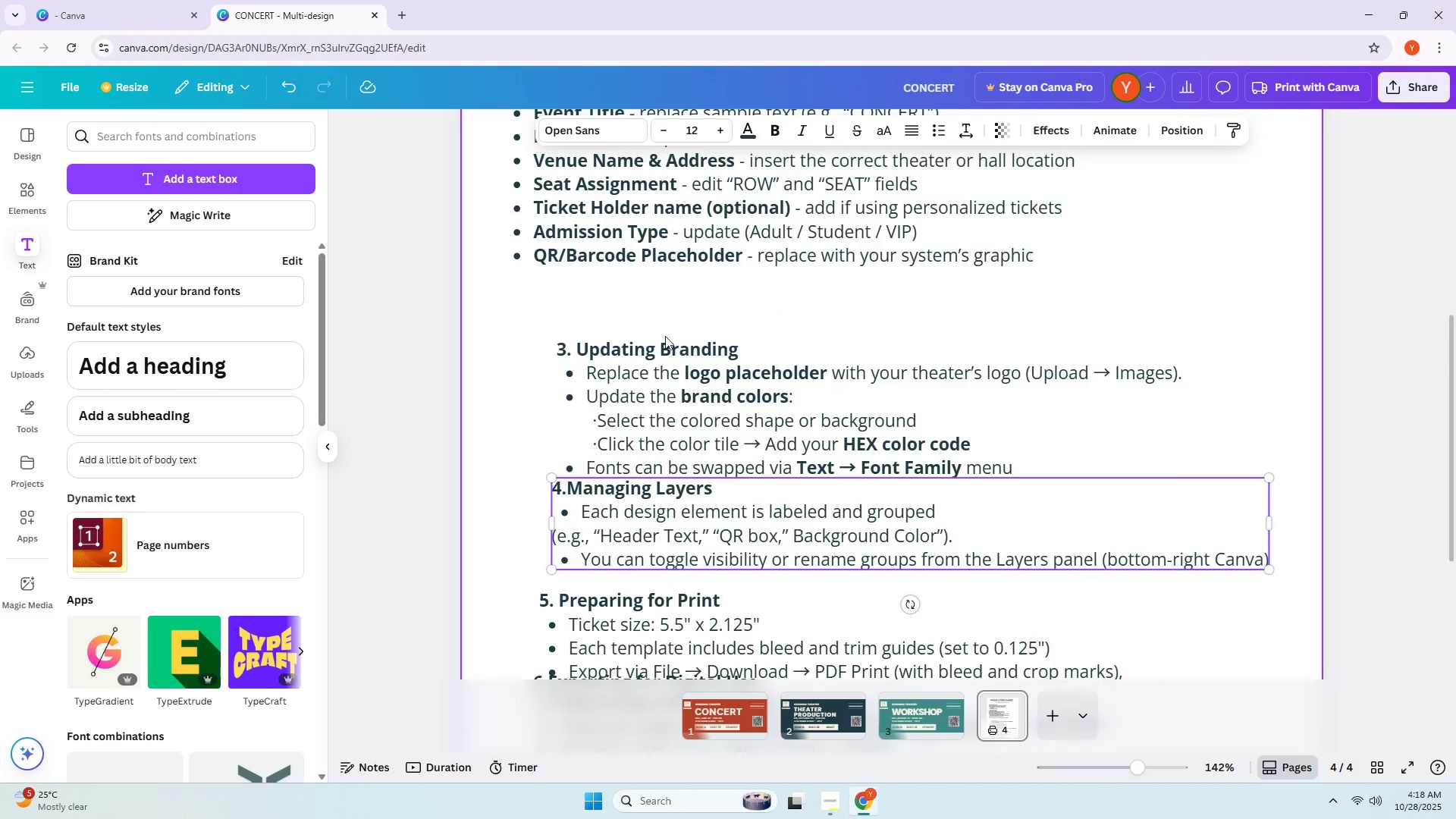 
left_click_drag(start_coordinate=[649, 409], to_coordinate=[620, 347])
 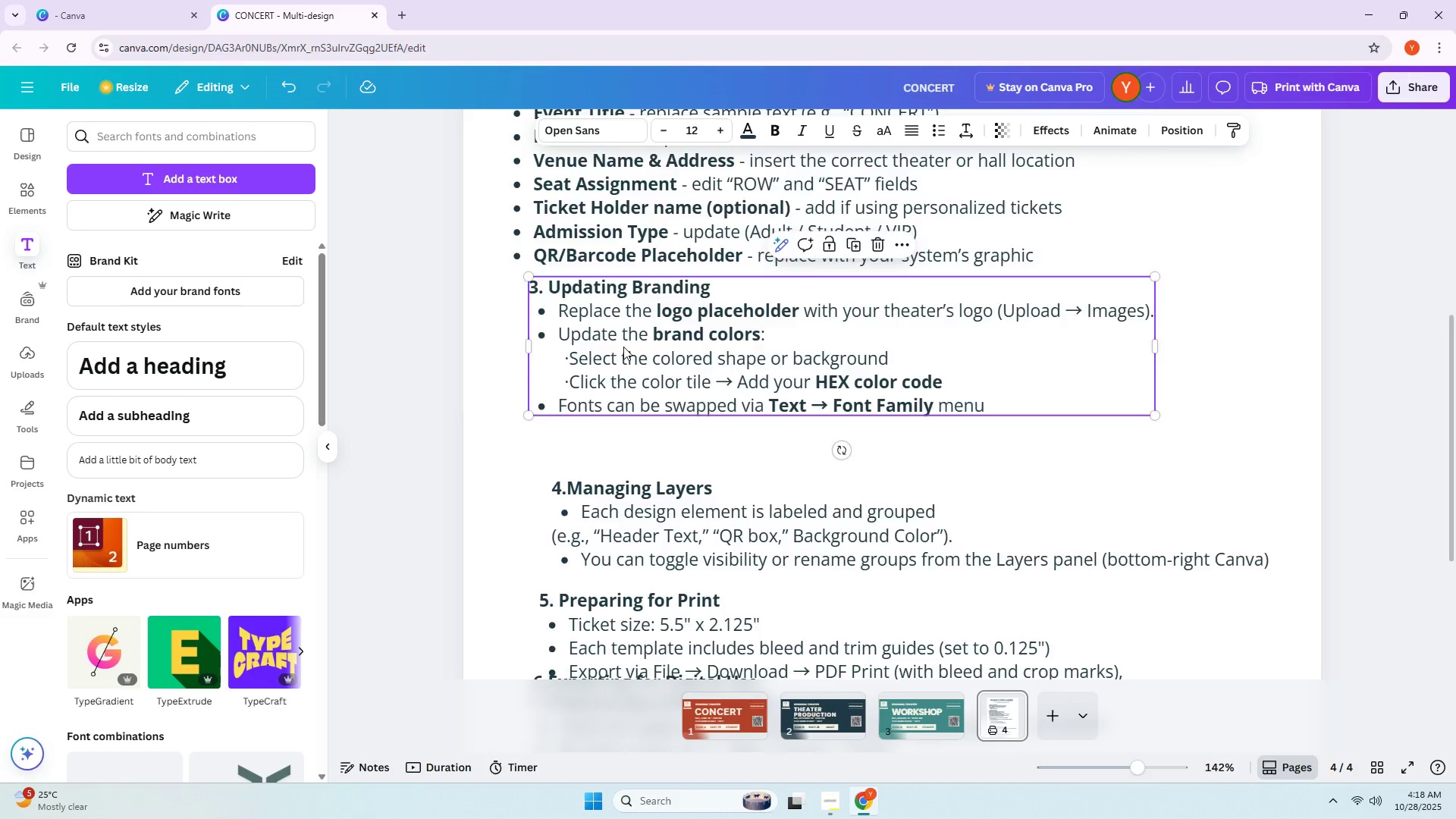 
scroll: coordinate [625, 356], scroll_direction: up, amount: 1.0
 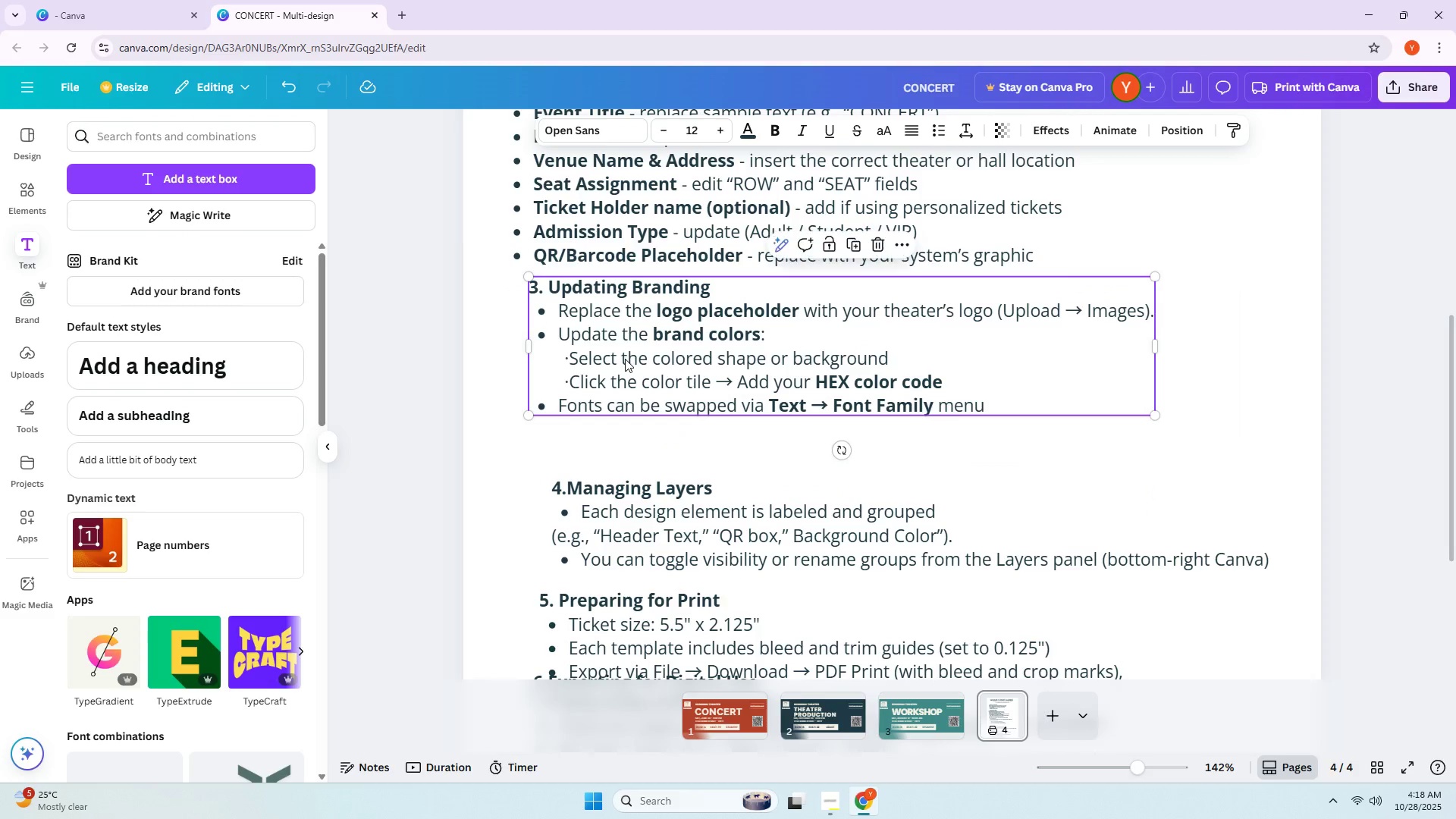 
left_click_drag(start_coordinate=[632, 365], to_coordinate=[615, 367])
 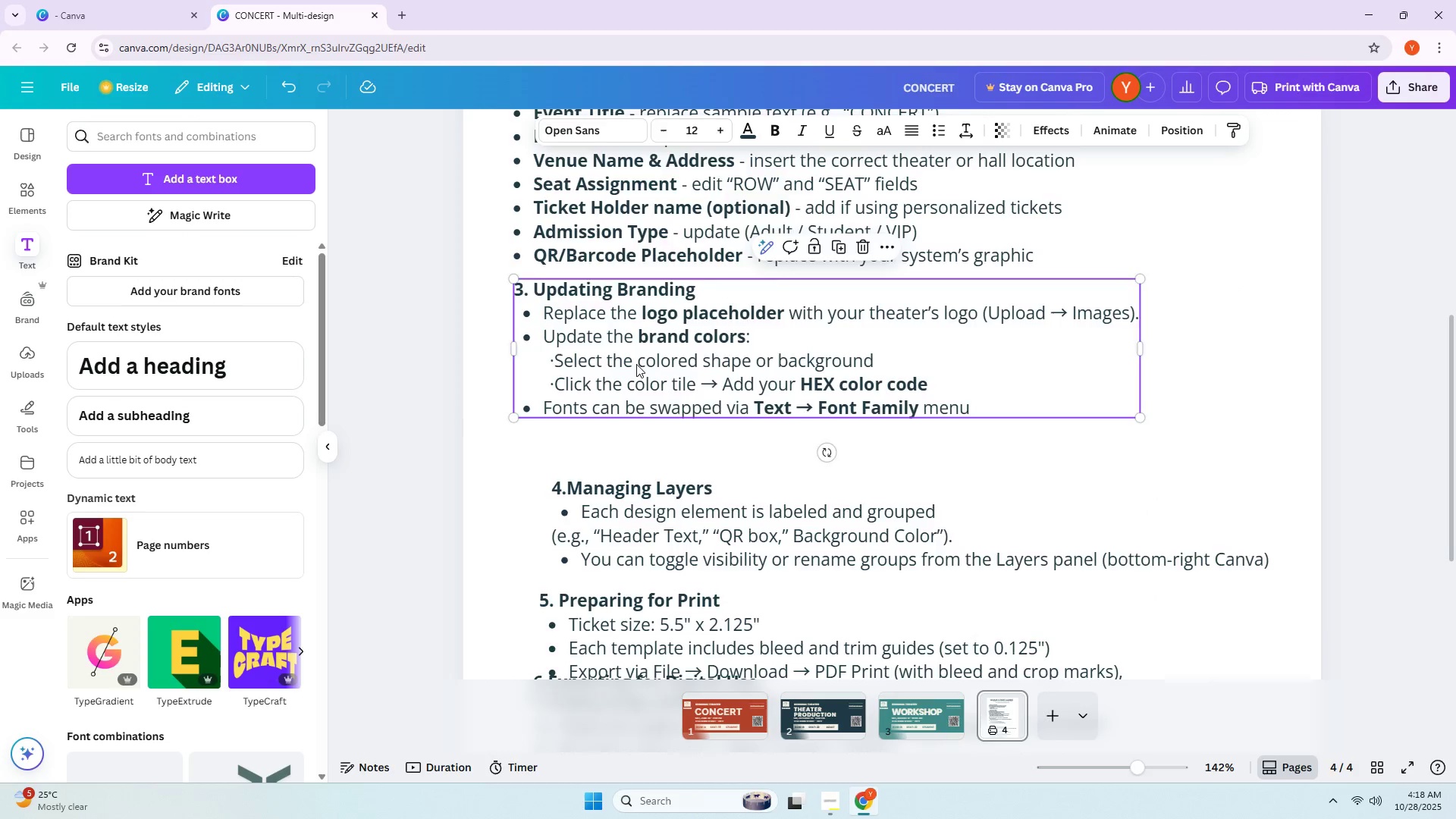 
scroll: coordinate [679, 359], scroll_direction: up, amount: 2.0
 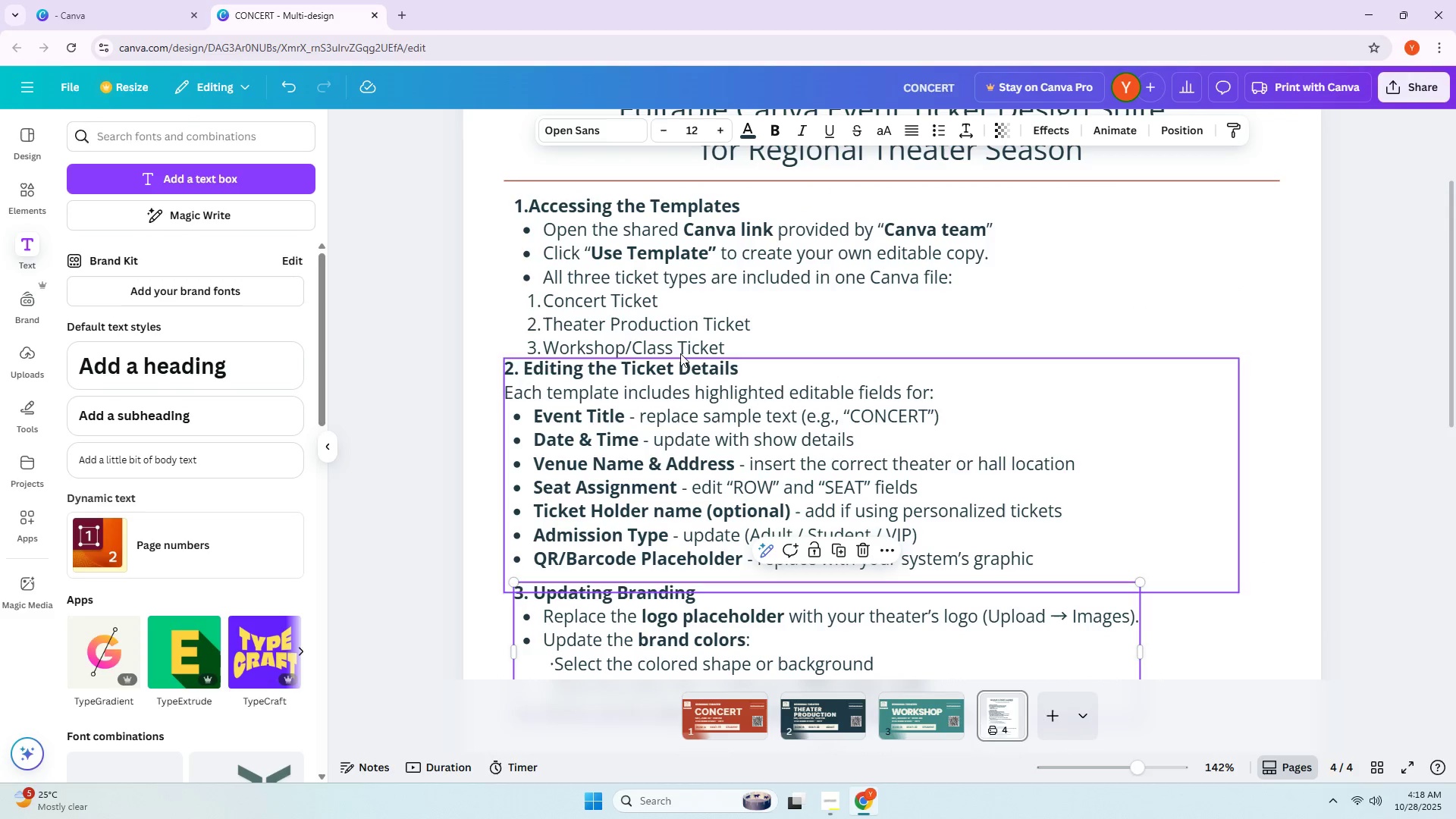 
left_click_drag(start_coordinate=[676, 277], to_coordinate=[669, 278])
 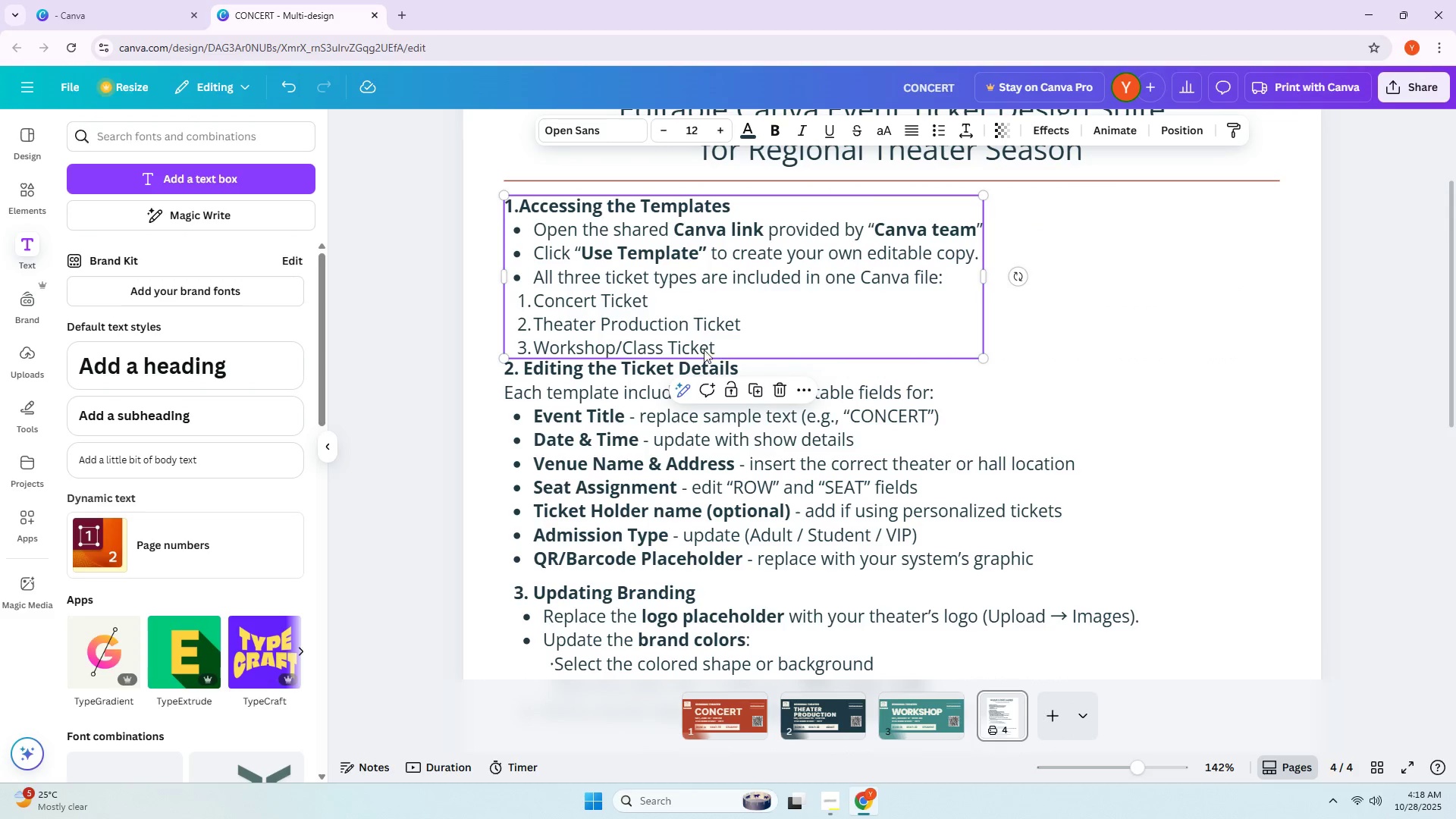 
scroll: coordinate [720, 403], scroll_direction: down, amount: 4.0
 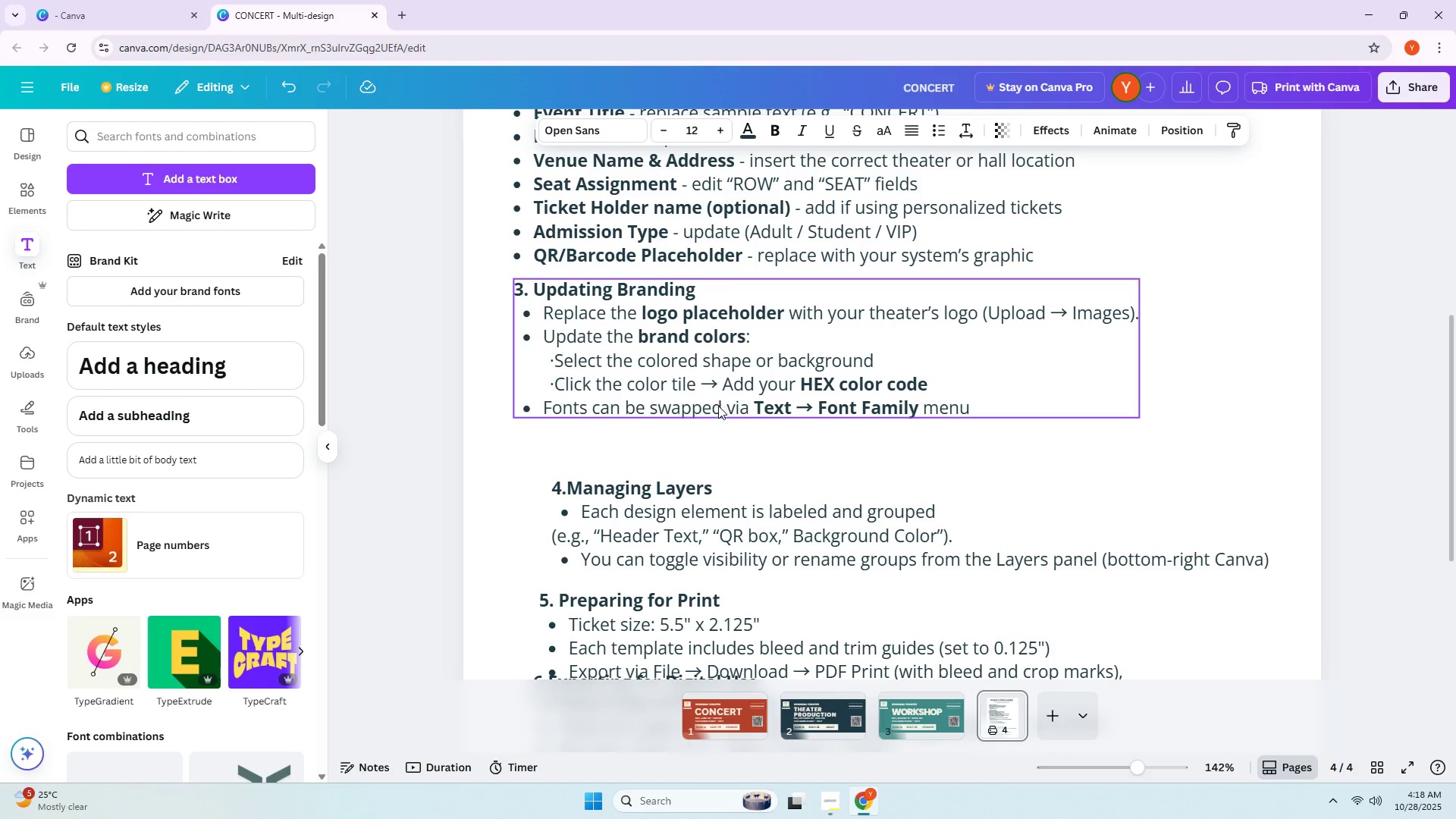 
left_click_drag(start_coordinate=[660, 504], to_coordinate=[623, 454])
 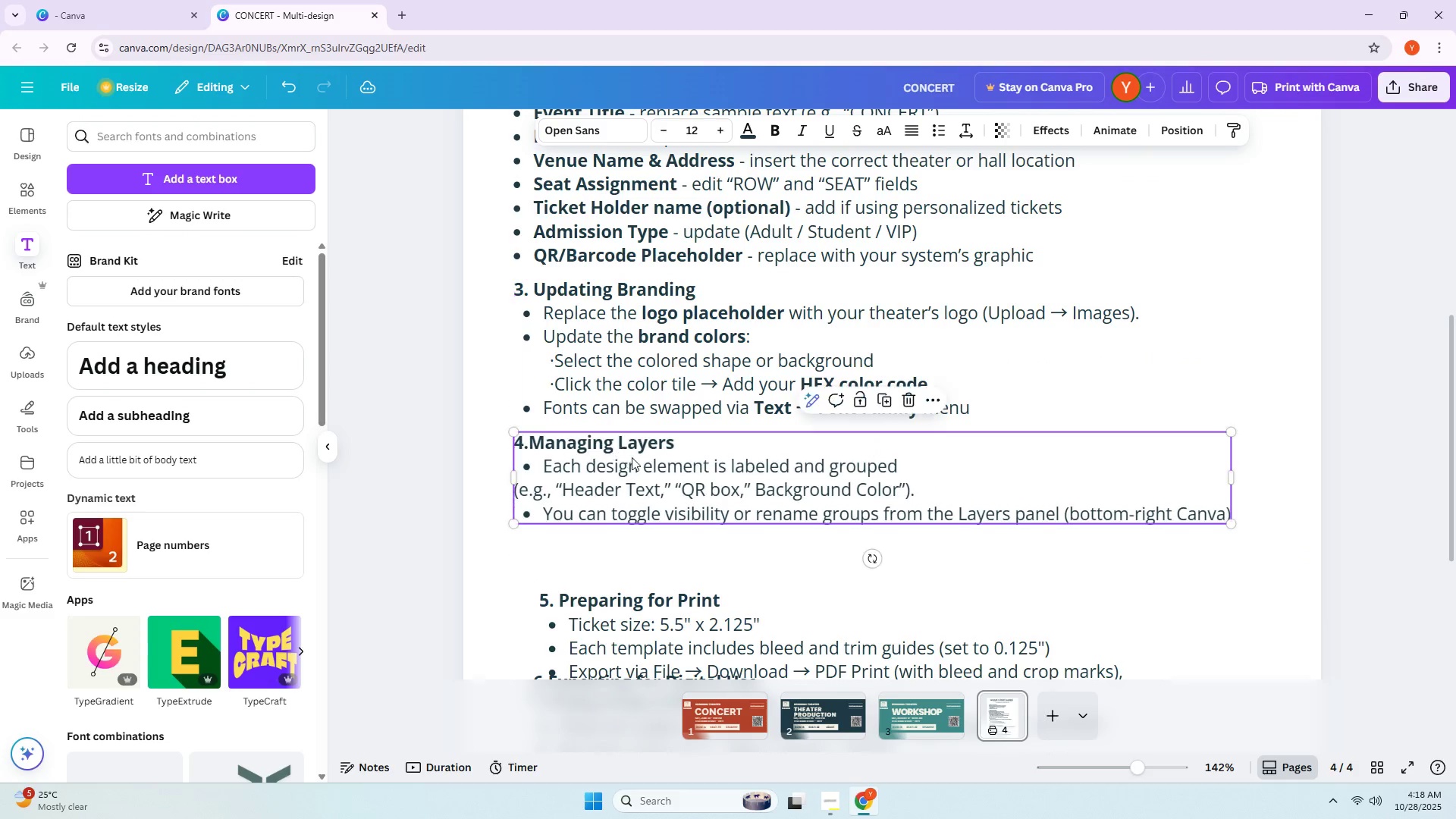 
scroll: coordinate [640, 465], scroll_direction: down, amount: 4.0
 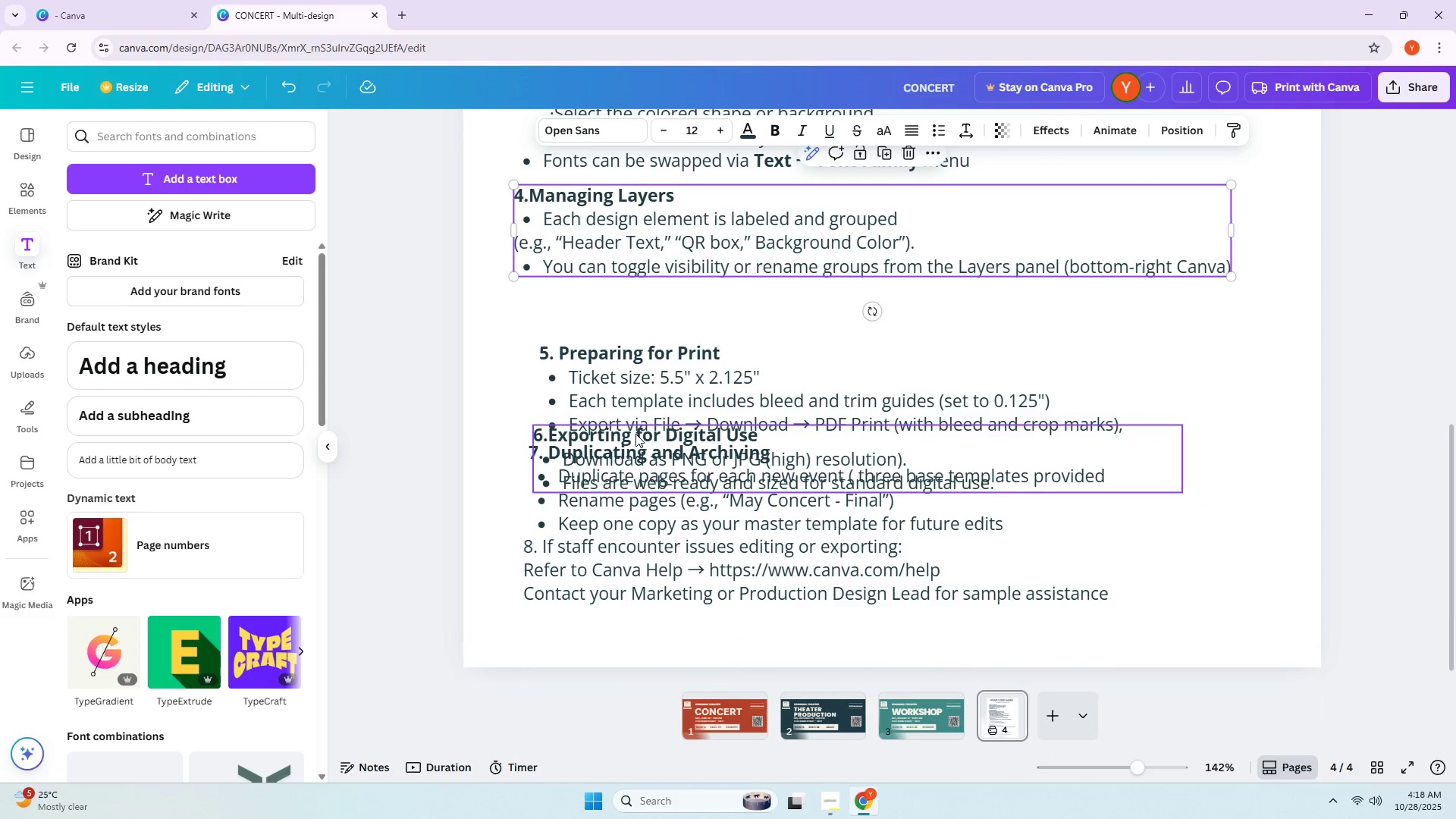 
left_click_drag(start_coordinate=[647, 400], to_coordinate=[628, 347])
 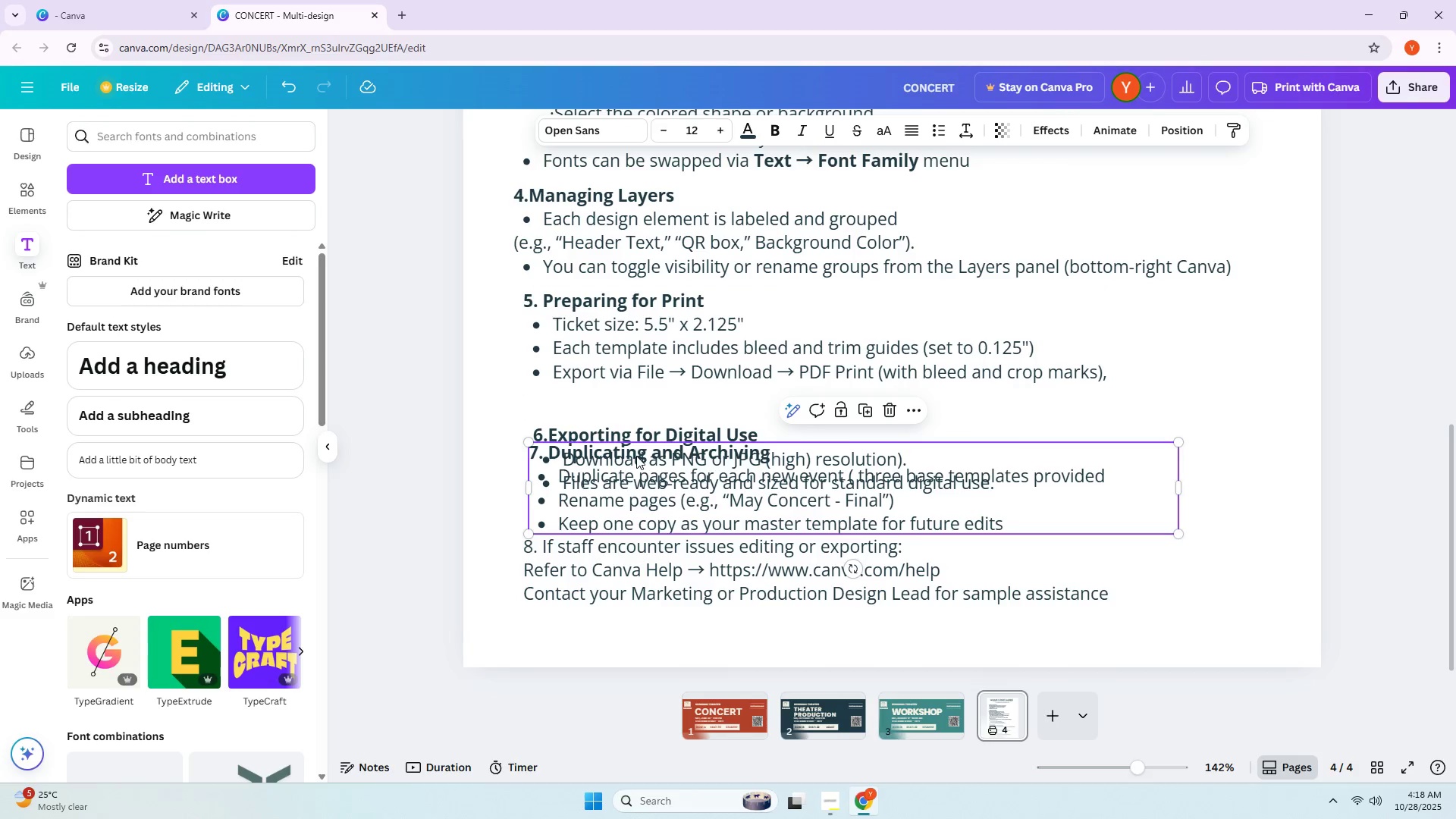 
left_click_drag(start_coordinate=[635, 466], to_coordinate=[630, 524])
 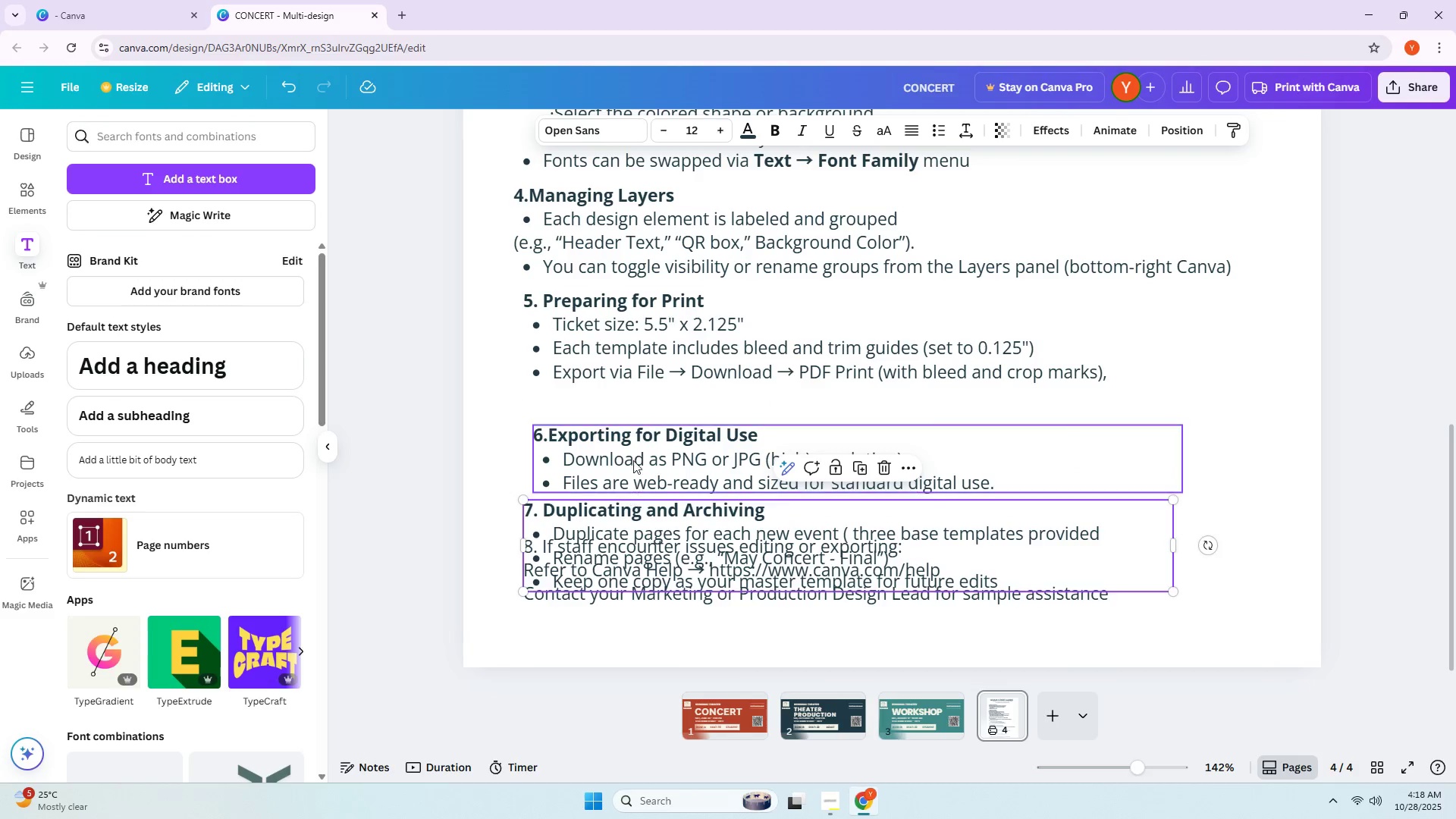 
left_click_drag(start_coordinate=[634, 453], to_coordinate=[618, 421])
 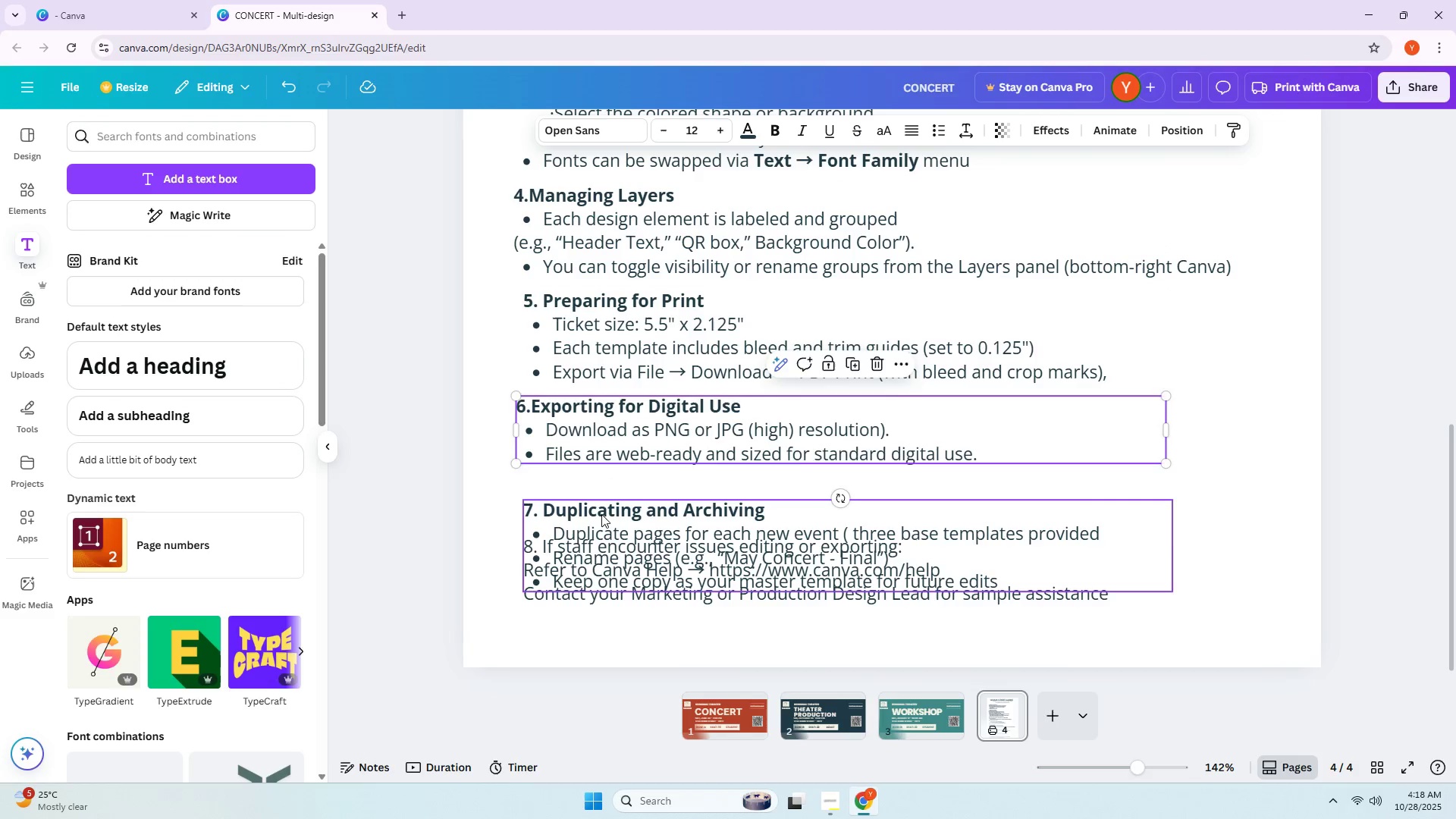 
left_click_drag(start_coordinate=[601, 516], to_coordinate=[601, 488])
 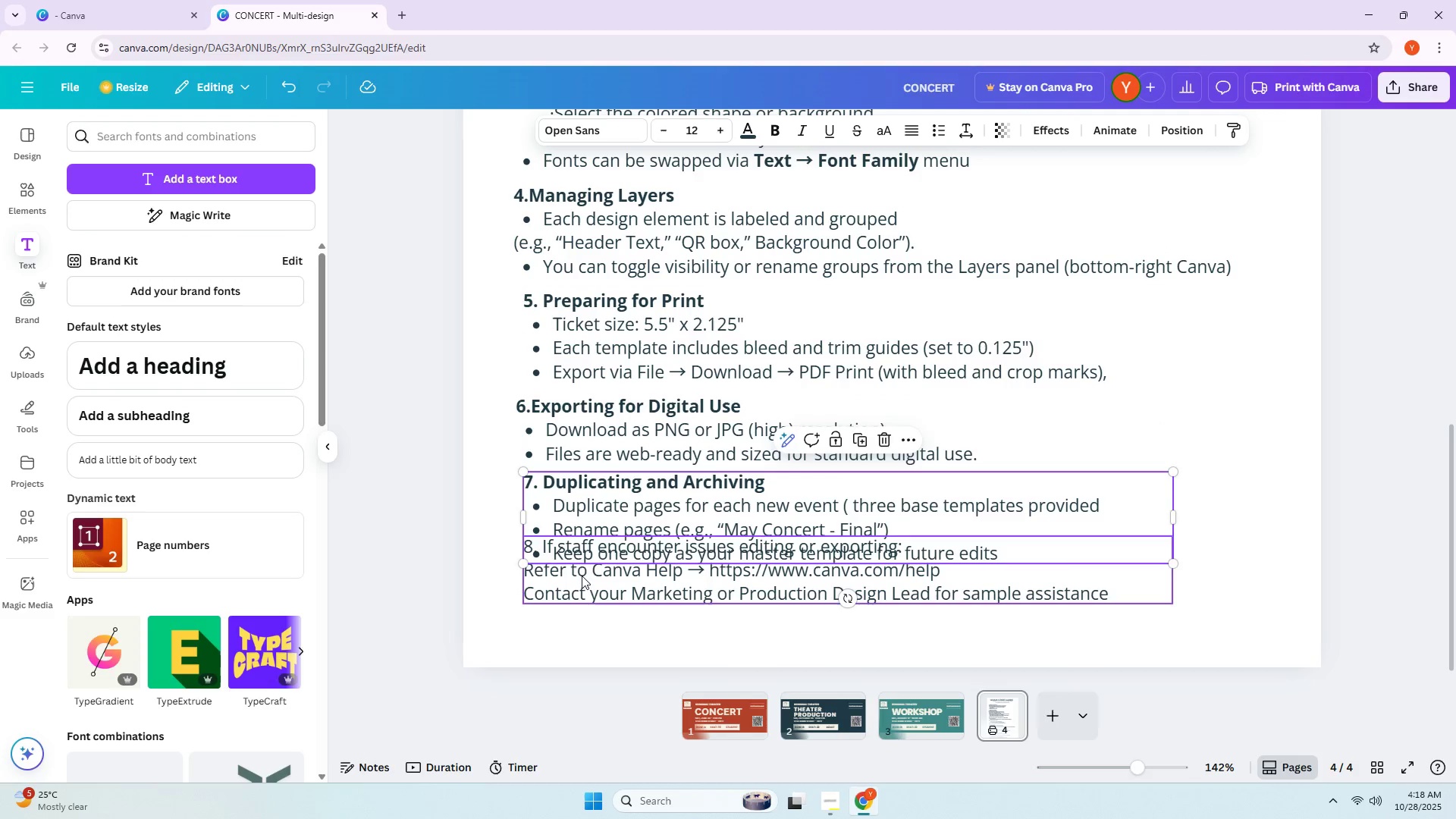 
left_click_drag(start_coordinate=[581, 583], to_coordinate=[570, 615])
 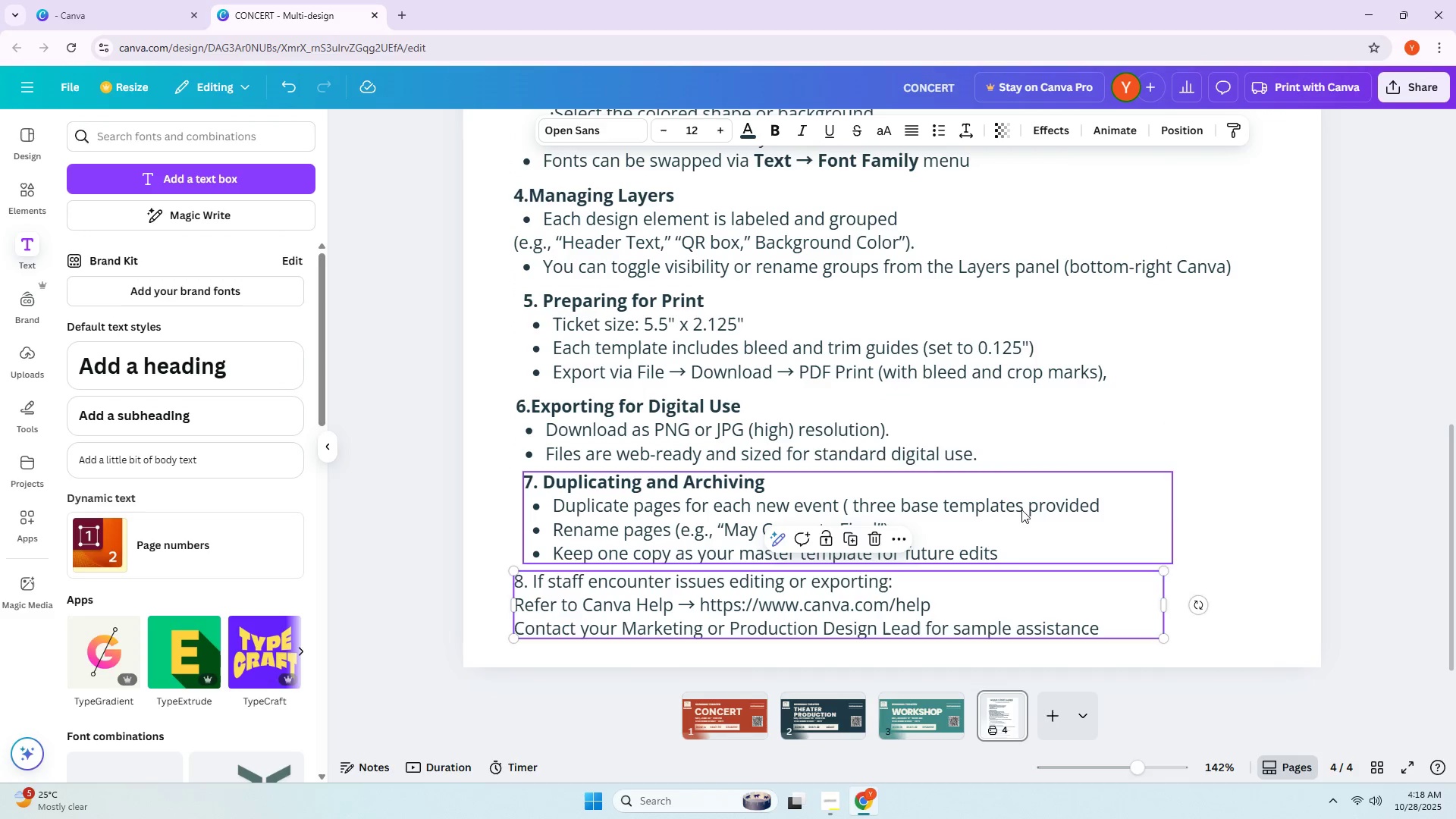 
left_click([1023, 508])
 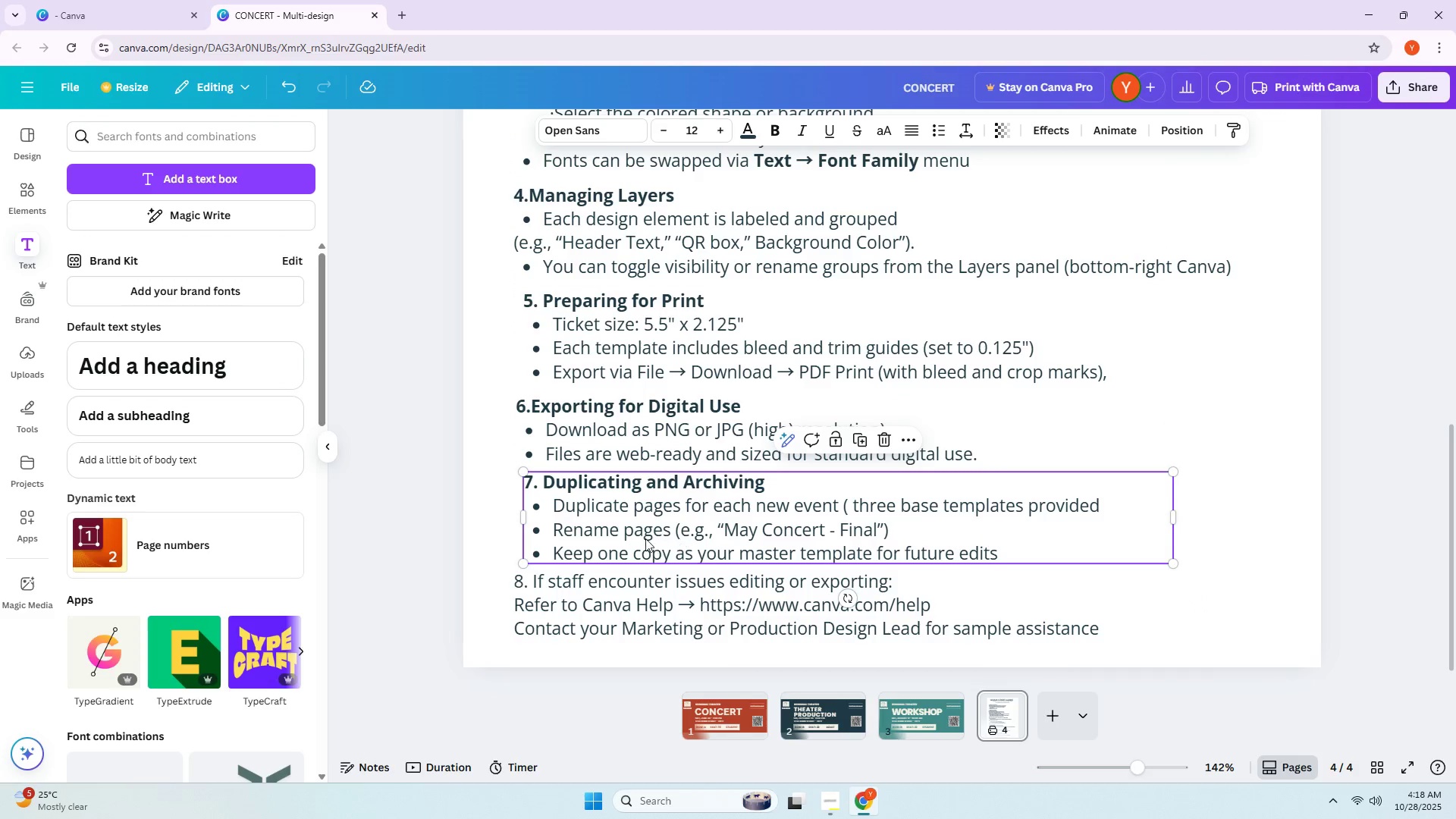 
left_click_drag(start_coordinate=[598, 531], to_coordinate=[587, 528])
 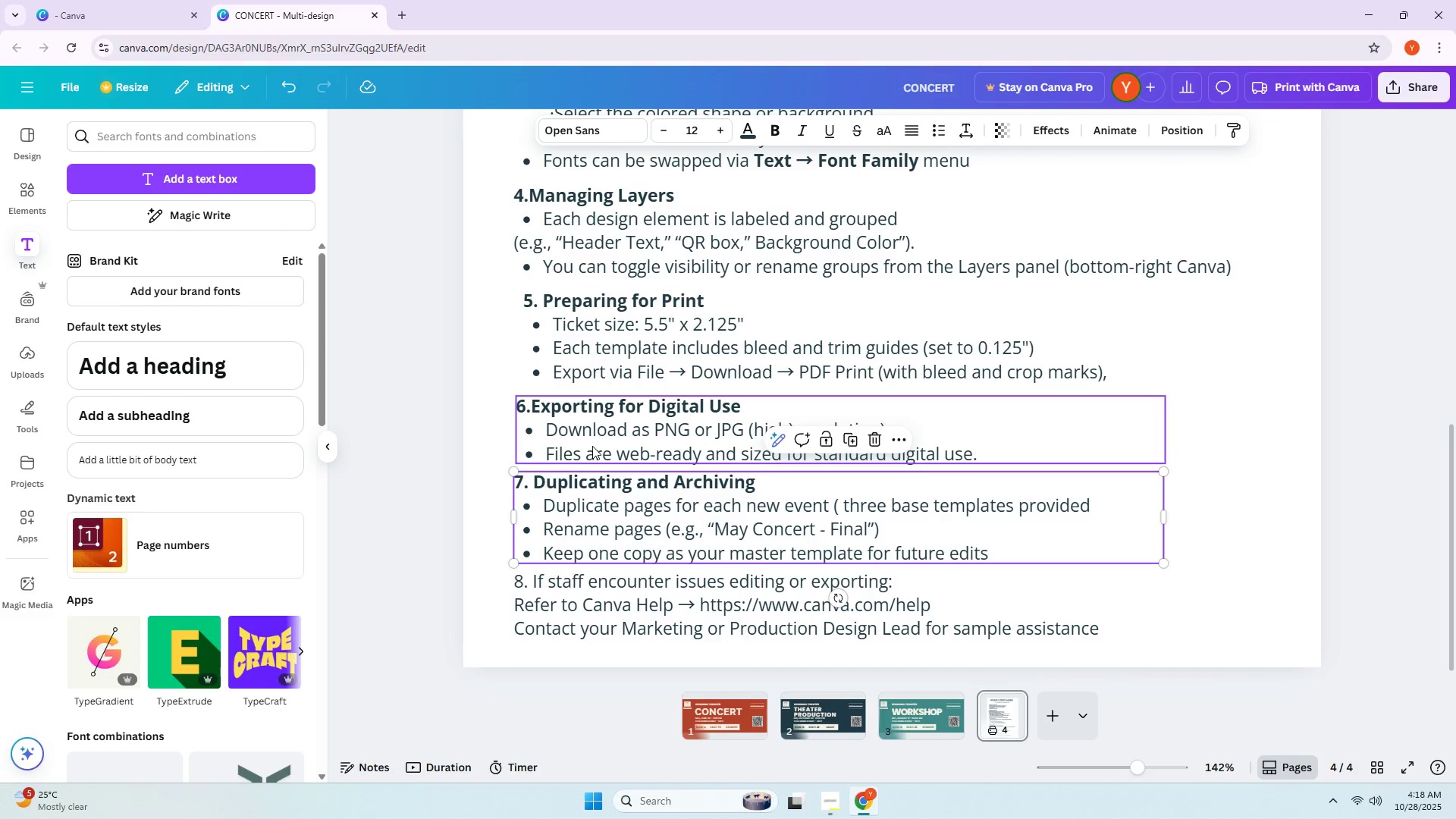 
left_click_drag(start_coordinate=[571, 508], to_coordinate=[585, 509])
 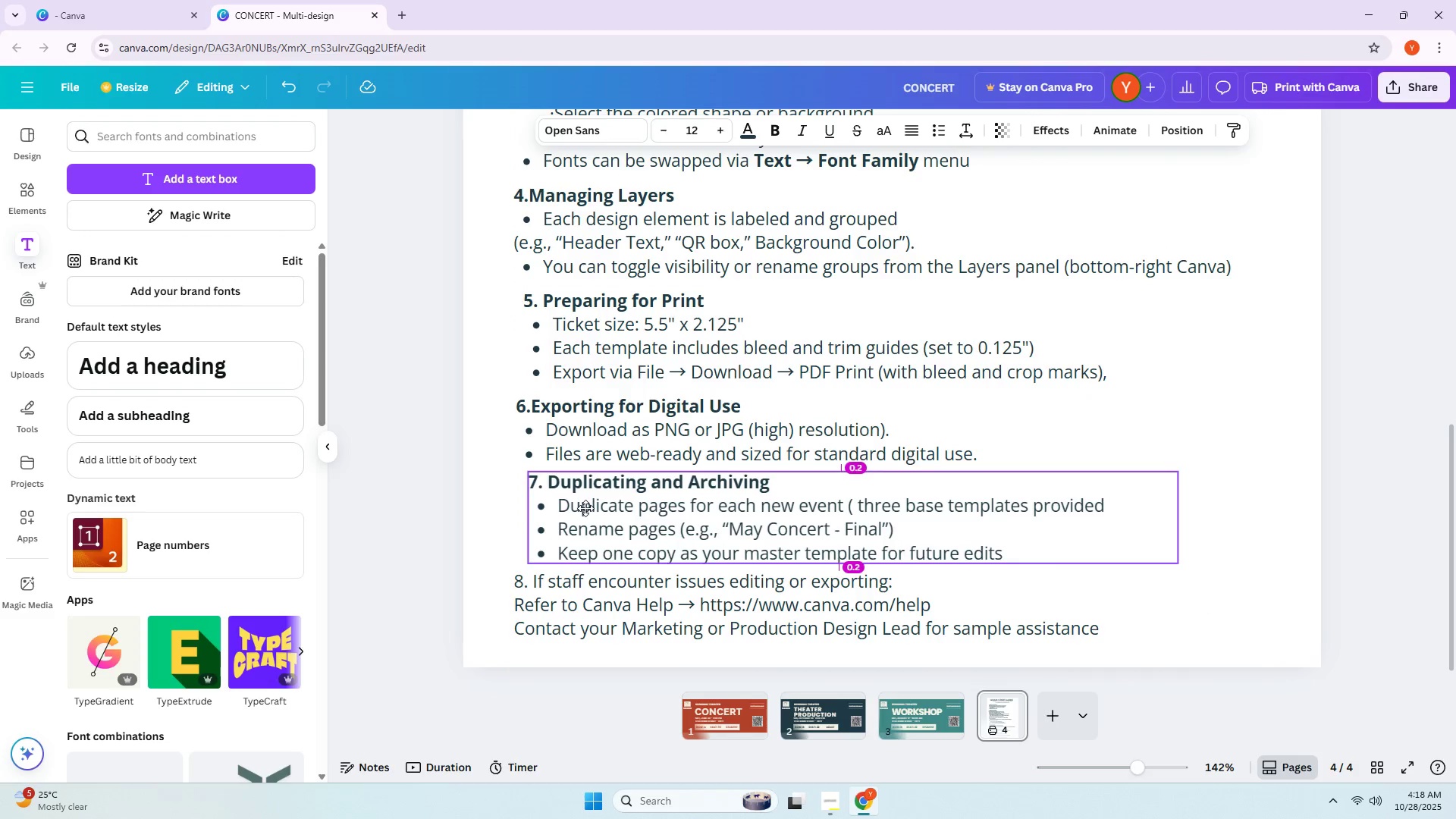 
left_click_drag(start_coordinate=[585, 509], to_coordinate=[578, 509])
 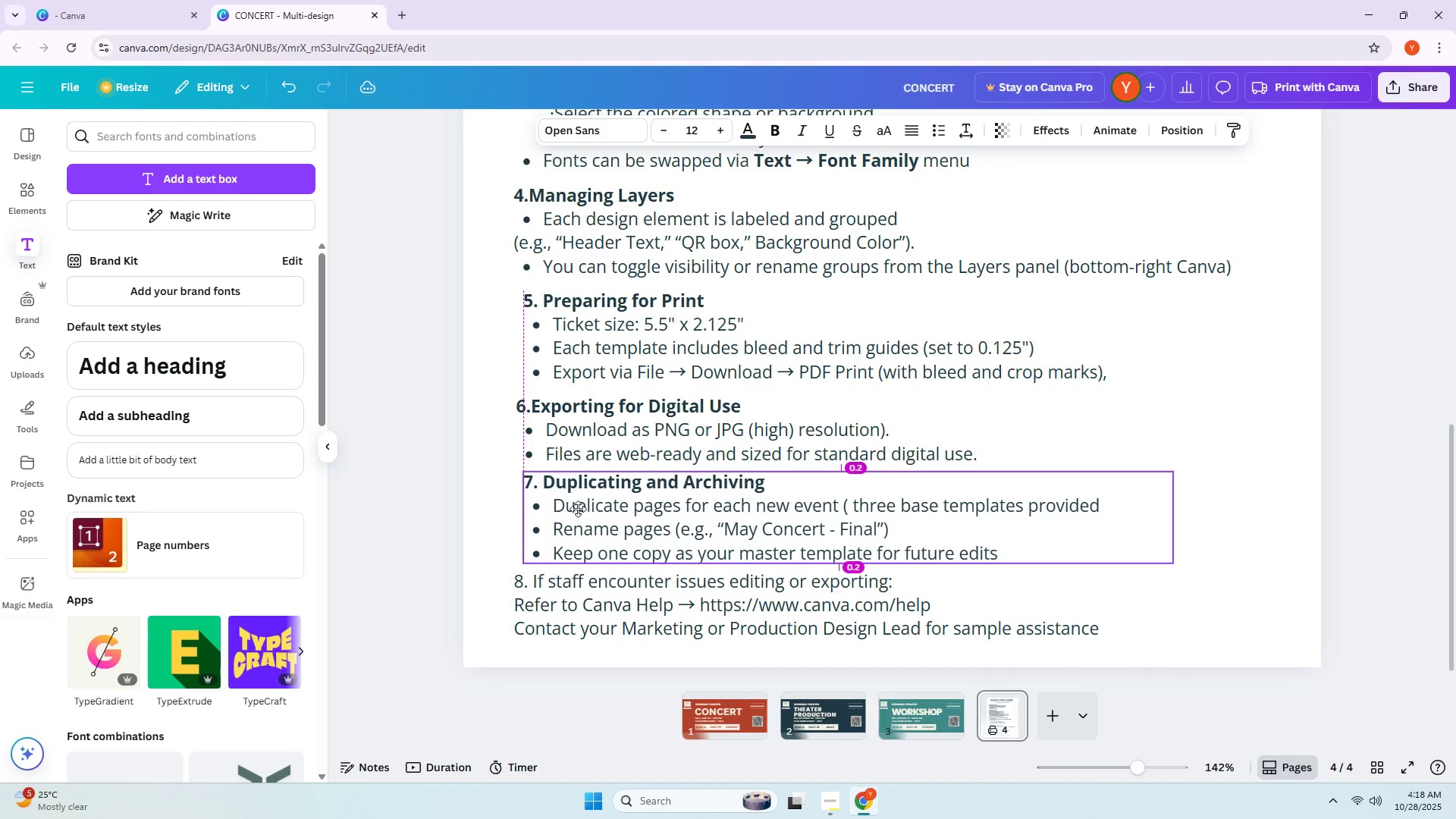 
left_click([578, 509])
 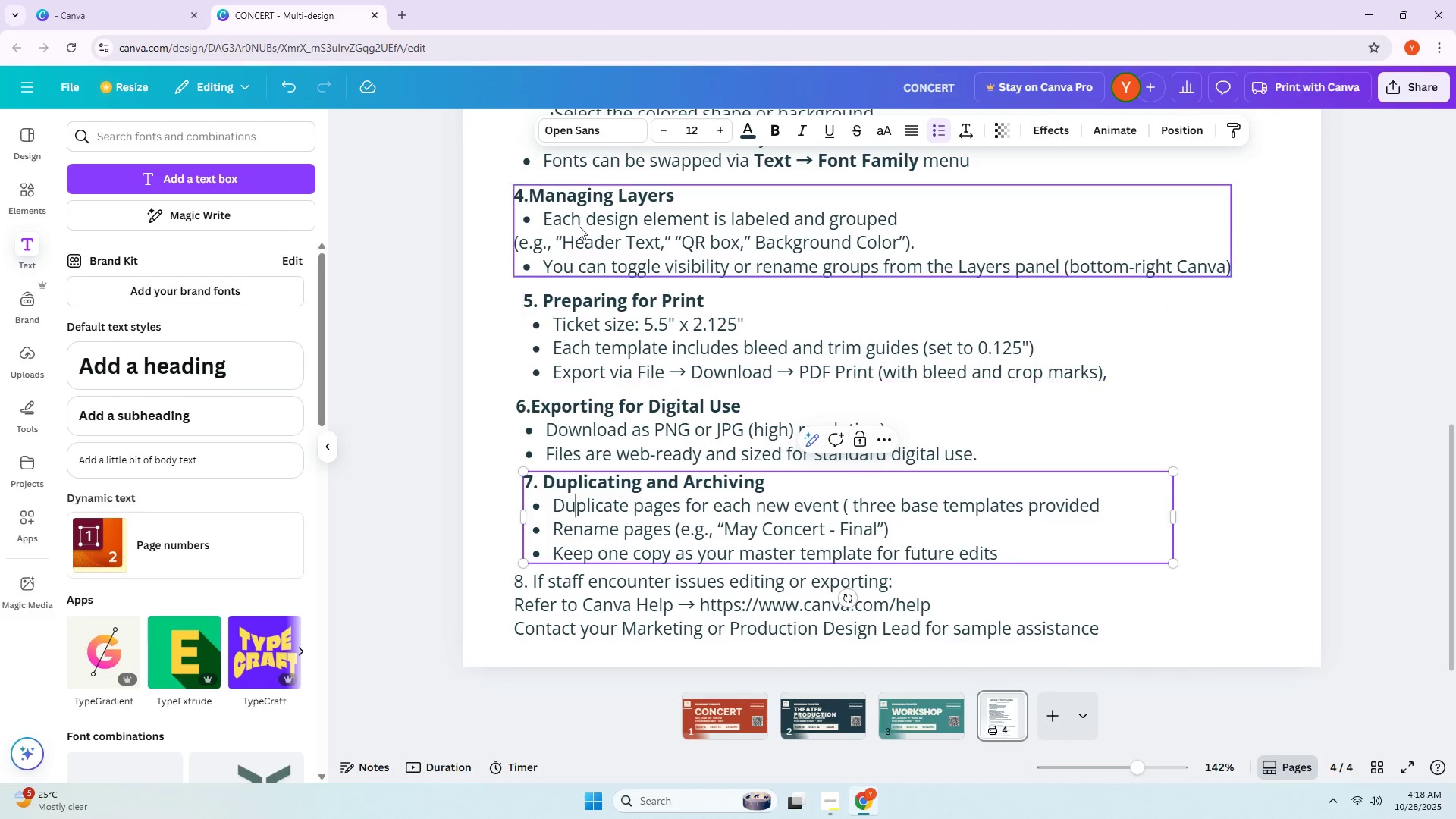 
left_click_drag(start_coordinate=[604, 218], to_coordinate=[610, 218])
 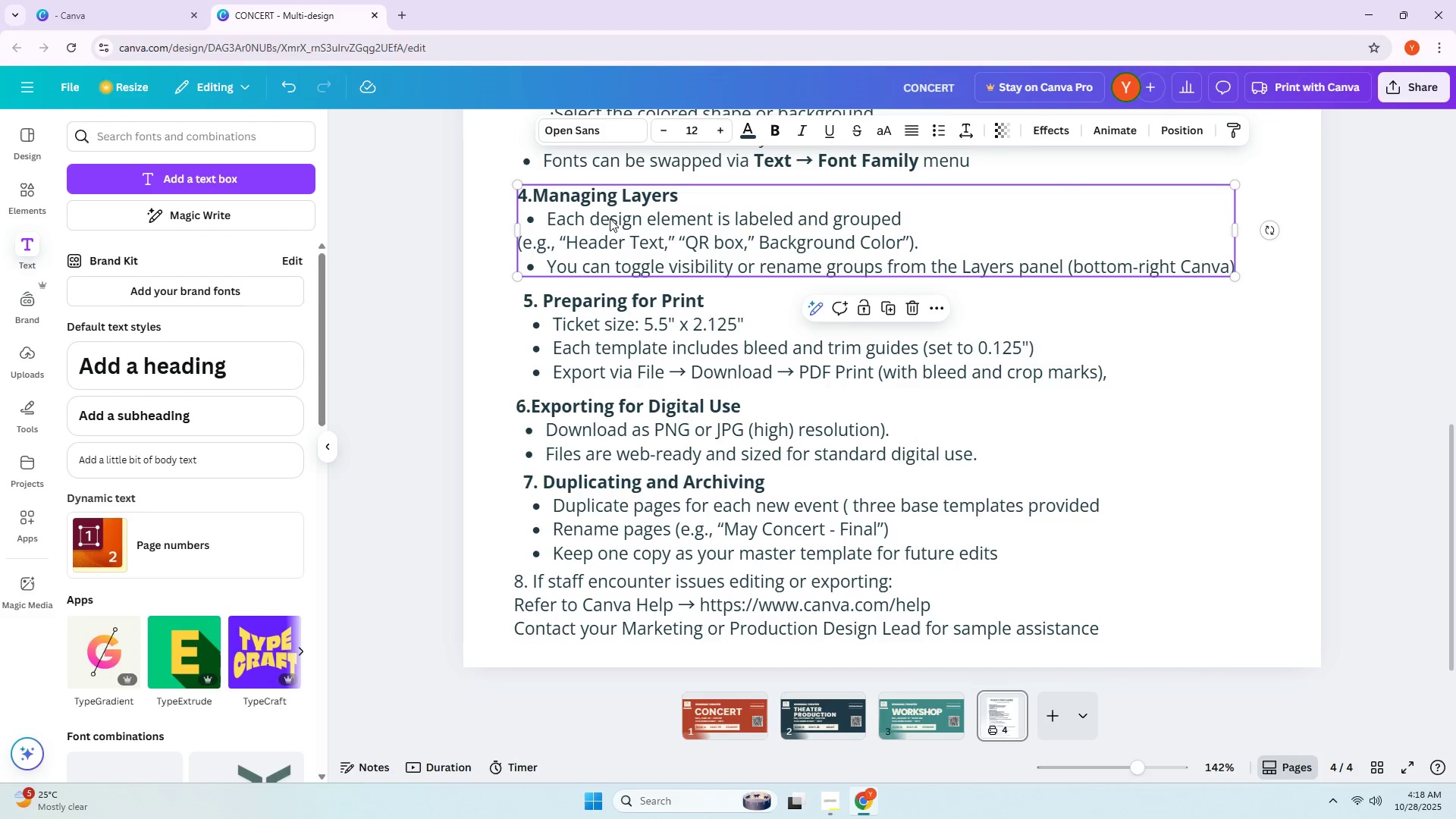 
left_click([610, 218])
 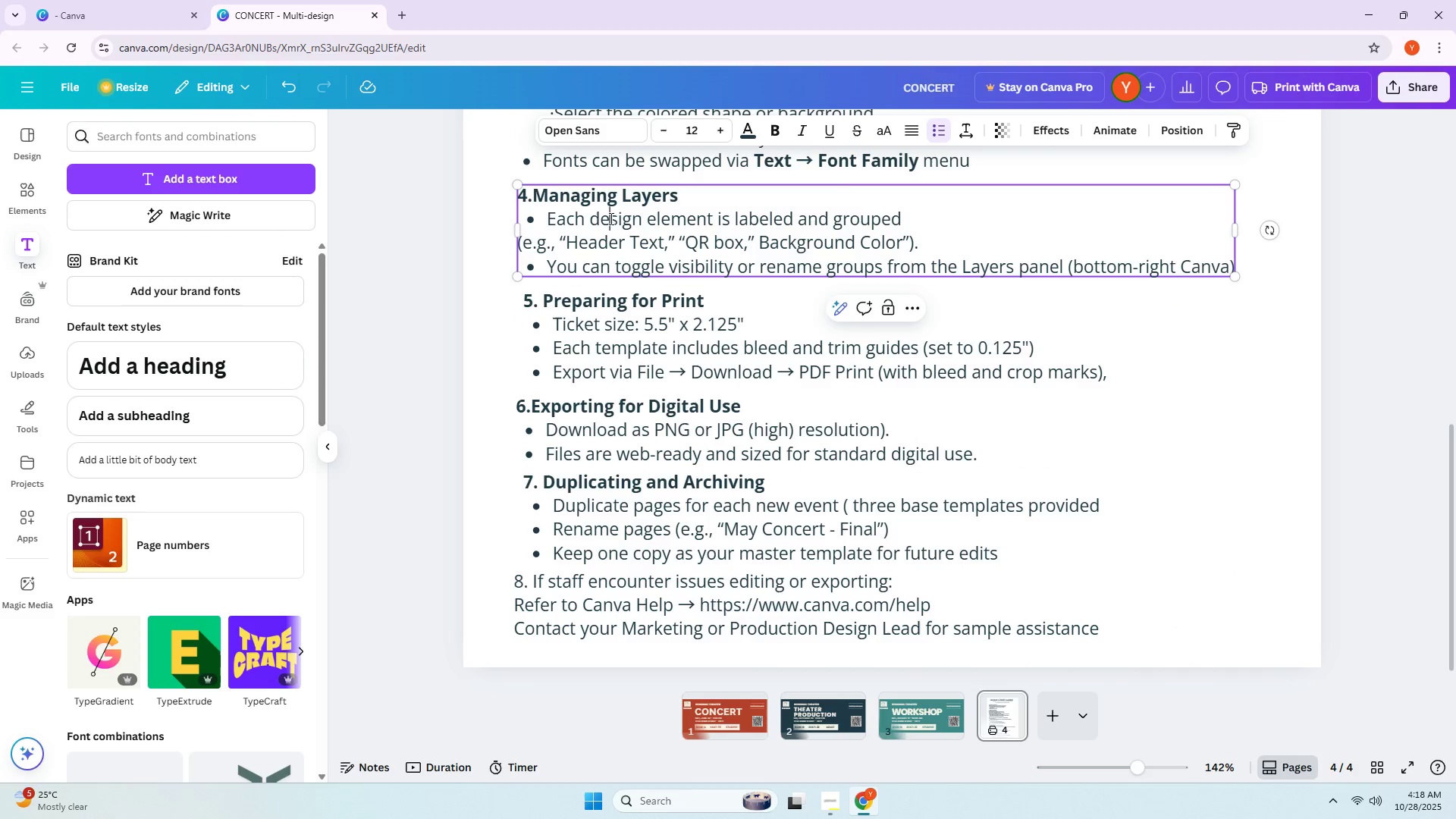 
left_click_drag(start_coordinate=[612, 220], to_coordinate=[620, 222])
 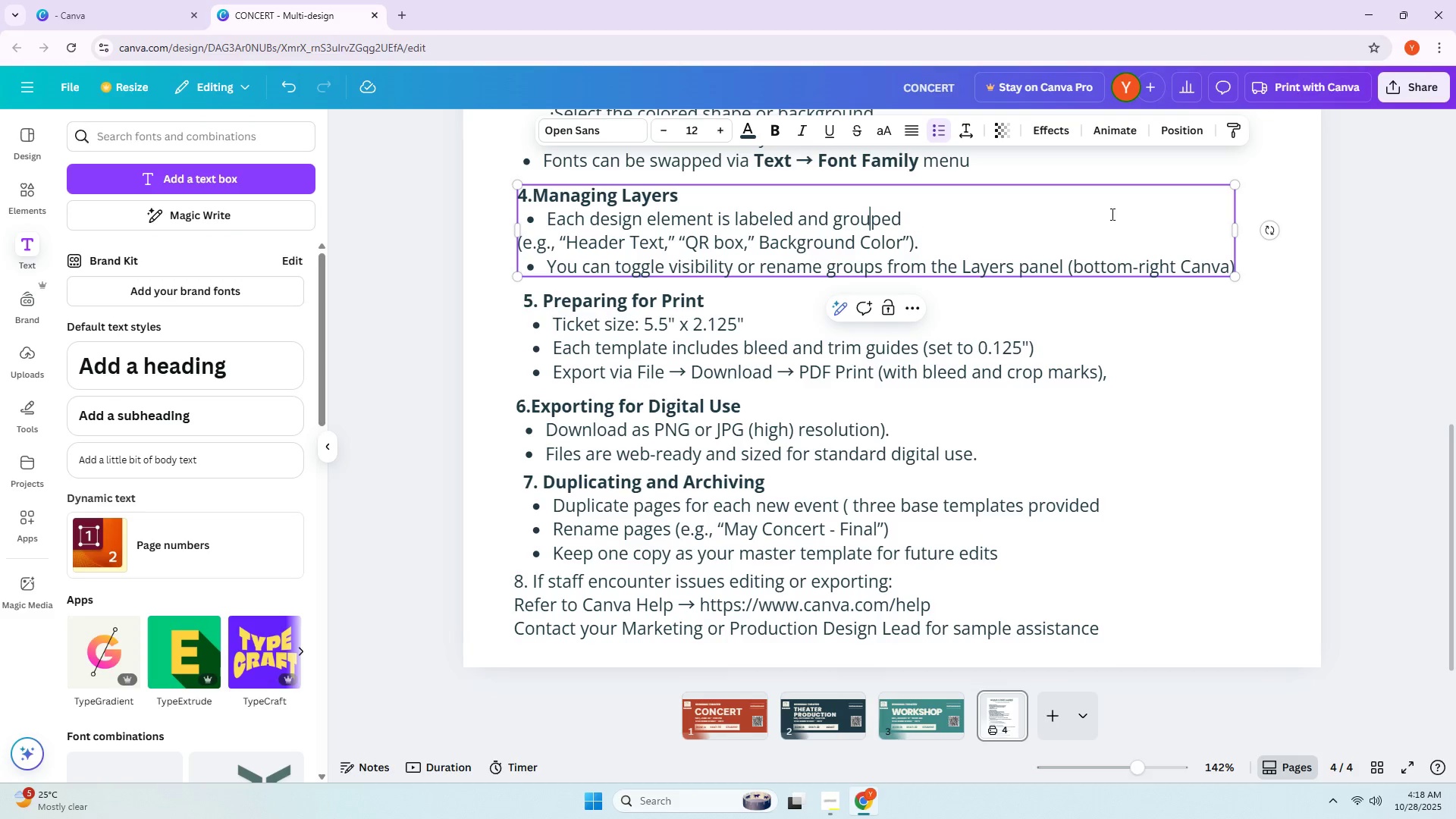 
double_click([1098, 354])
 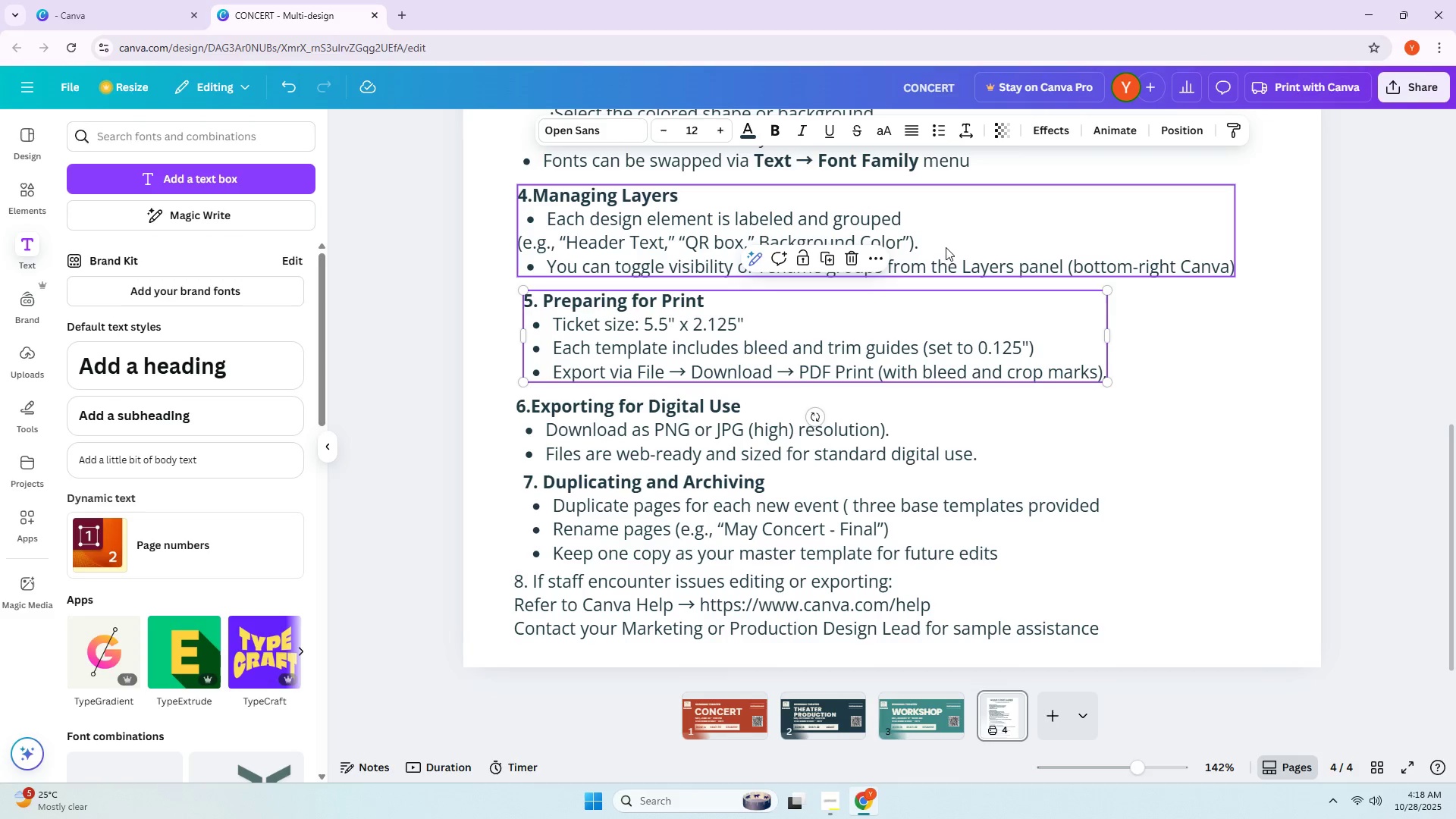 
left_click_drag(start_coordinate=[936, 246], to_coordinate=[940, 249])
 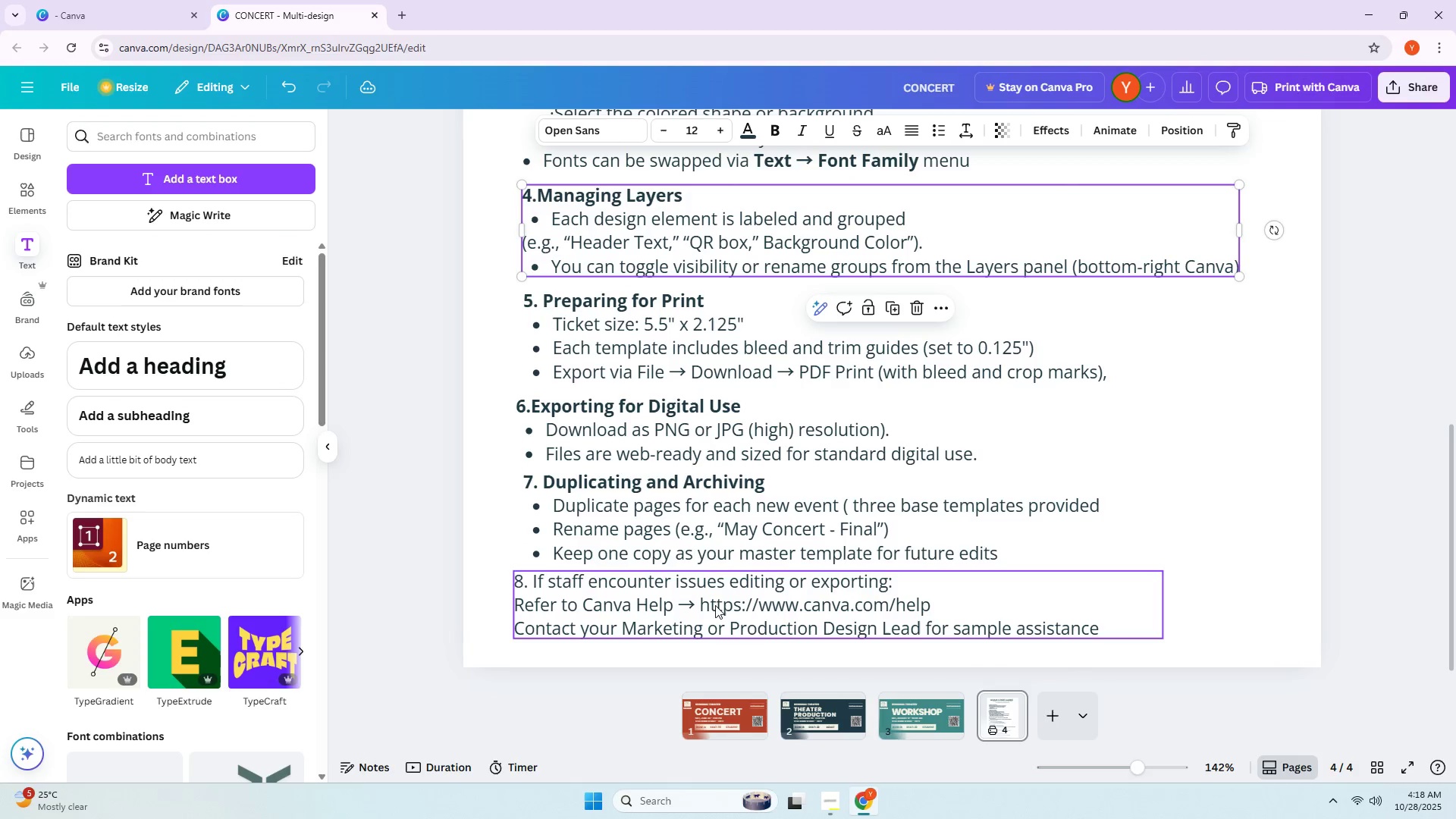 
left_click_drag(start_coordinate=[715, 613], to_coordinate=[726, 617])
 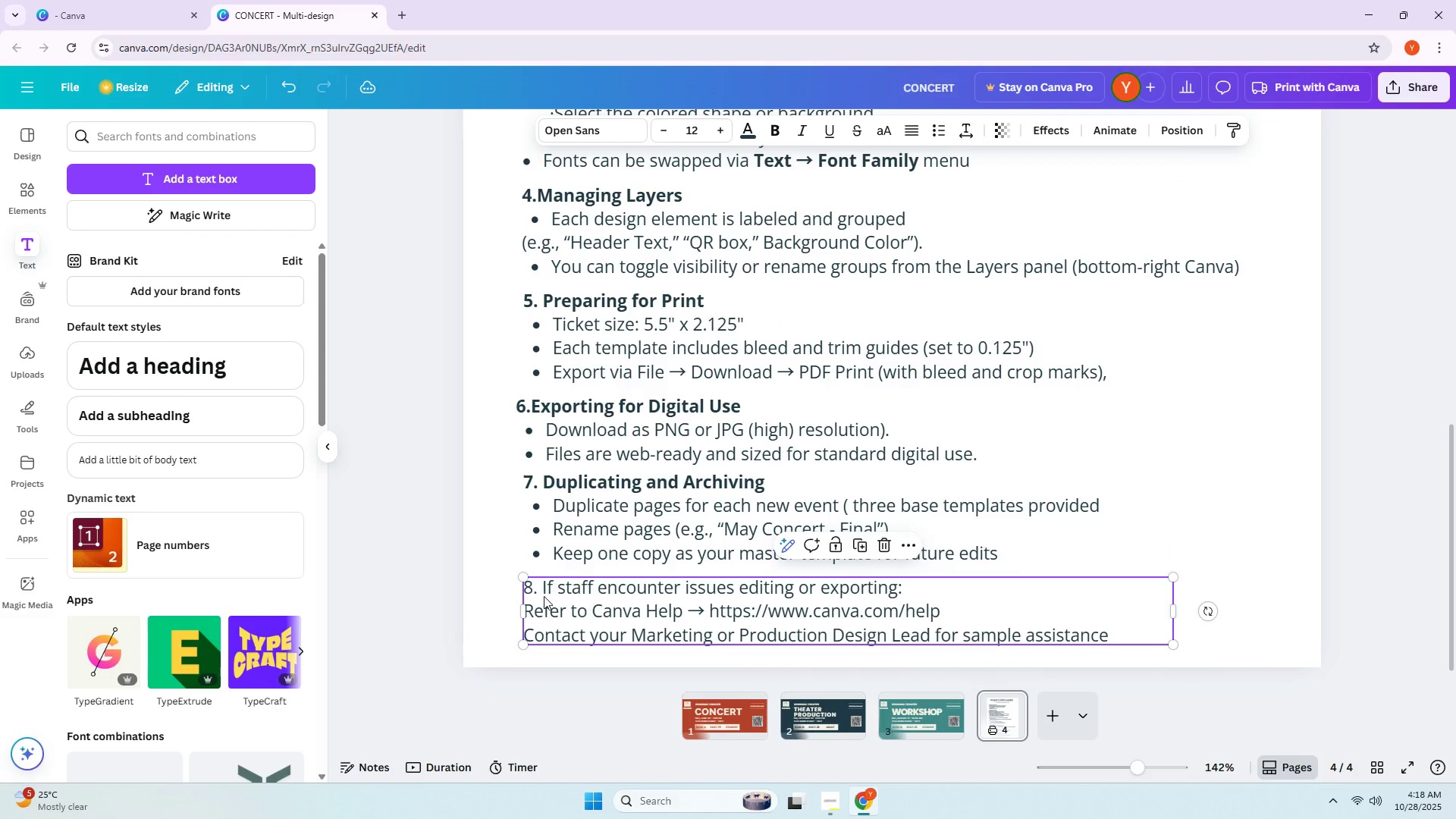 
double_click([544, 596])
 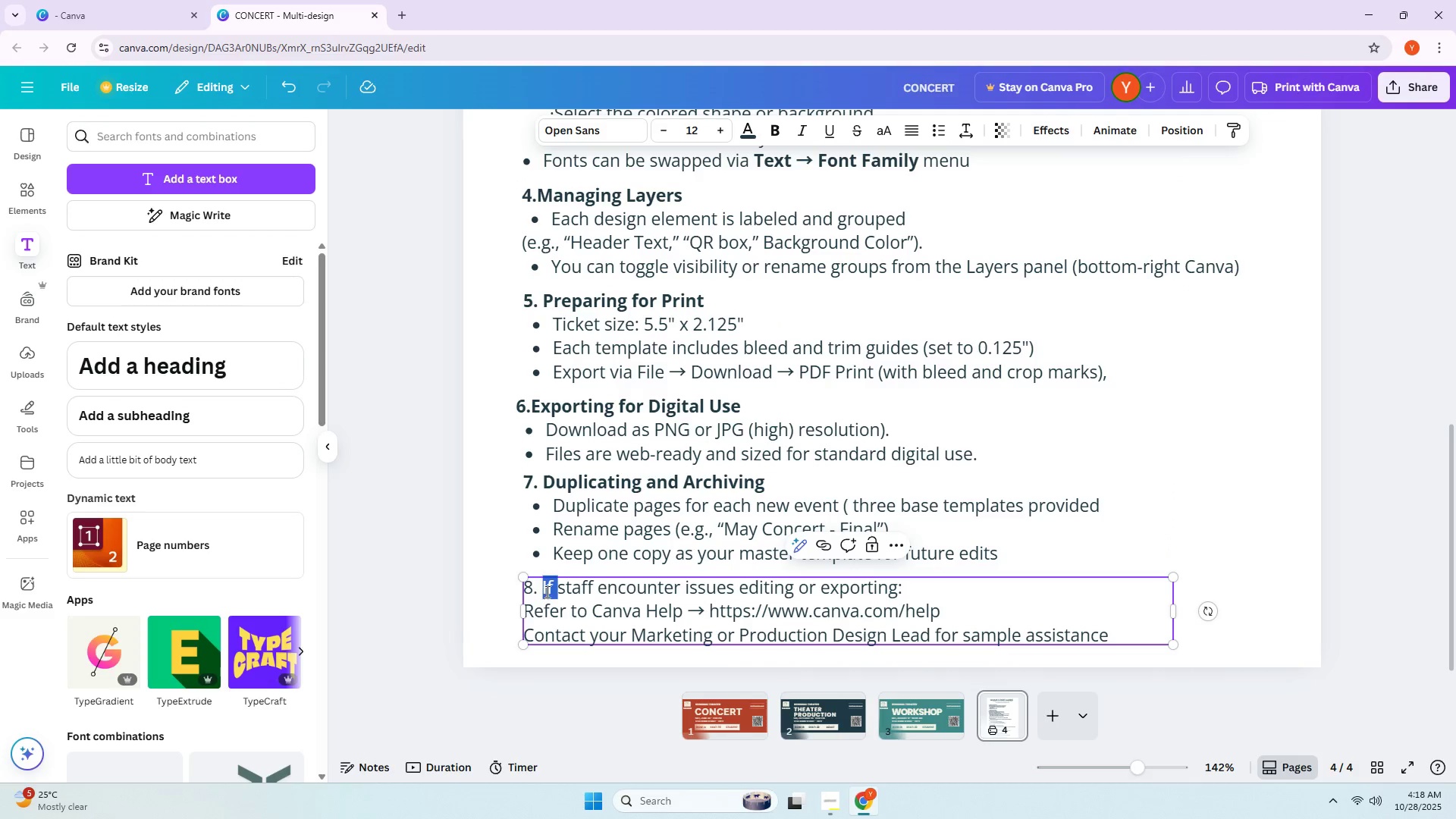 
triple_click([546, 592])
 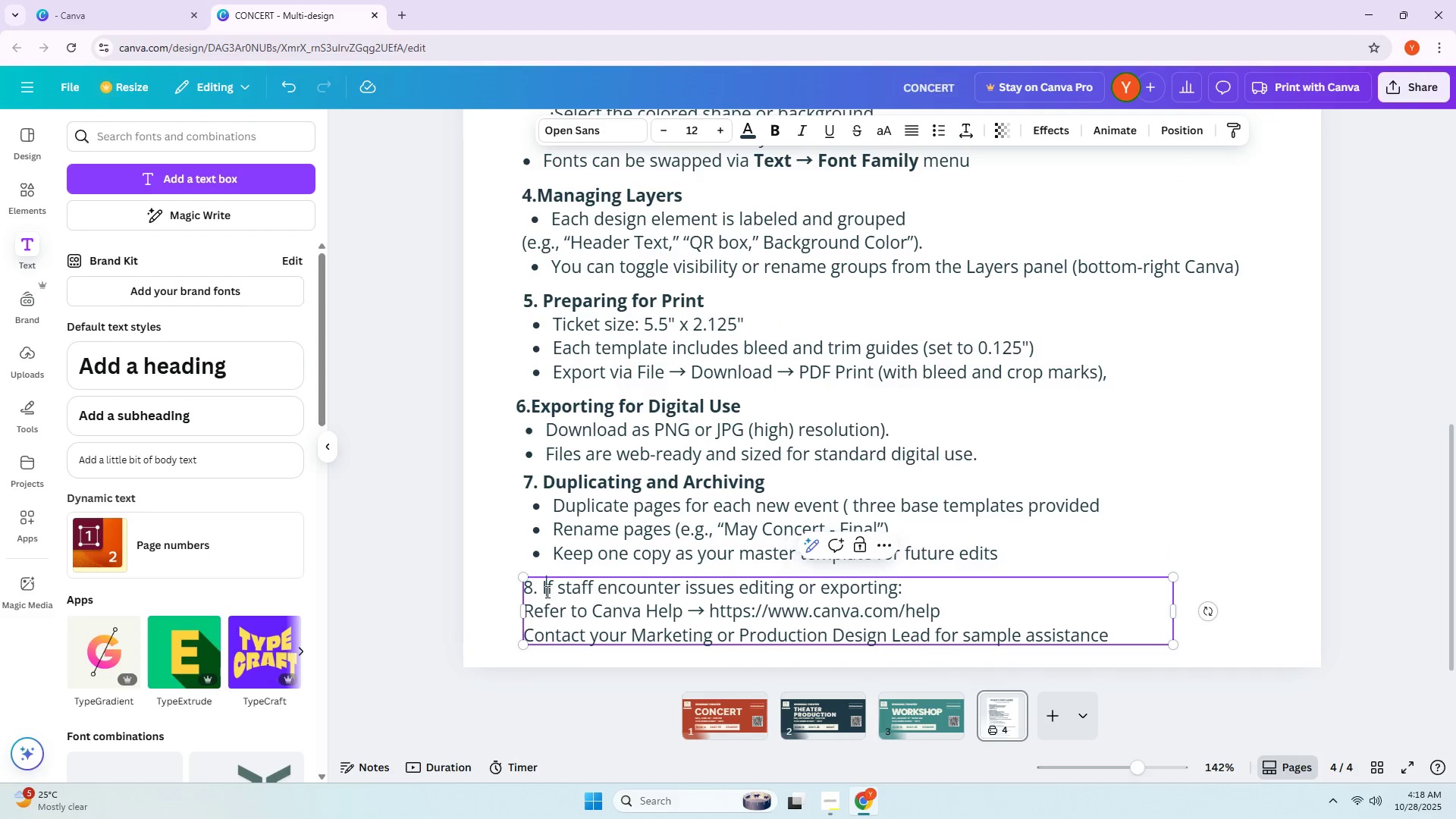 
triple_click([546, 592])
 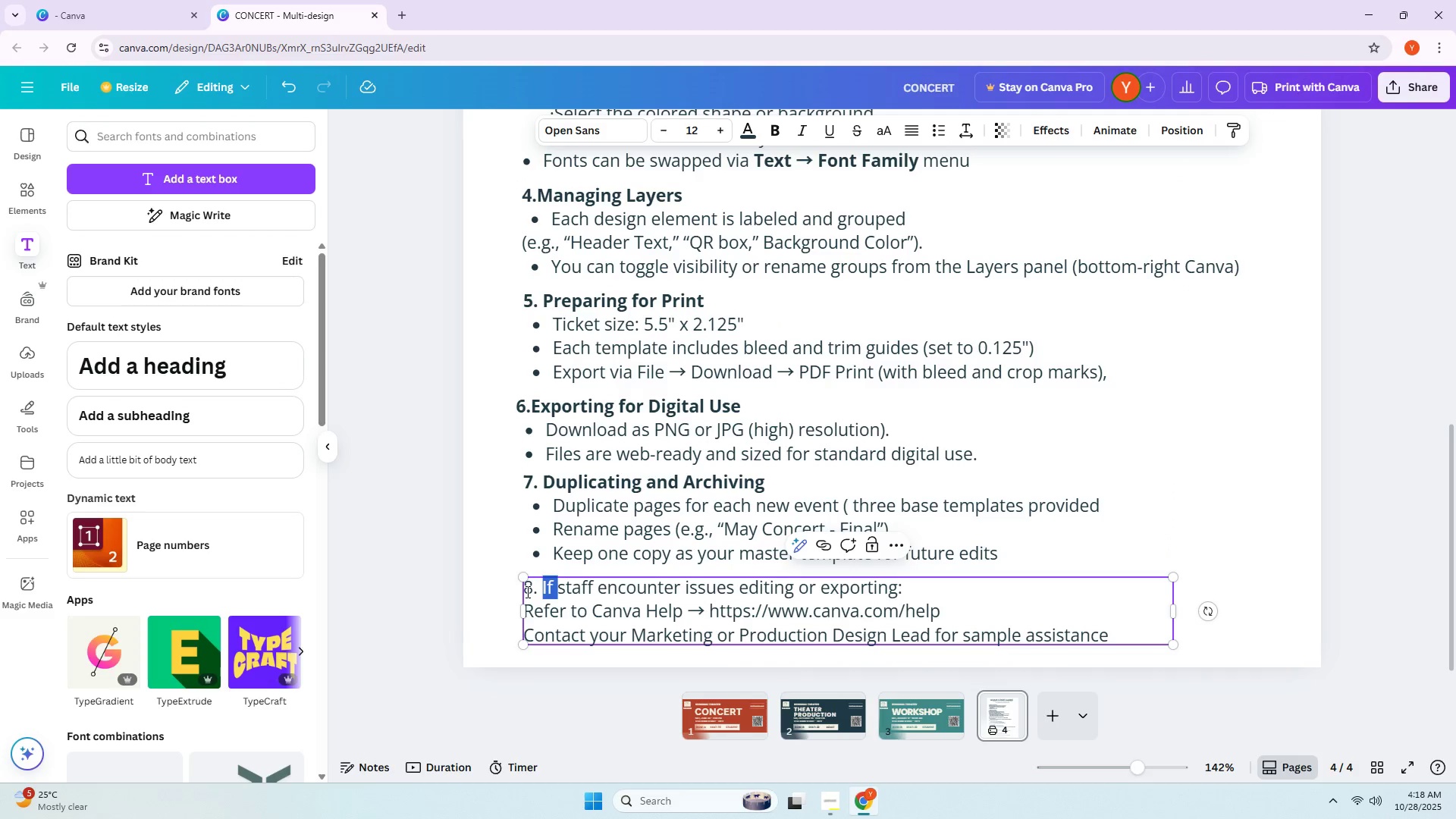 
left_click_drag(start_coordinate=[526, 592], to_coordinate=[895, 579])
 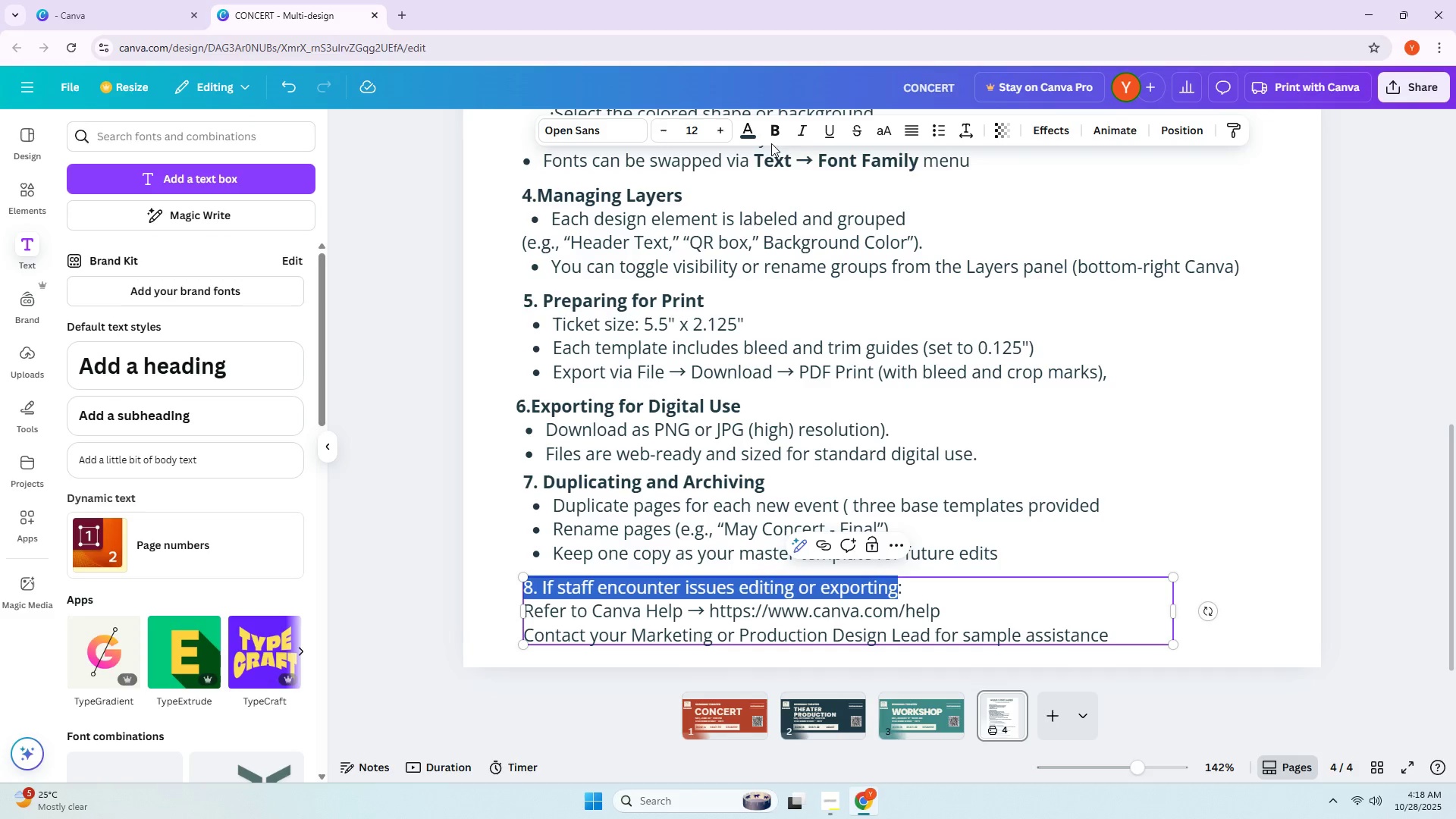 
left_click([775, 129])
 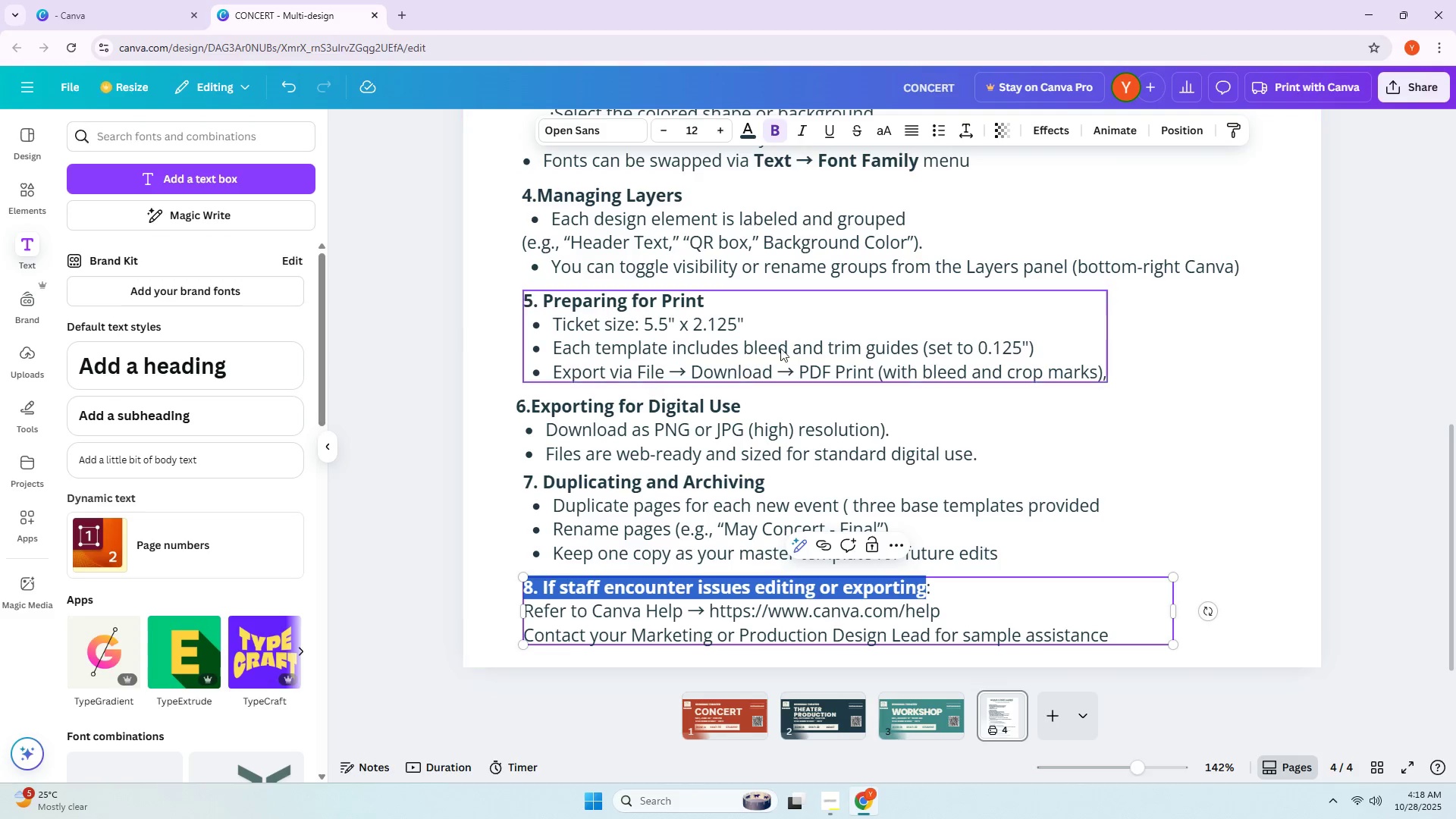 
left_click([803, 359])
 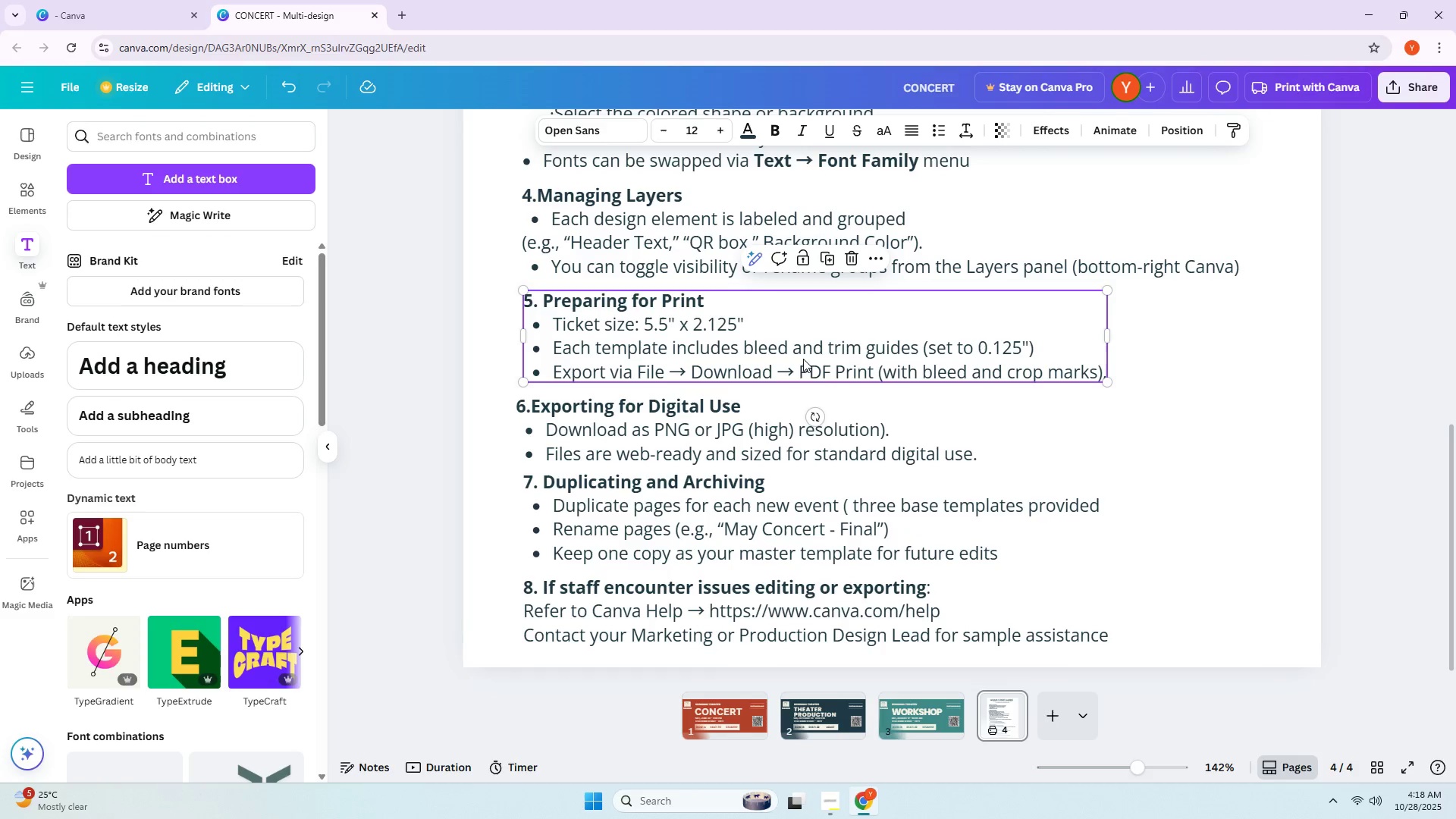 
scroll: coordinate [805, 395], scroll_direction: up, amount: 5.0
 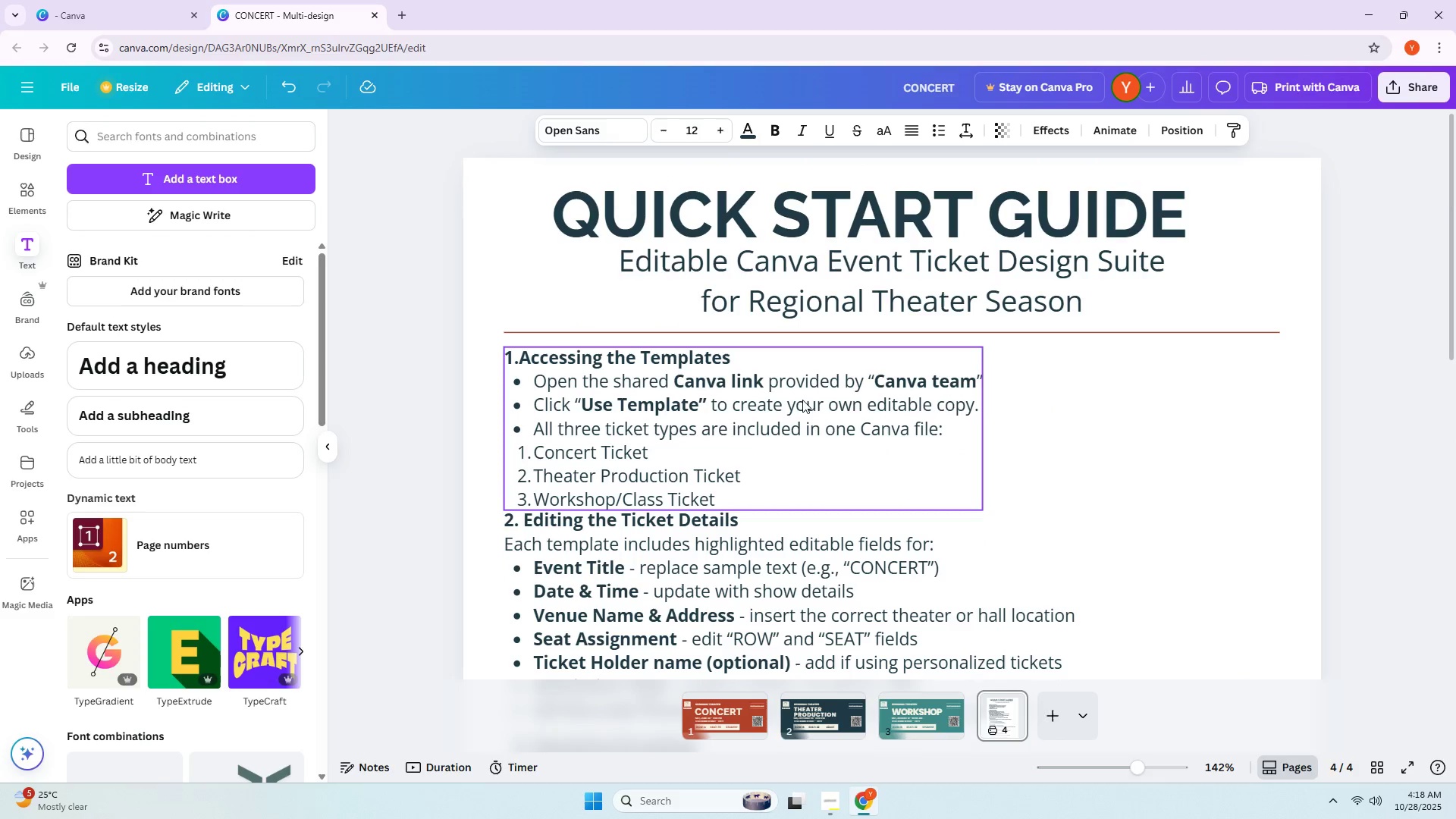 
scroll: coordinate [805, 413], scroll_direction: down, amount: 5.0
 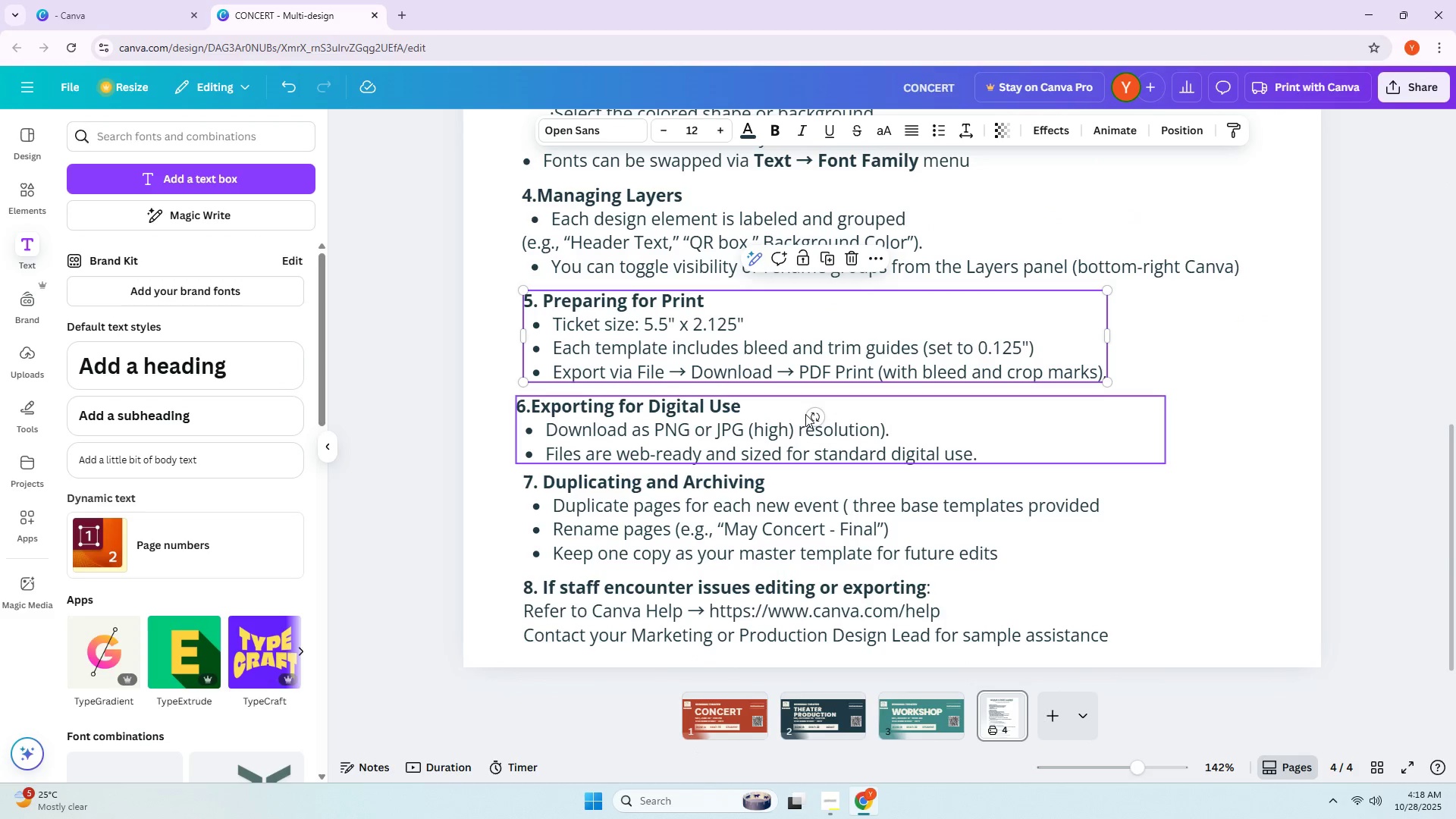 
scroll: coordinate [805, 414], scroll_direction: up, amount: 5.0
 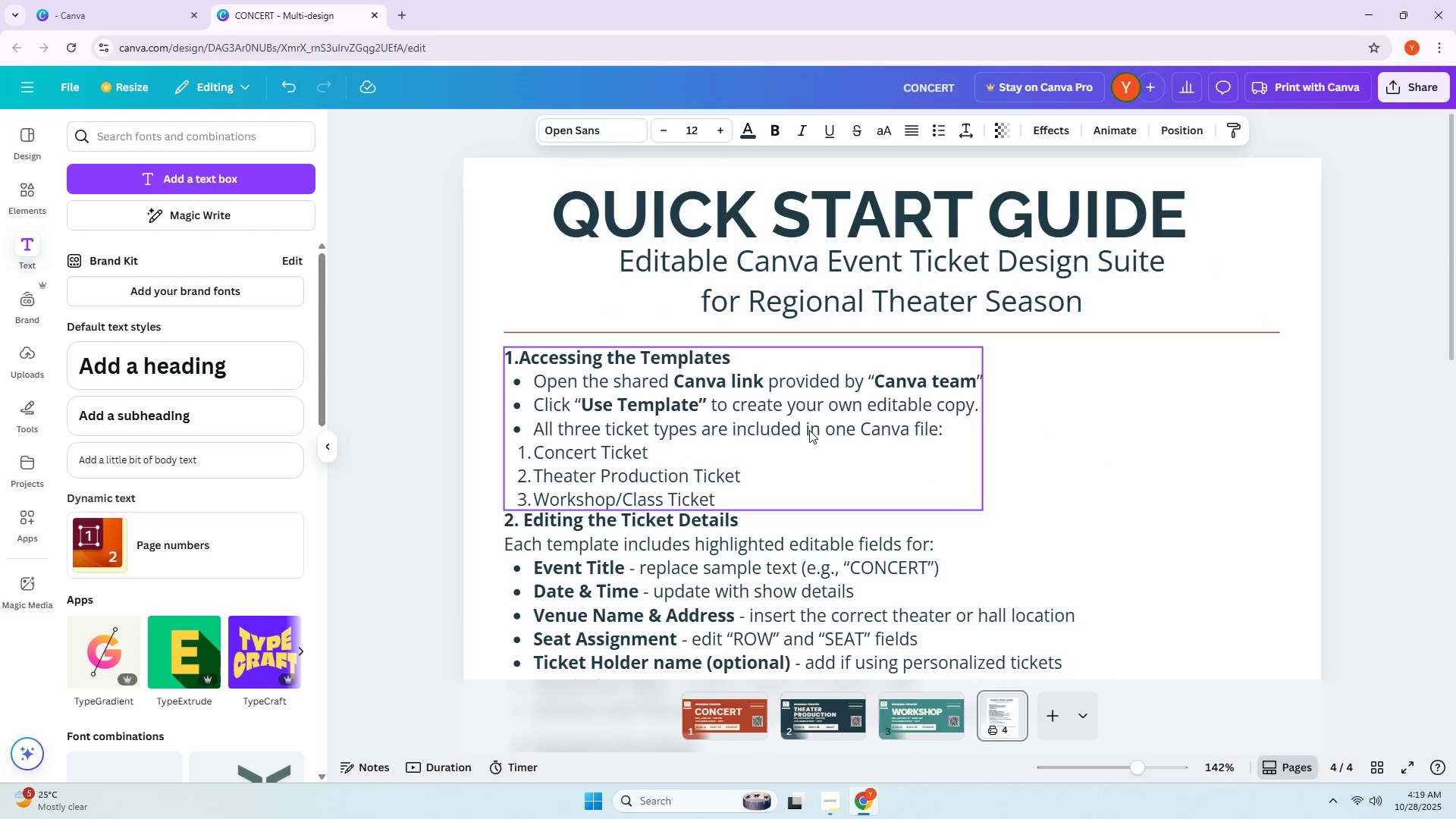 
scroll: coordinate [827, 421], scroll_direction: down, amount: 6.0
 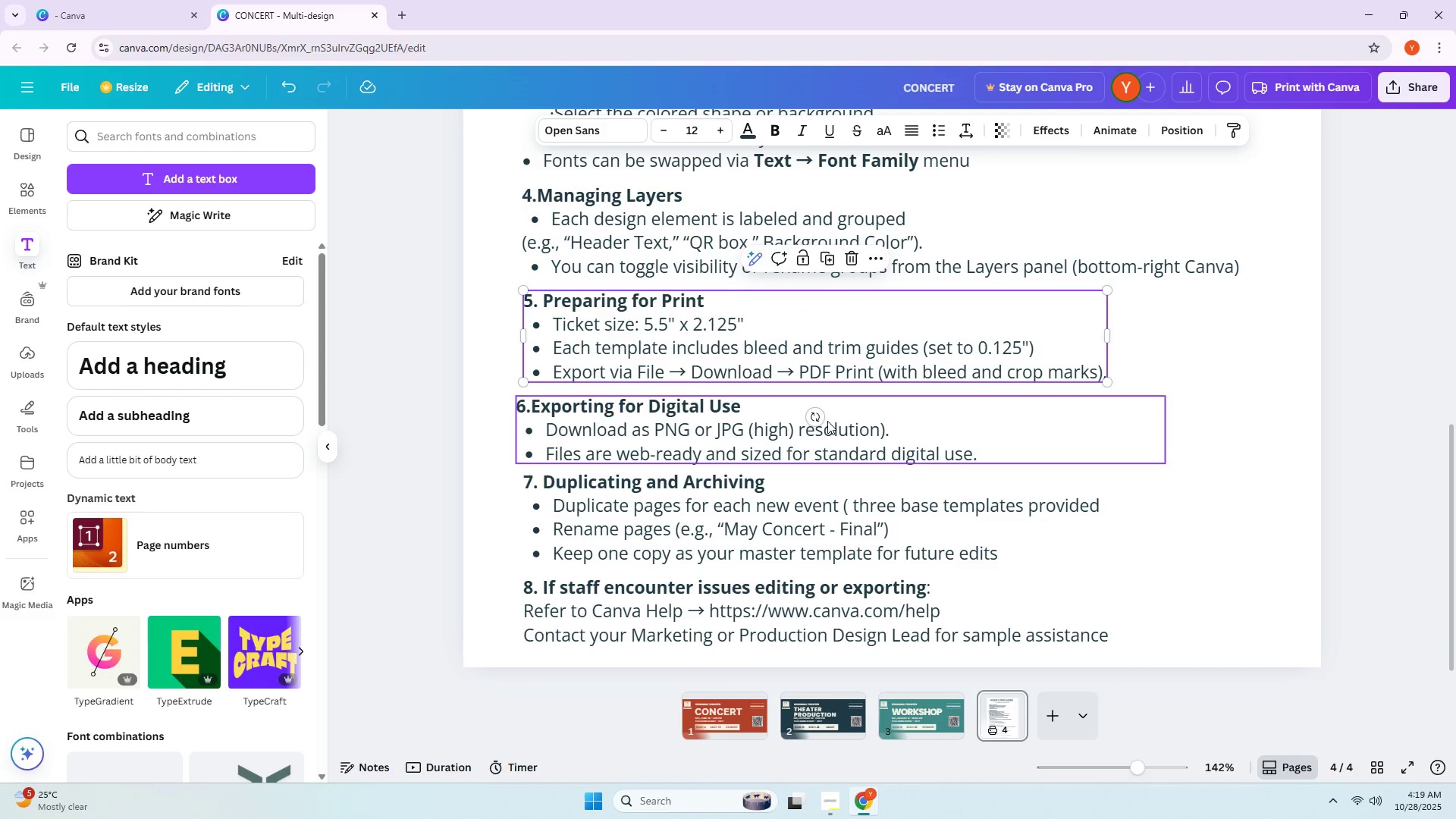 
scroll: coordinate [830, 415], scroll_direction: up, amount: 3.0
 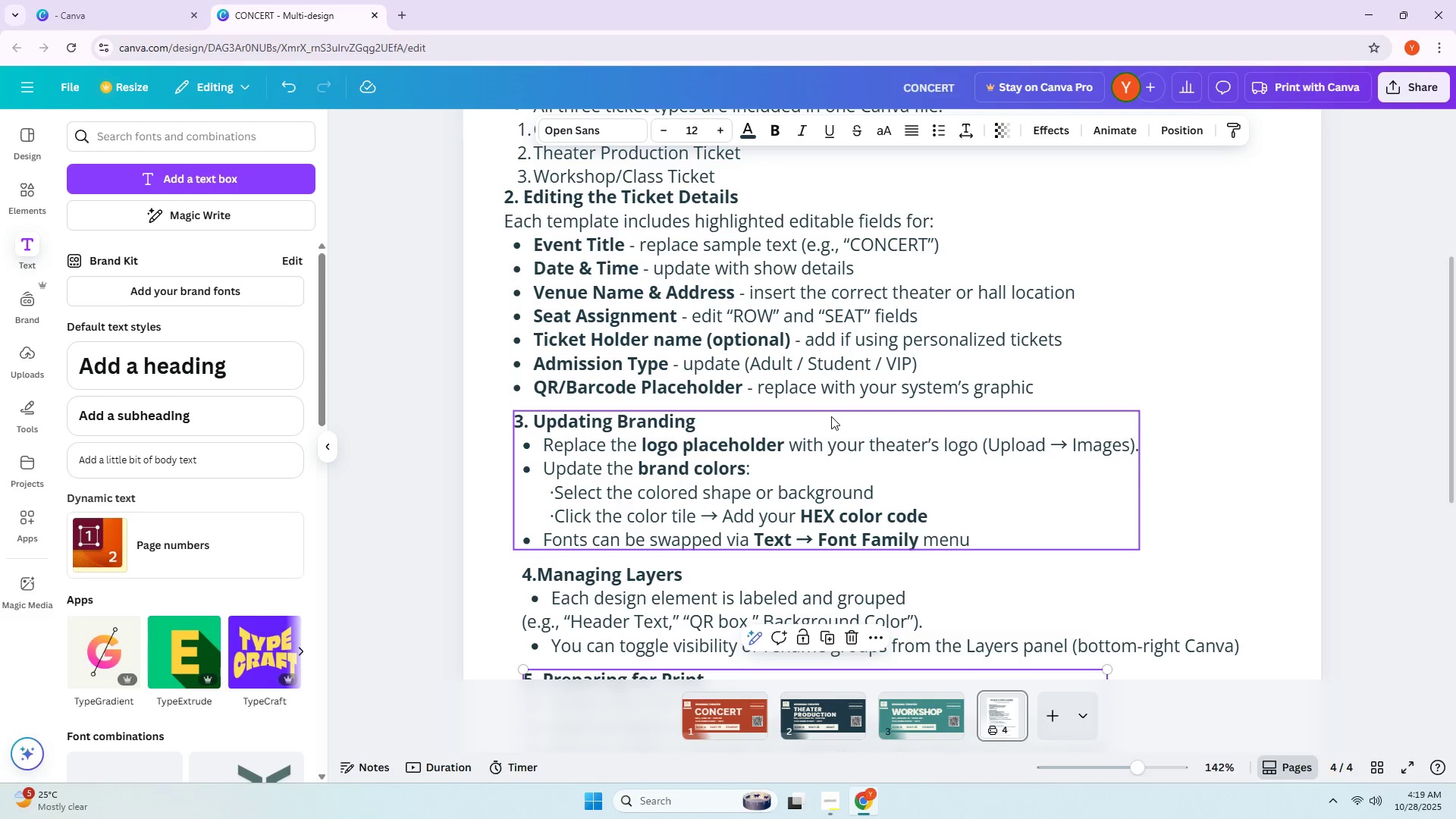 
wait(14.51)
 